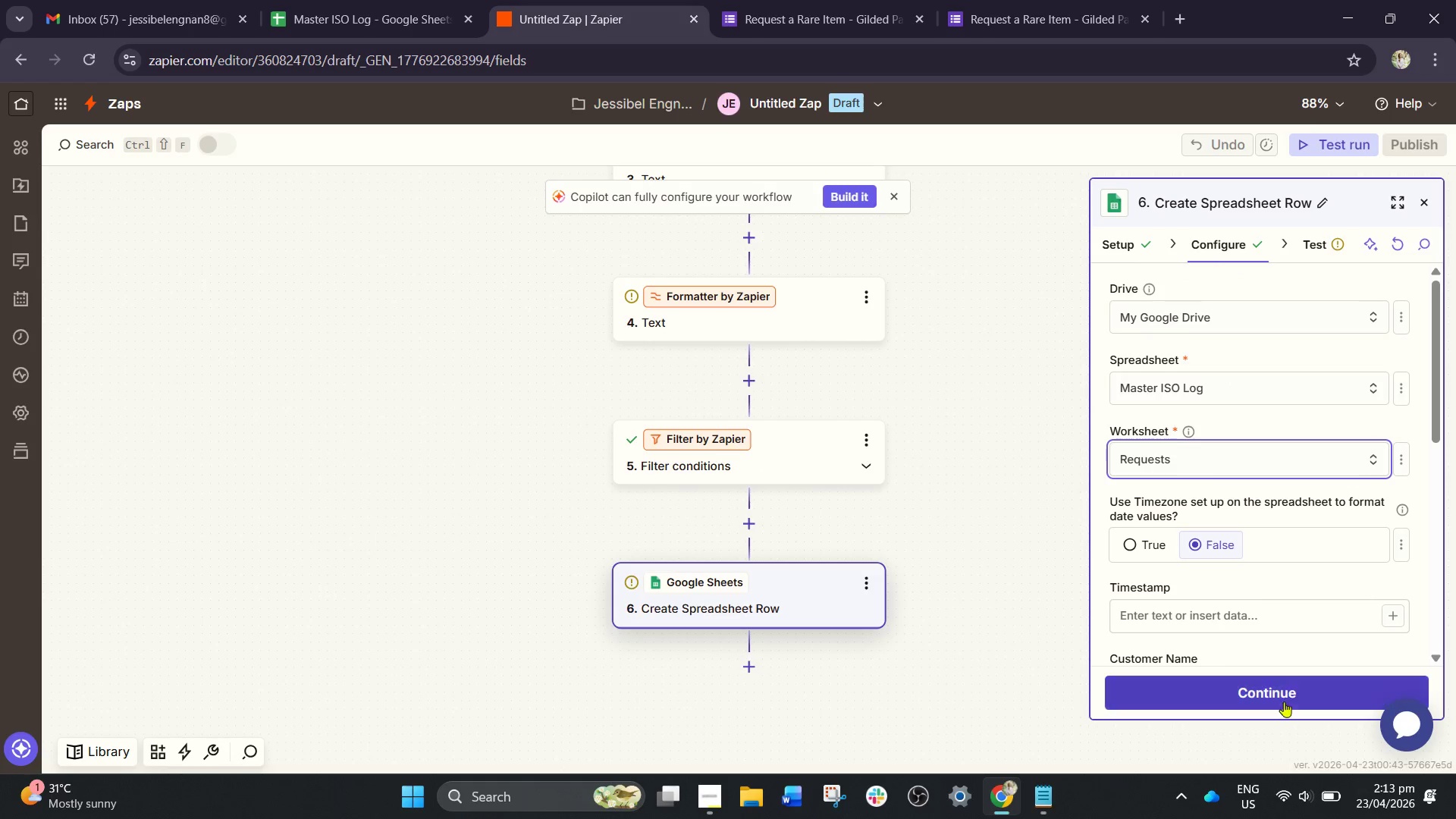 
left_click([1279, 714])
 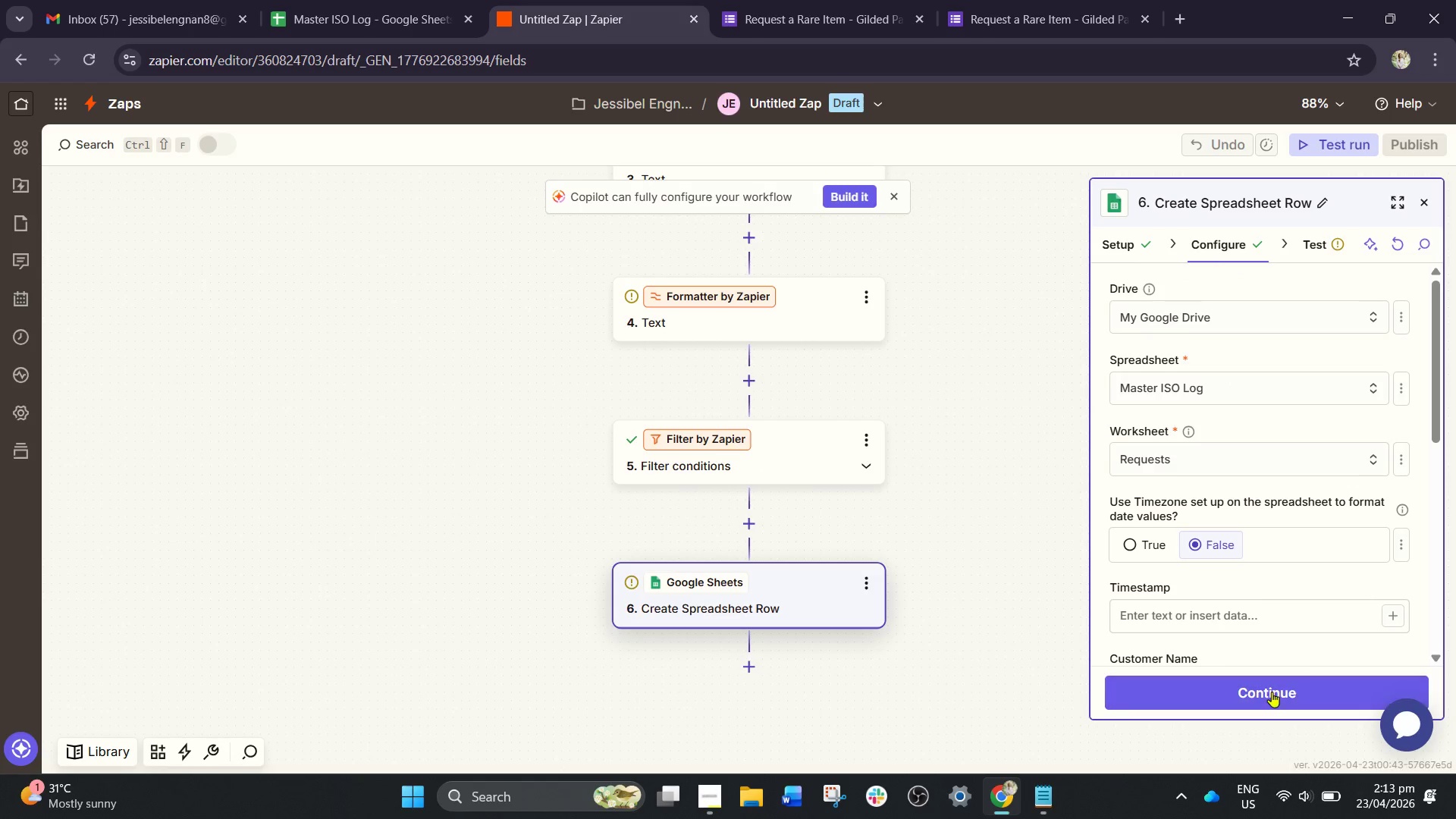 
left_click([1272, 692])
 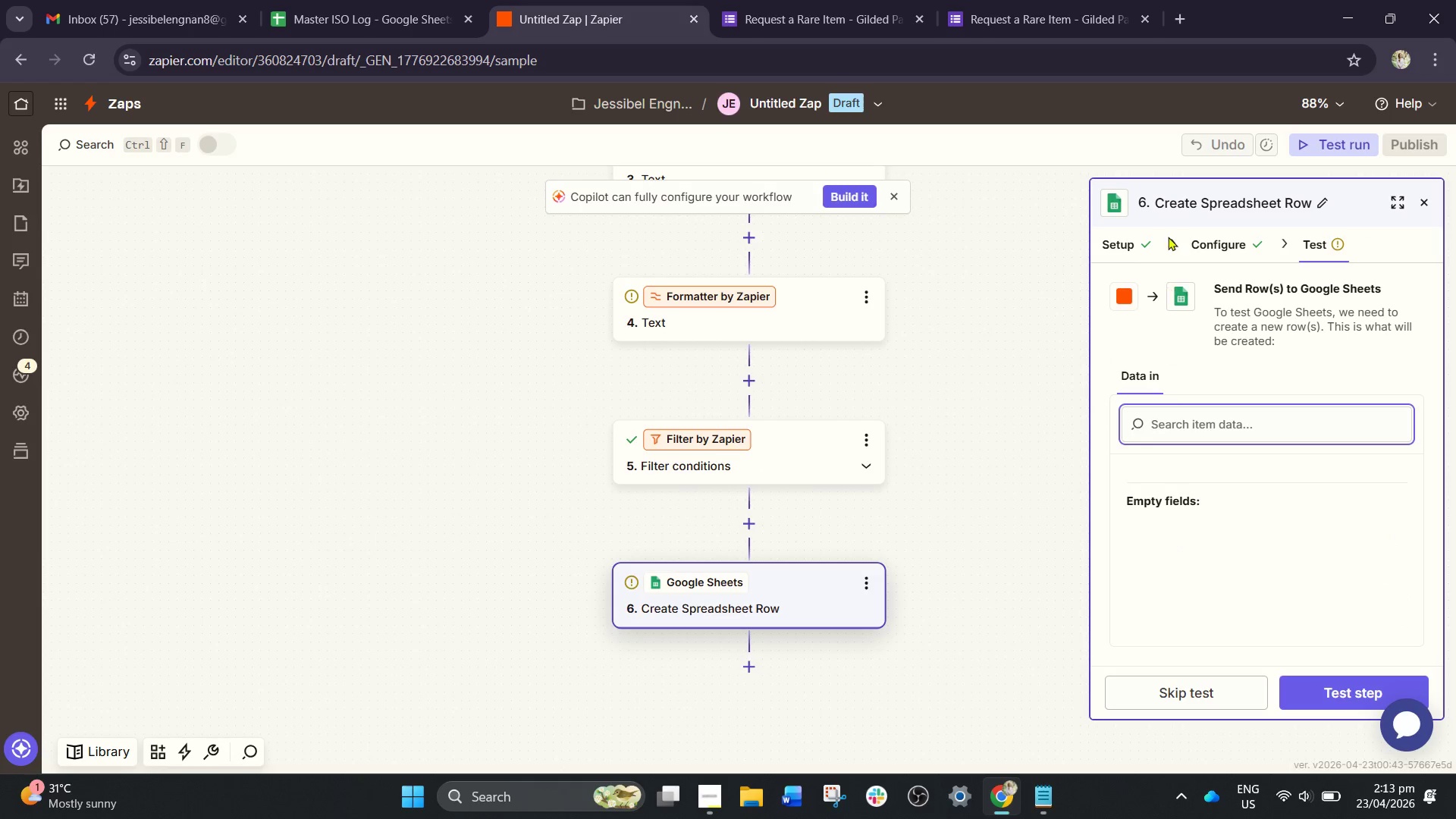 
left_click([1213, 246])
 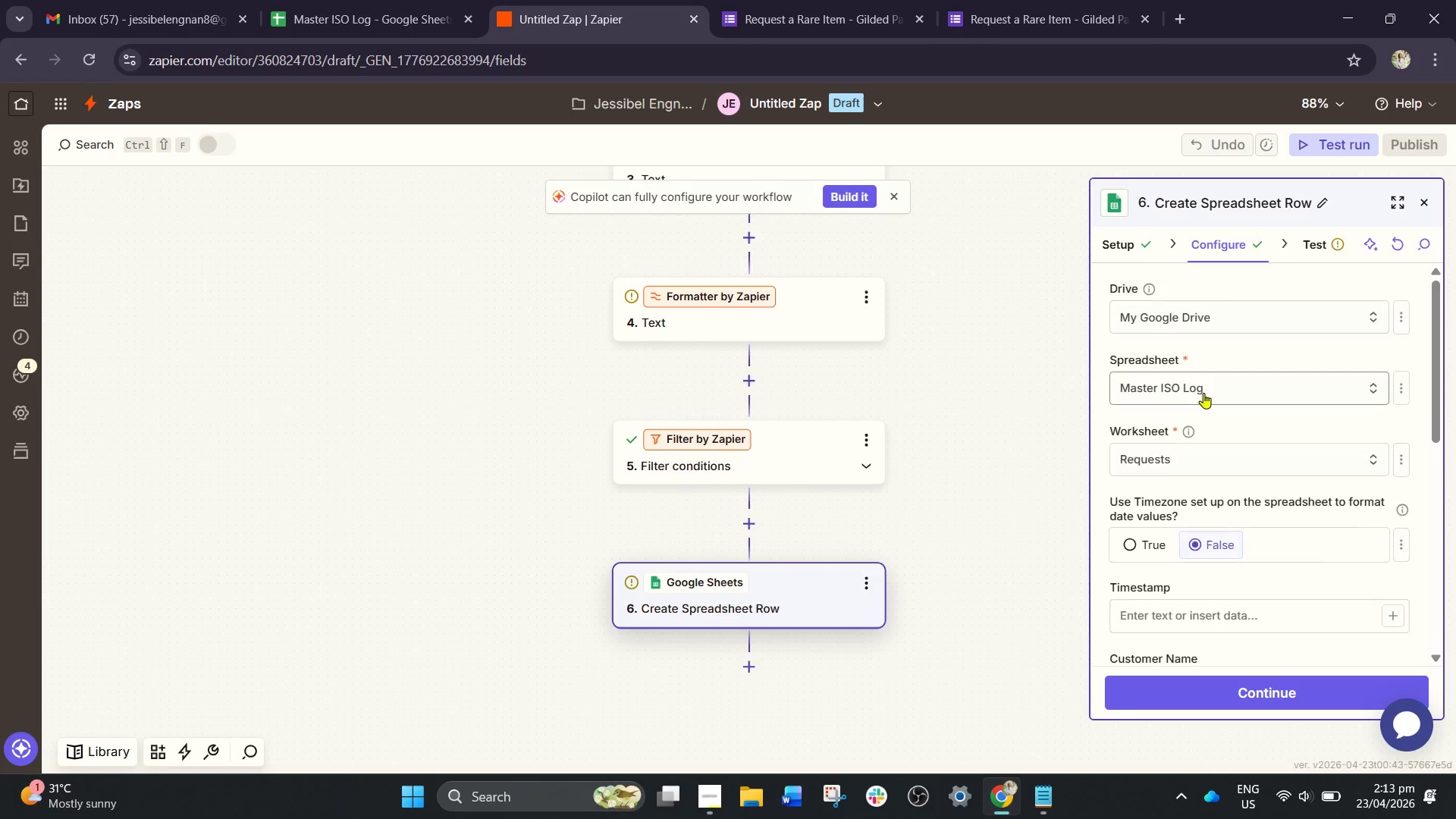 
scroll: coordinate [1209, 429], scroll_direction: down, amount: 2.0
 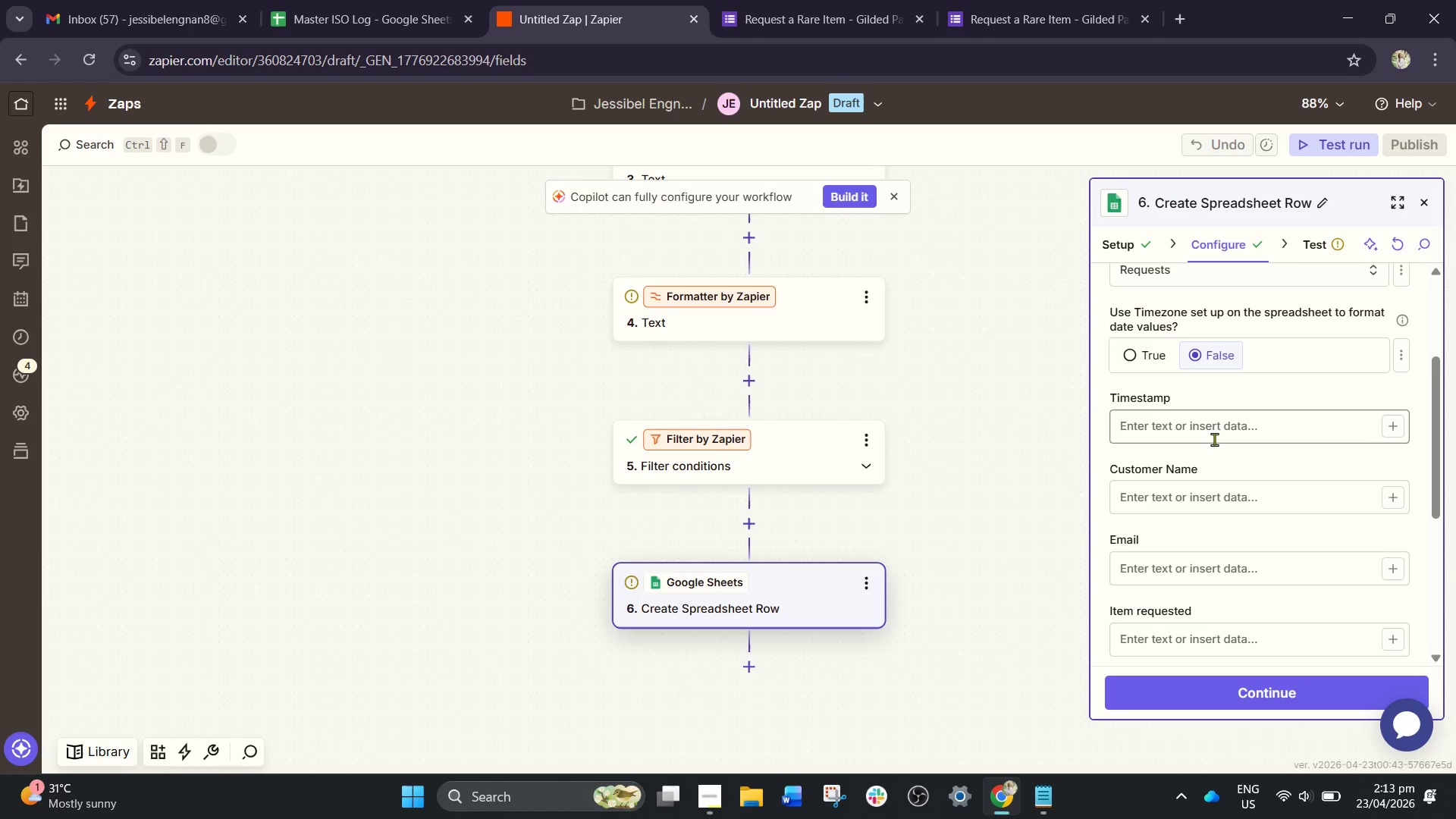 
left_click([1202, 427])
 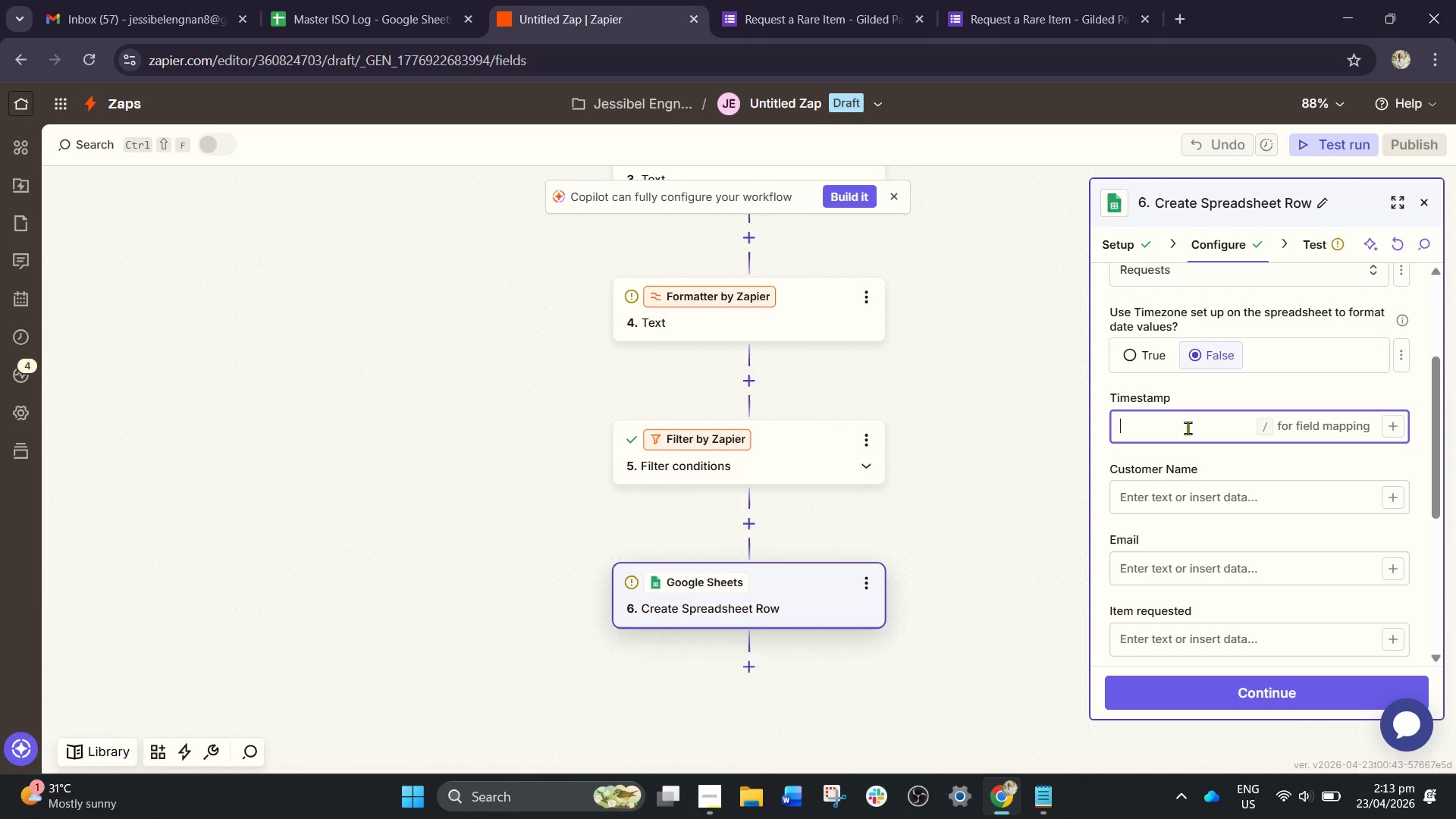 
key(Slash)
 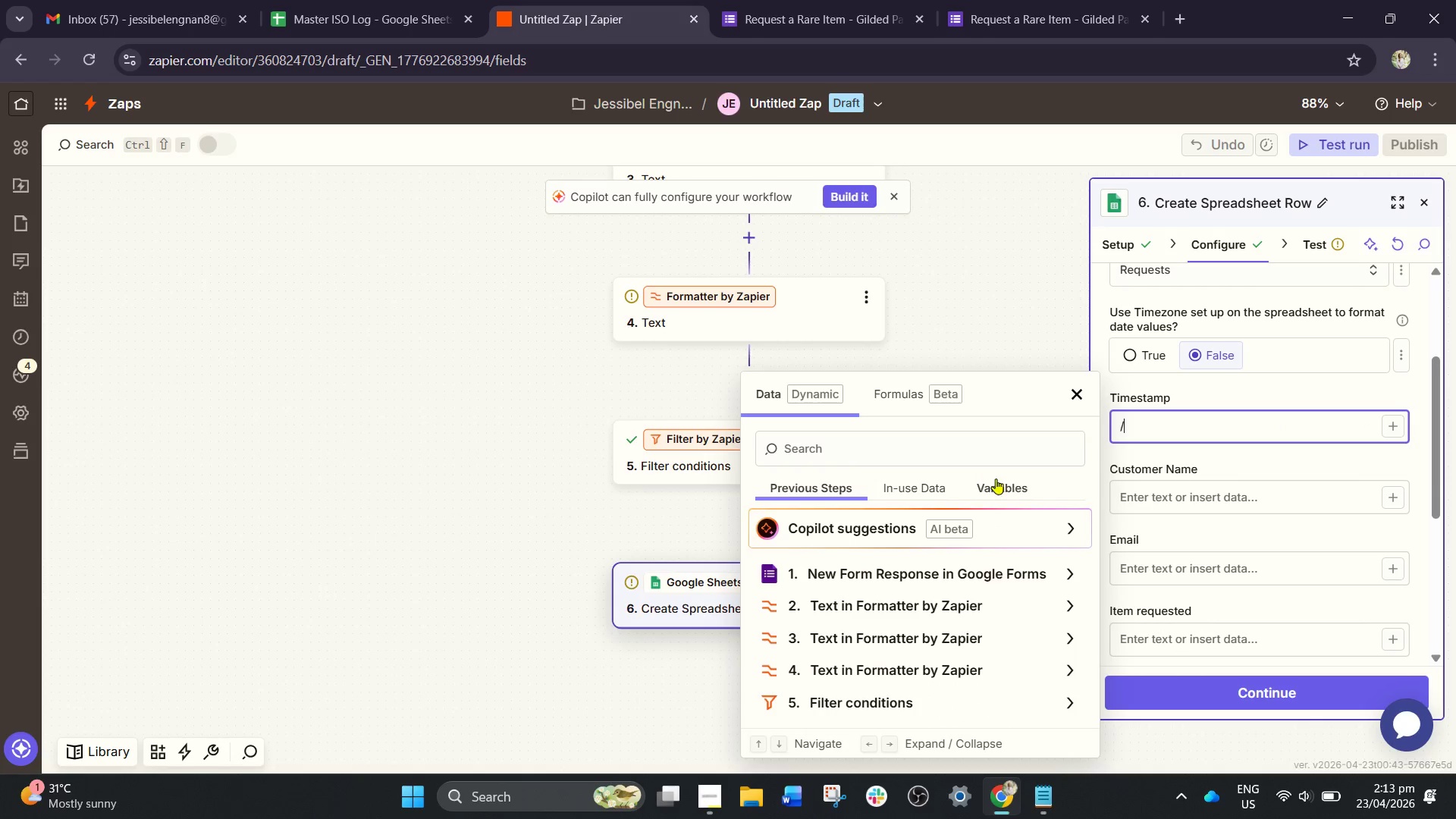 
left_click([1001, 485])
 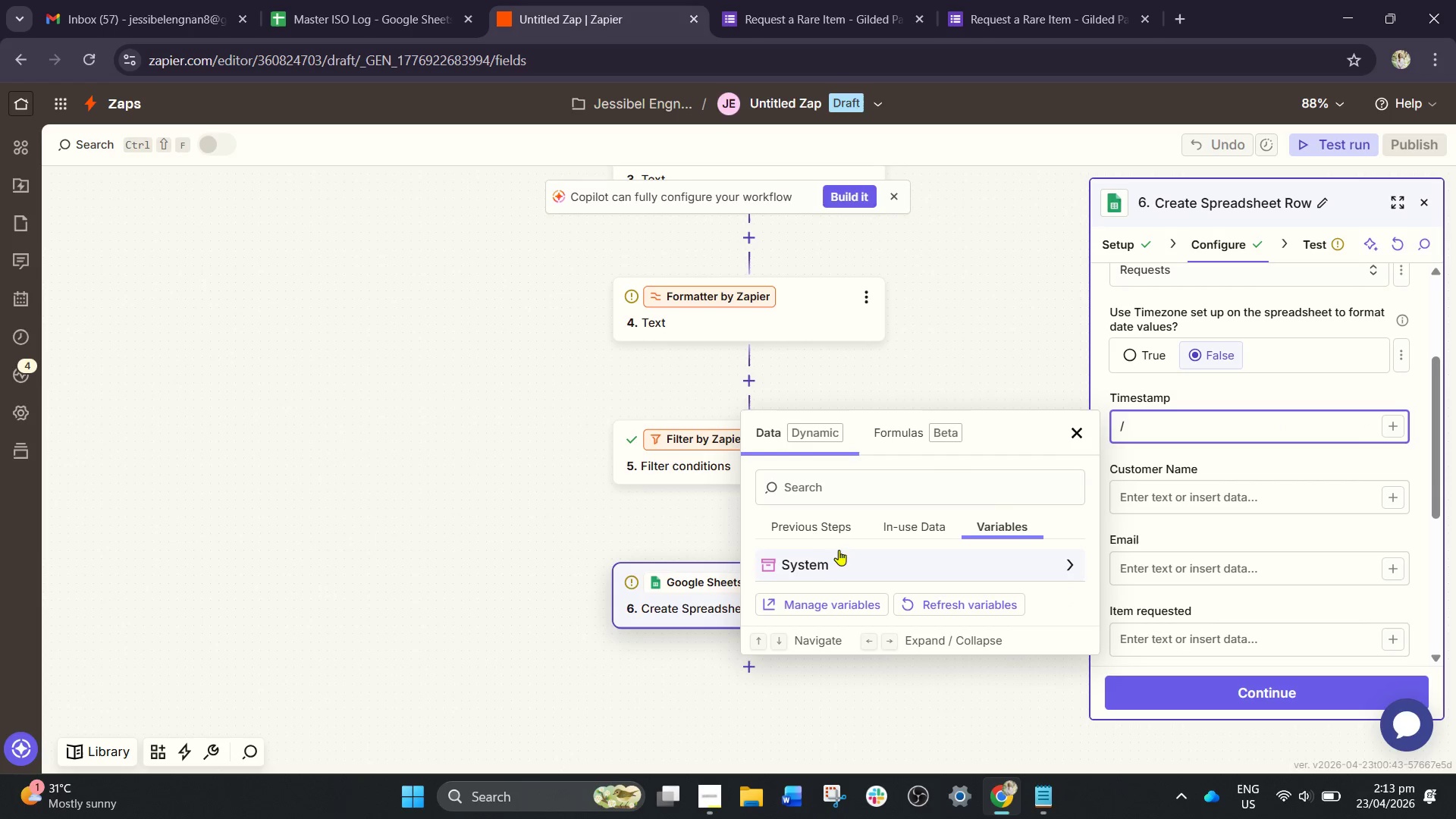 
left_click([802, 564])
 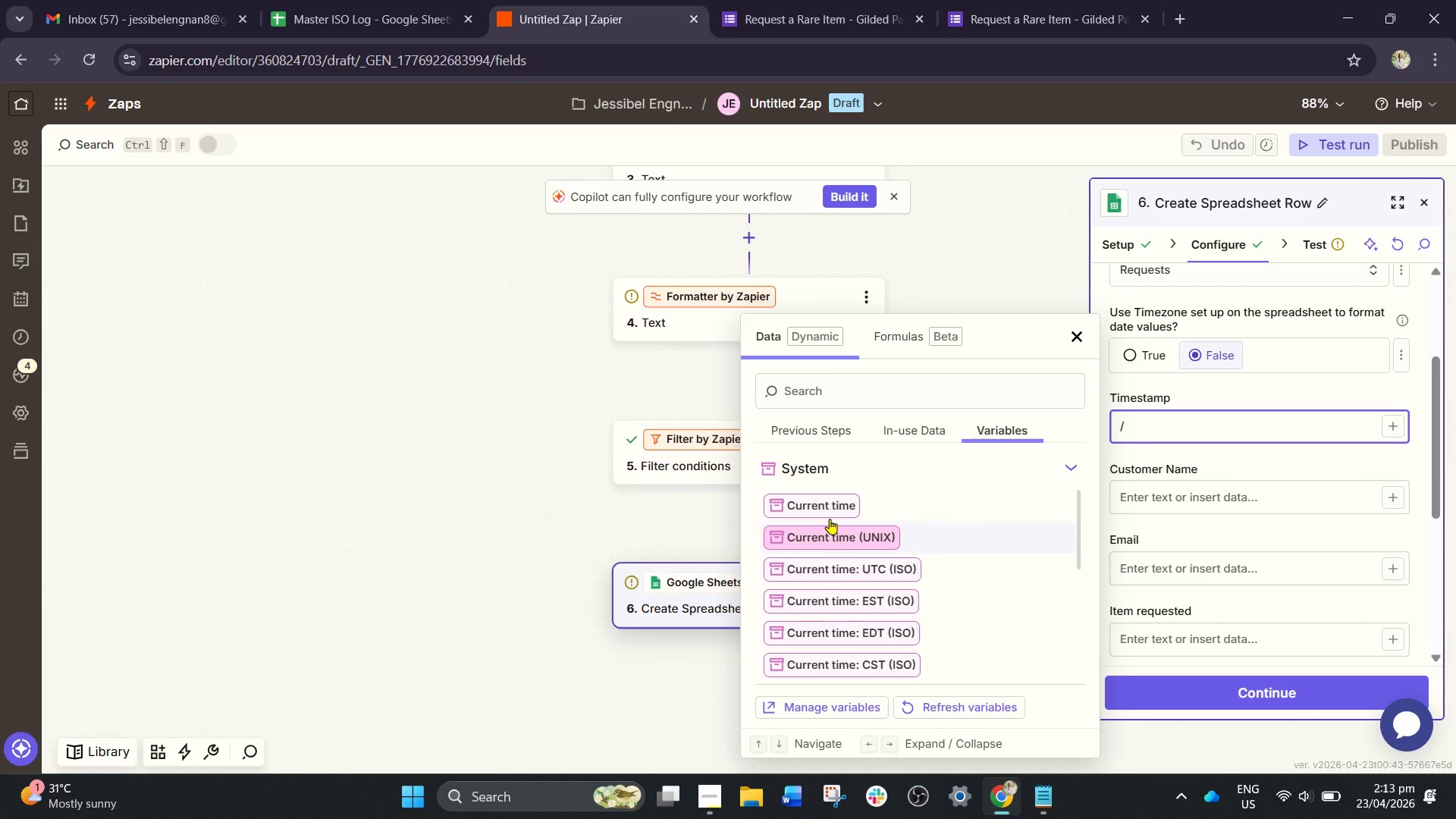 
left_click([825, 510])
 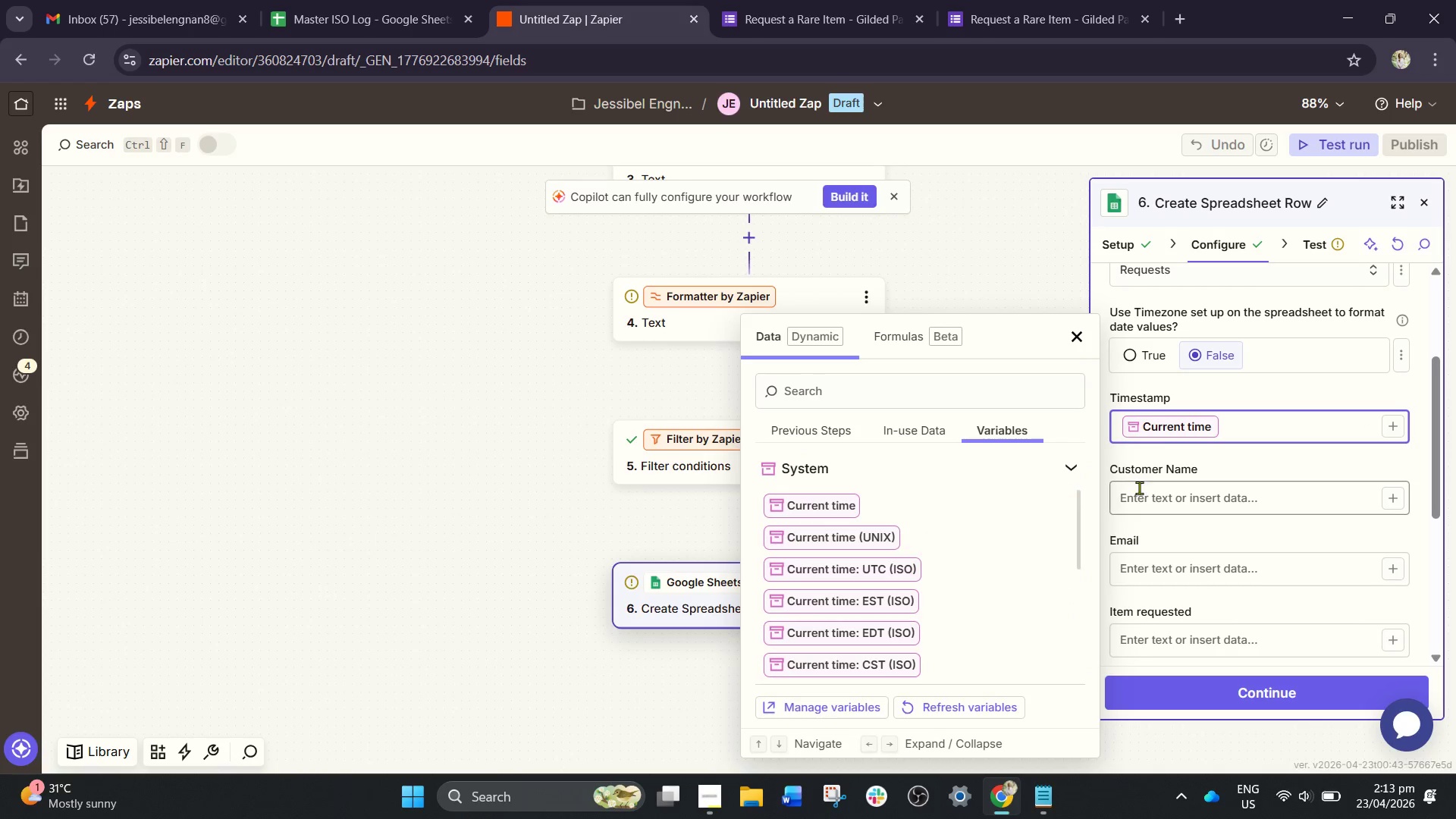 
left_click([1164, 497])
 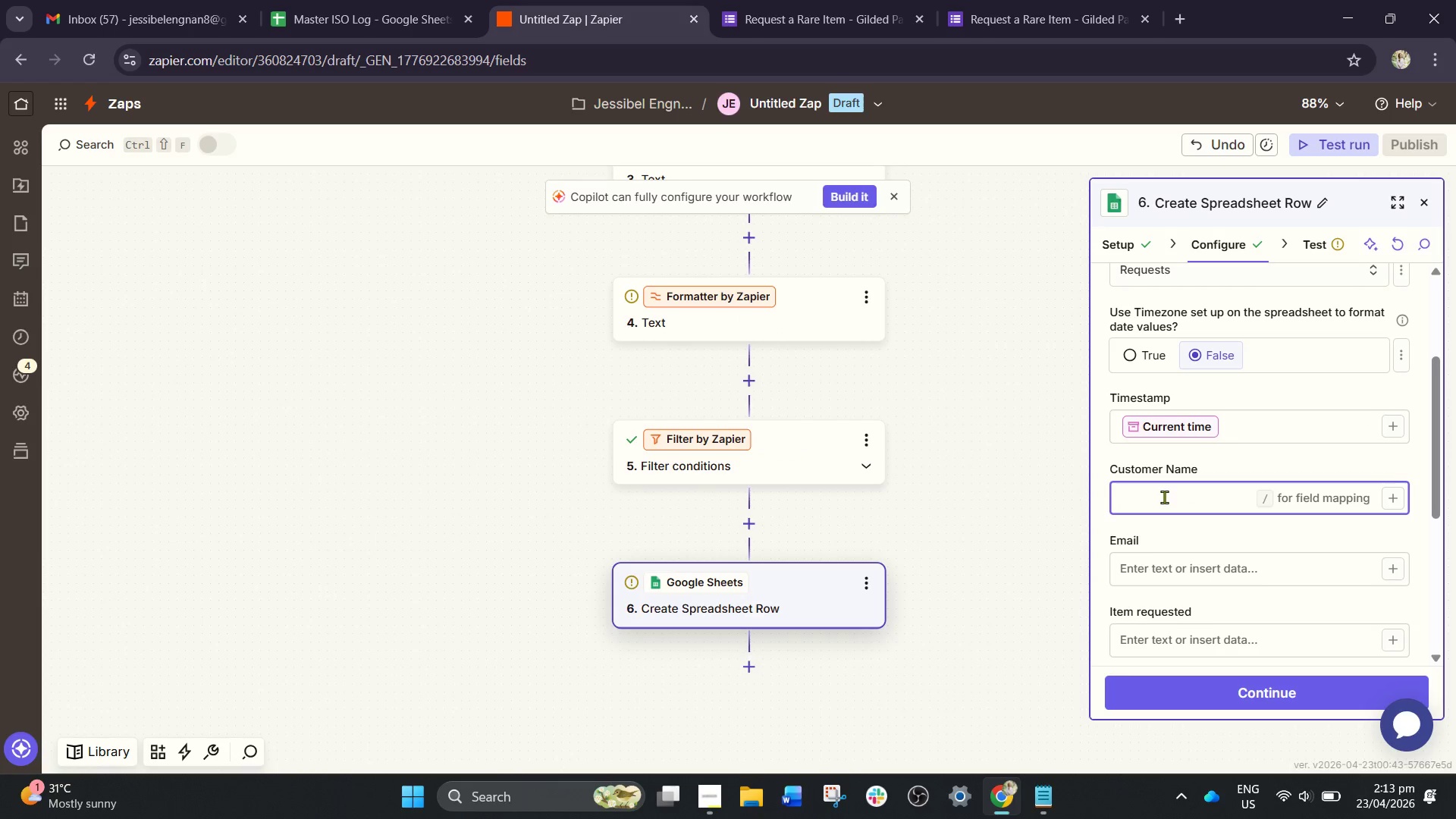 
key(Slash)
 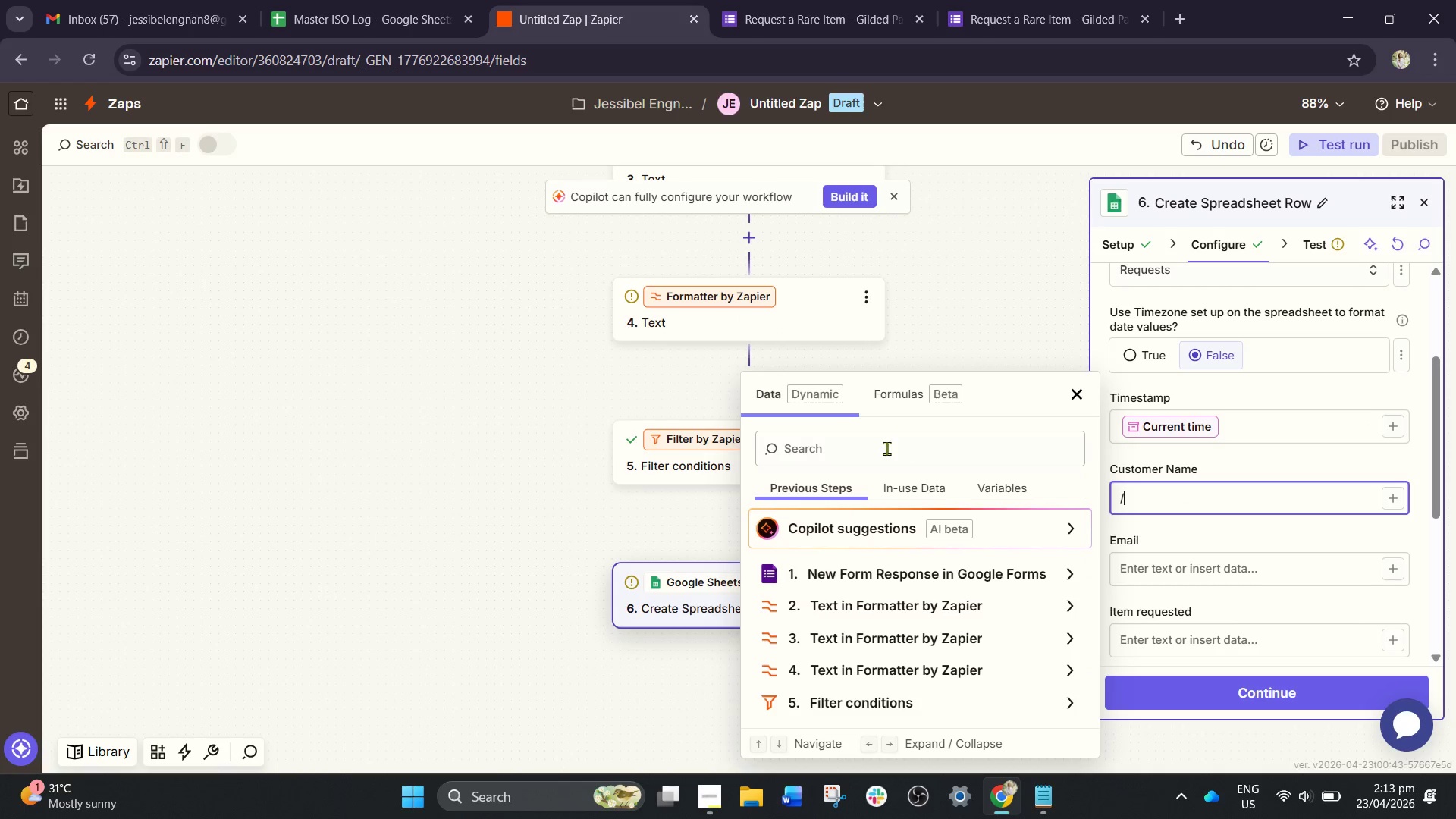 
left_click([864, 444])
 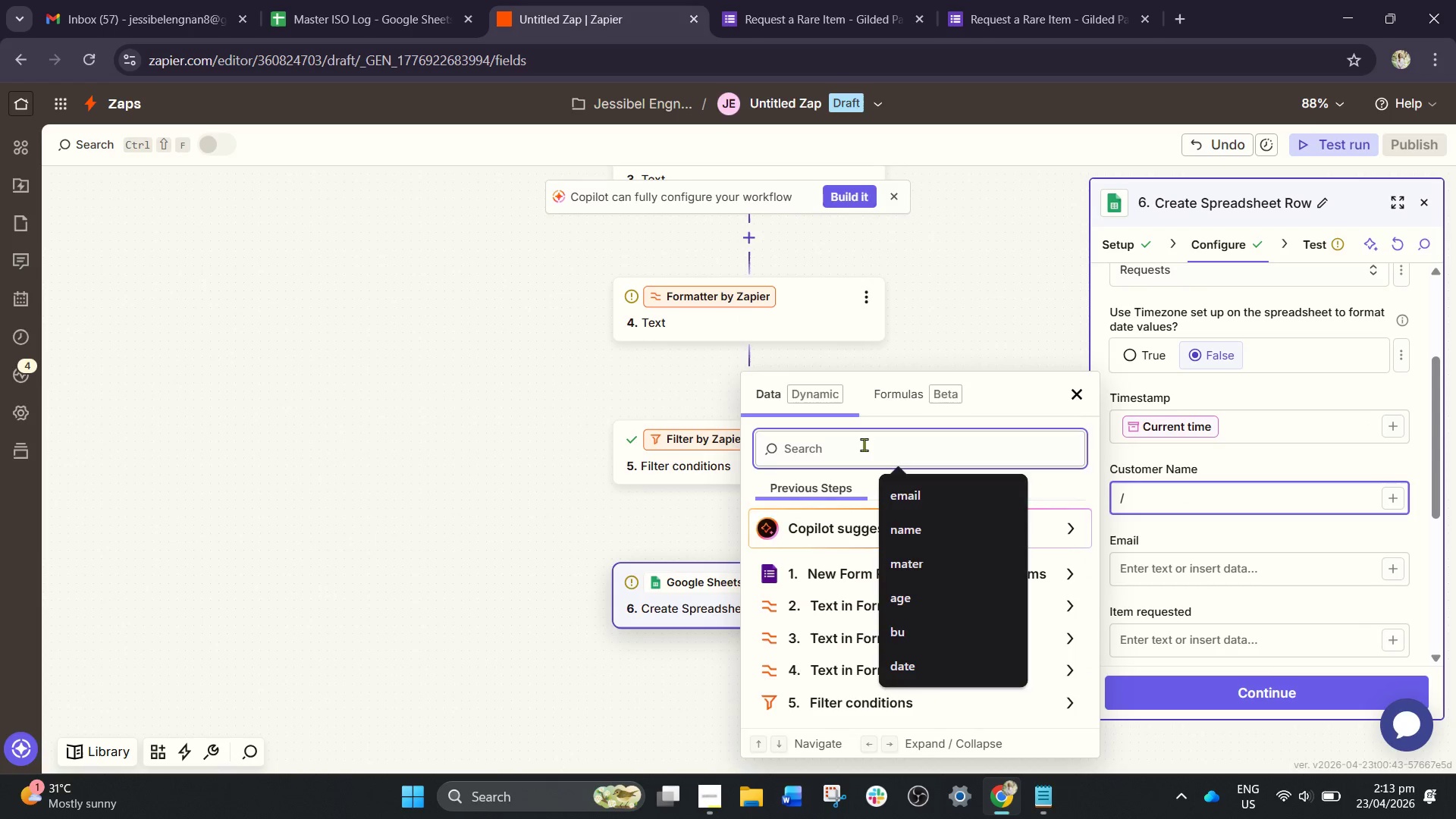 
type(name)
 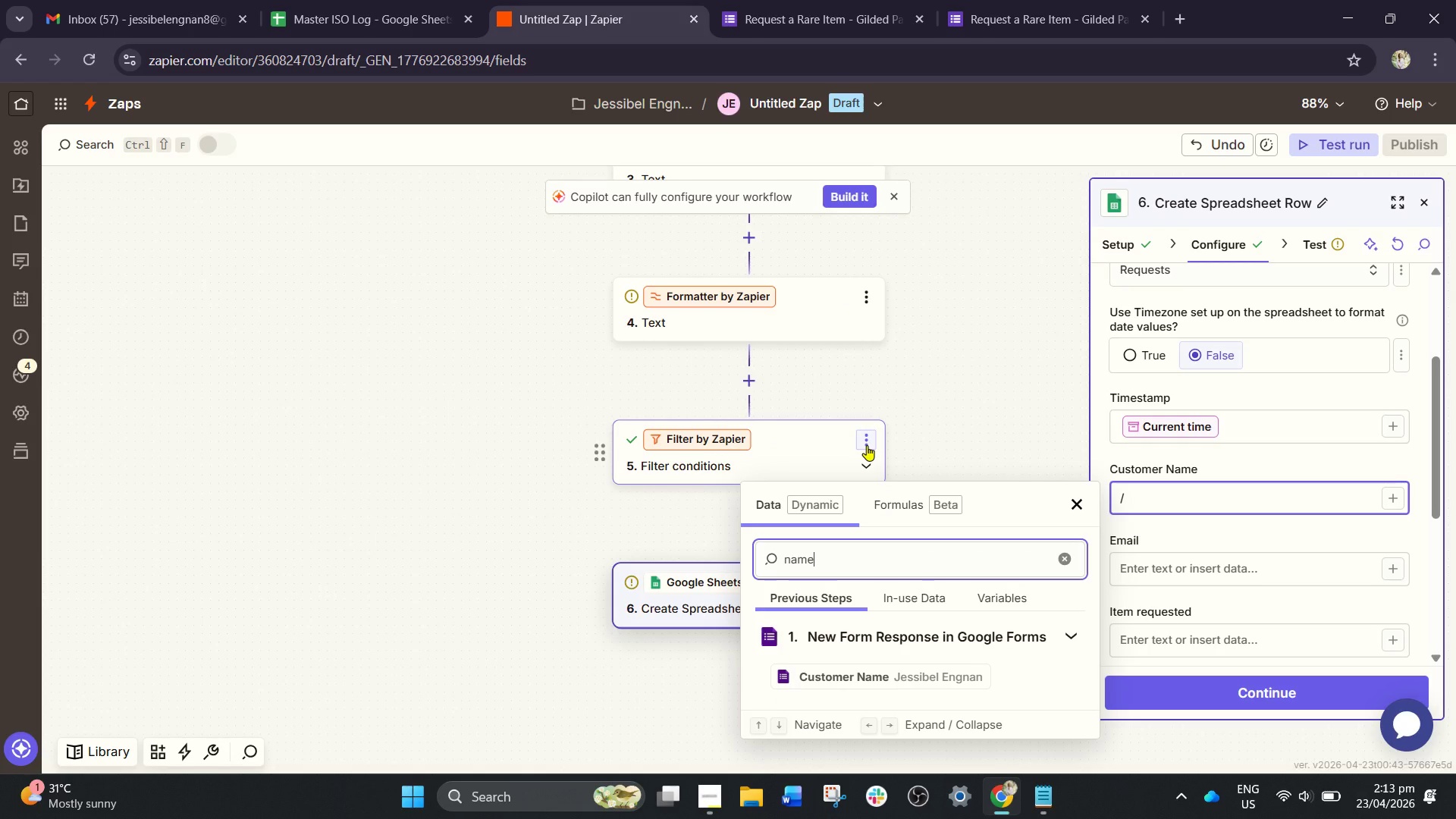 
wait(9.42)
 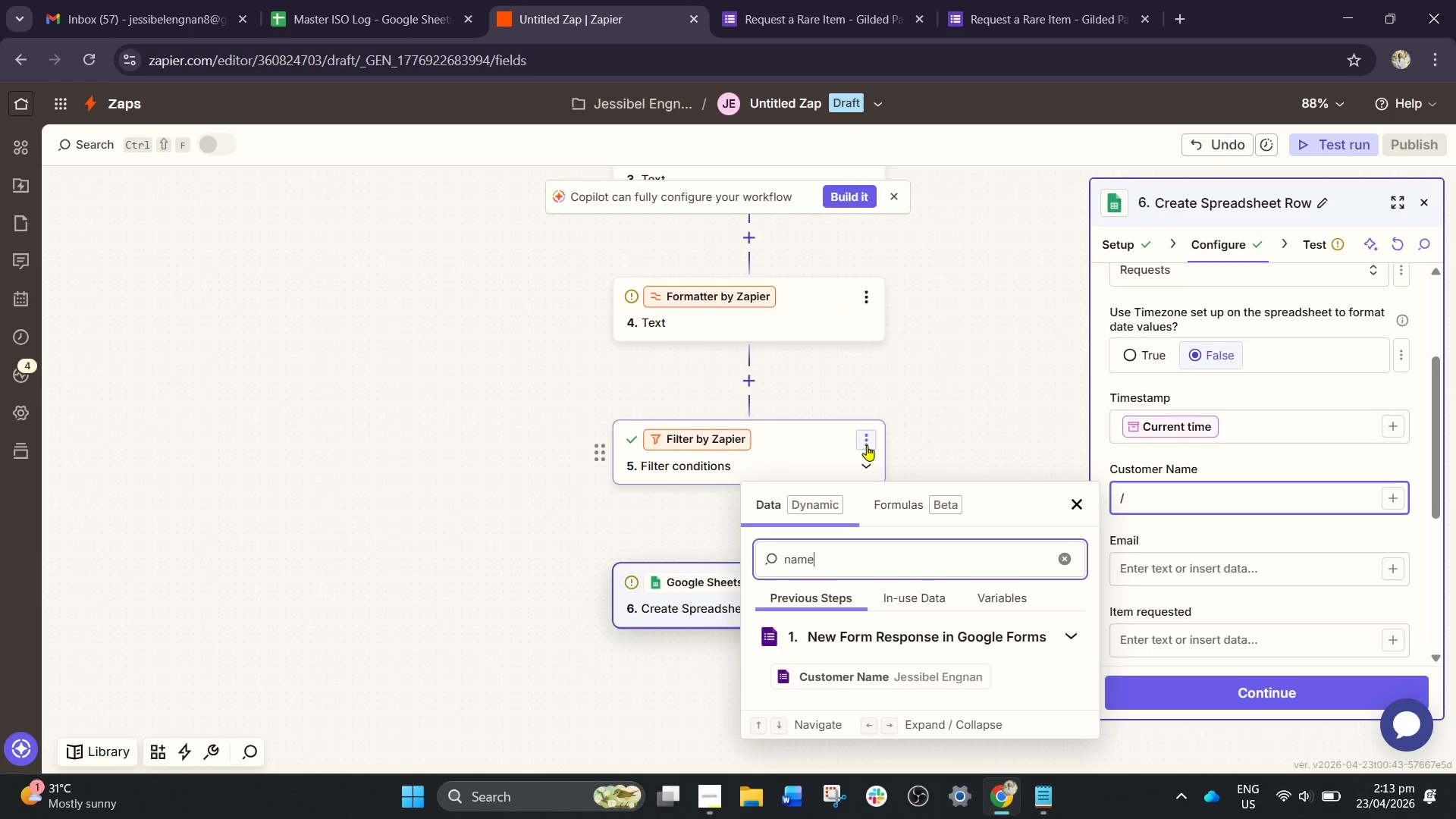 
left_click_drag(start_coordinate=[913, 682], to_coordinate=[913, 686])
 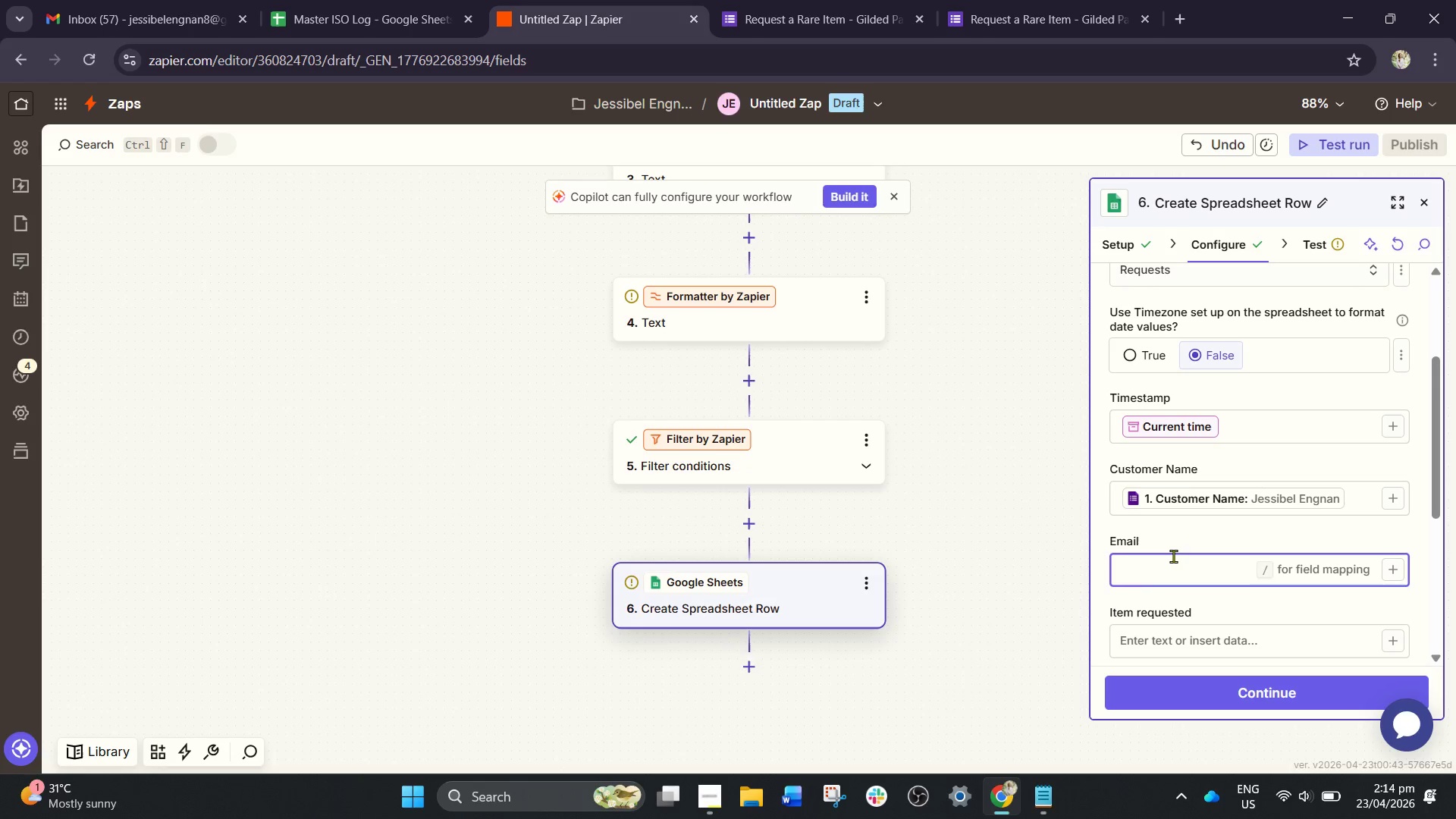 
key(Slash)
 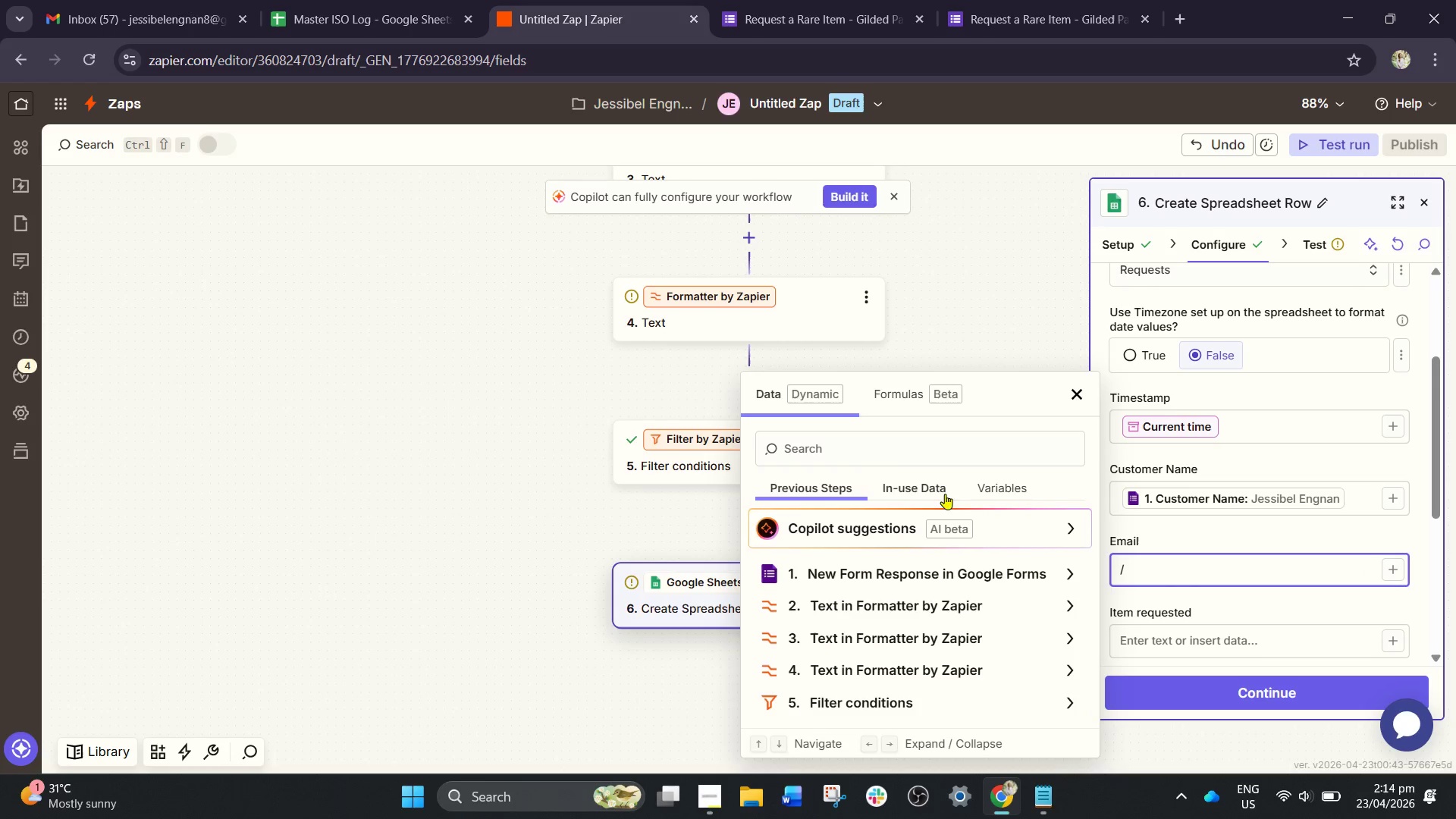 
left_click([906, 460])
 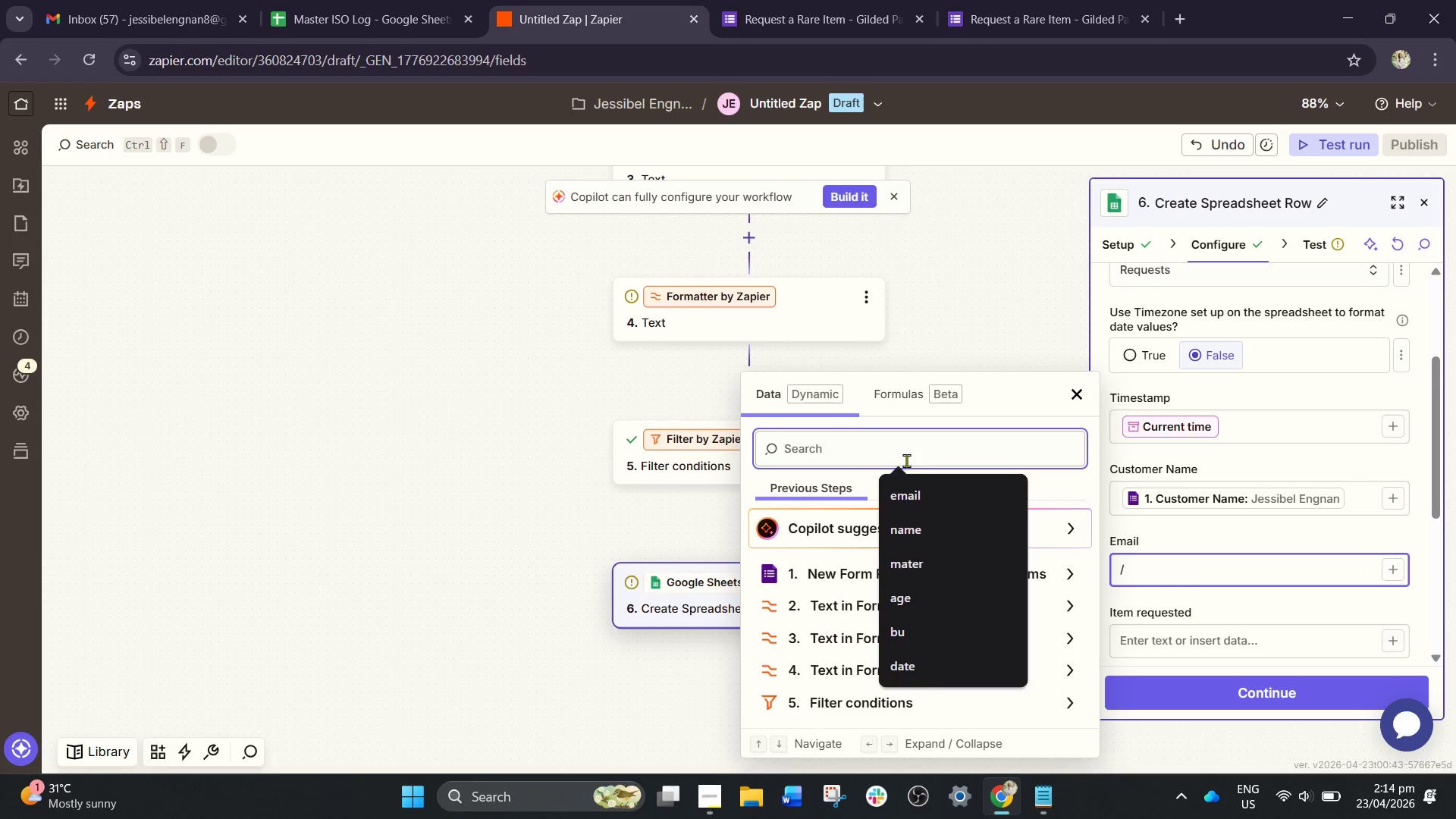 
type(em)
 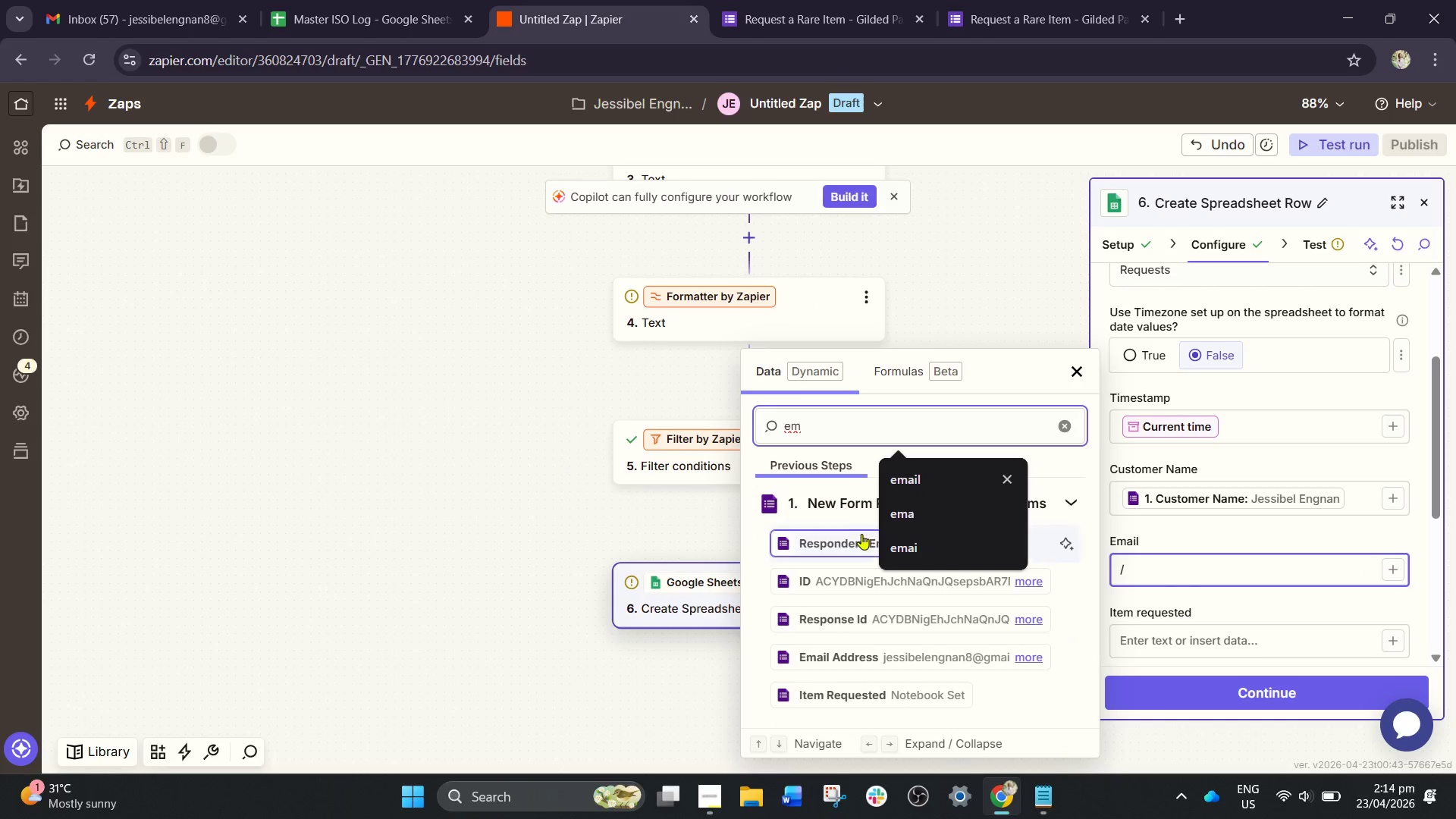 
left_click([565, 507])
 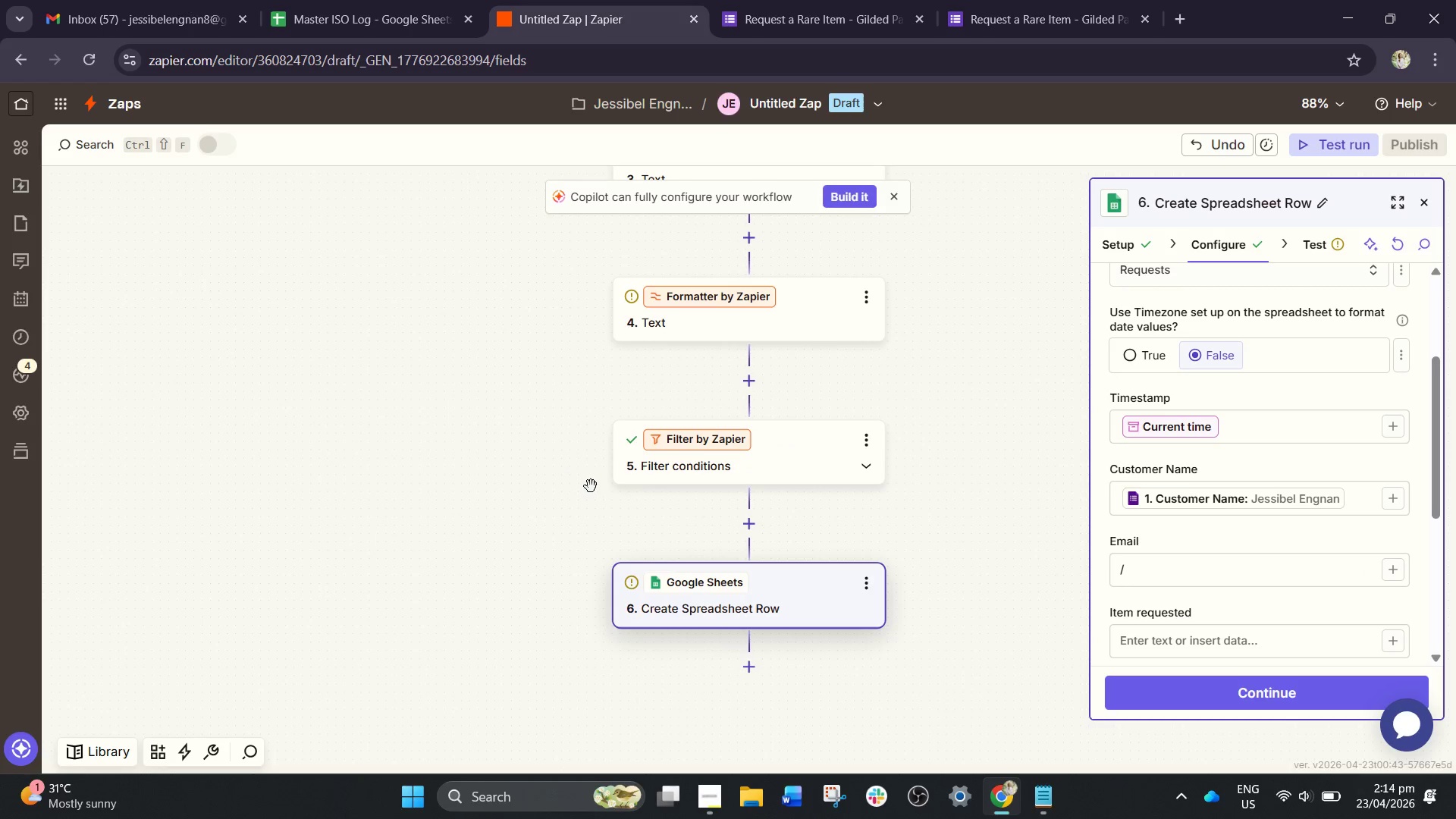 
scroll: coordinate [618, 485], scroll_direction: down, amount: 2.0
 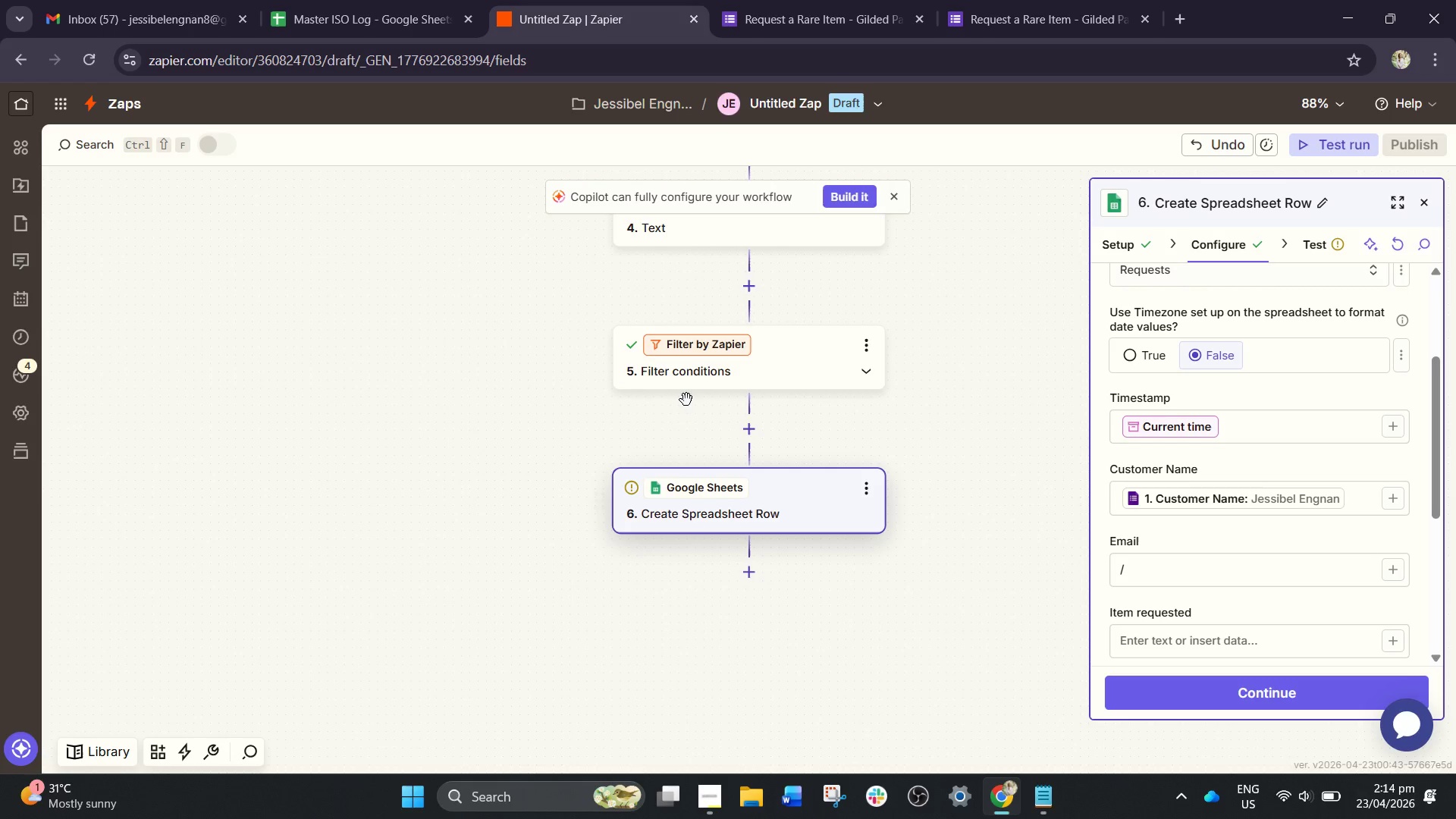 
left_click([748, 580])
 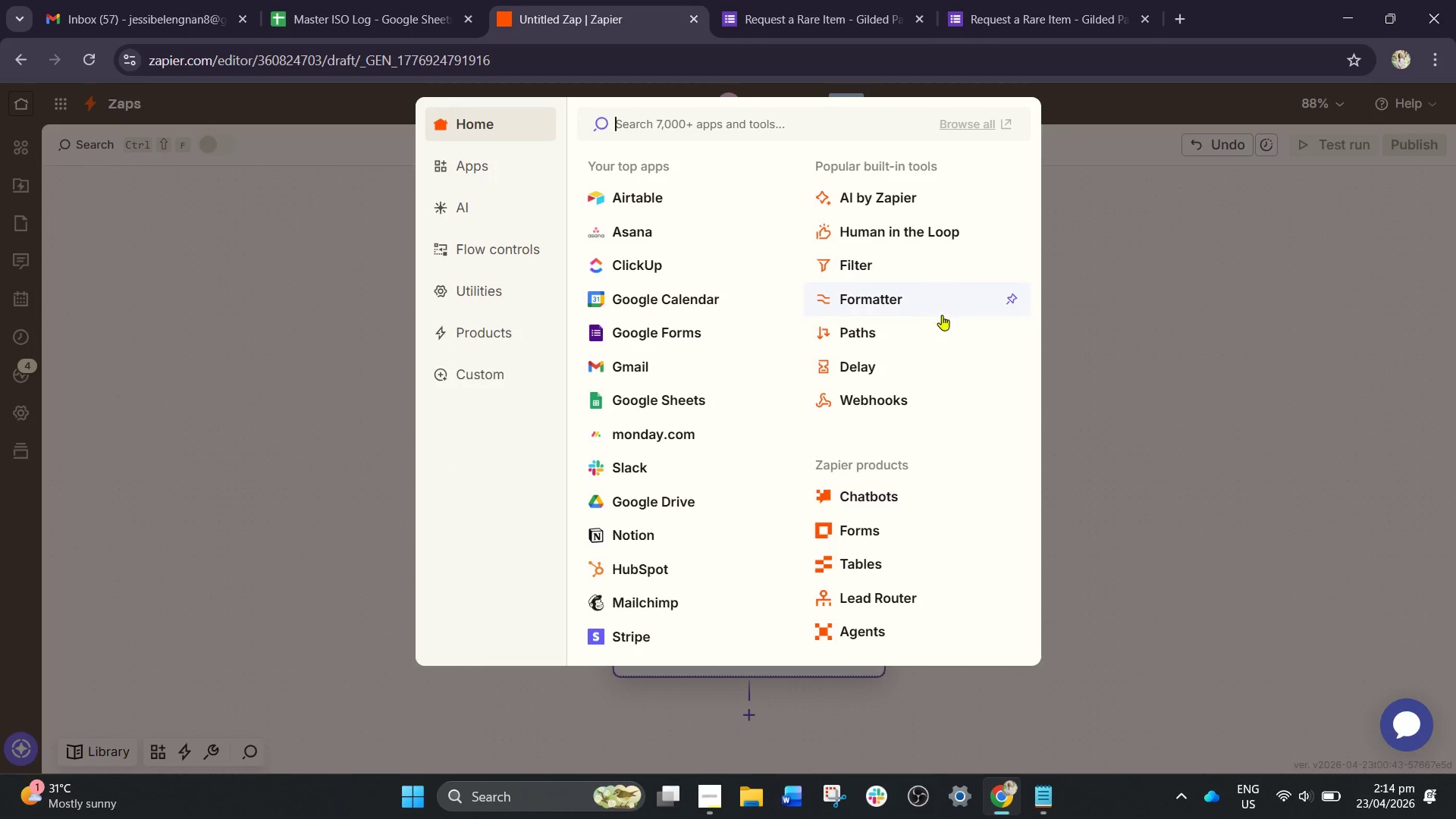 
left_click([897, 328])
 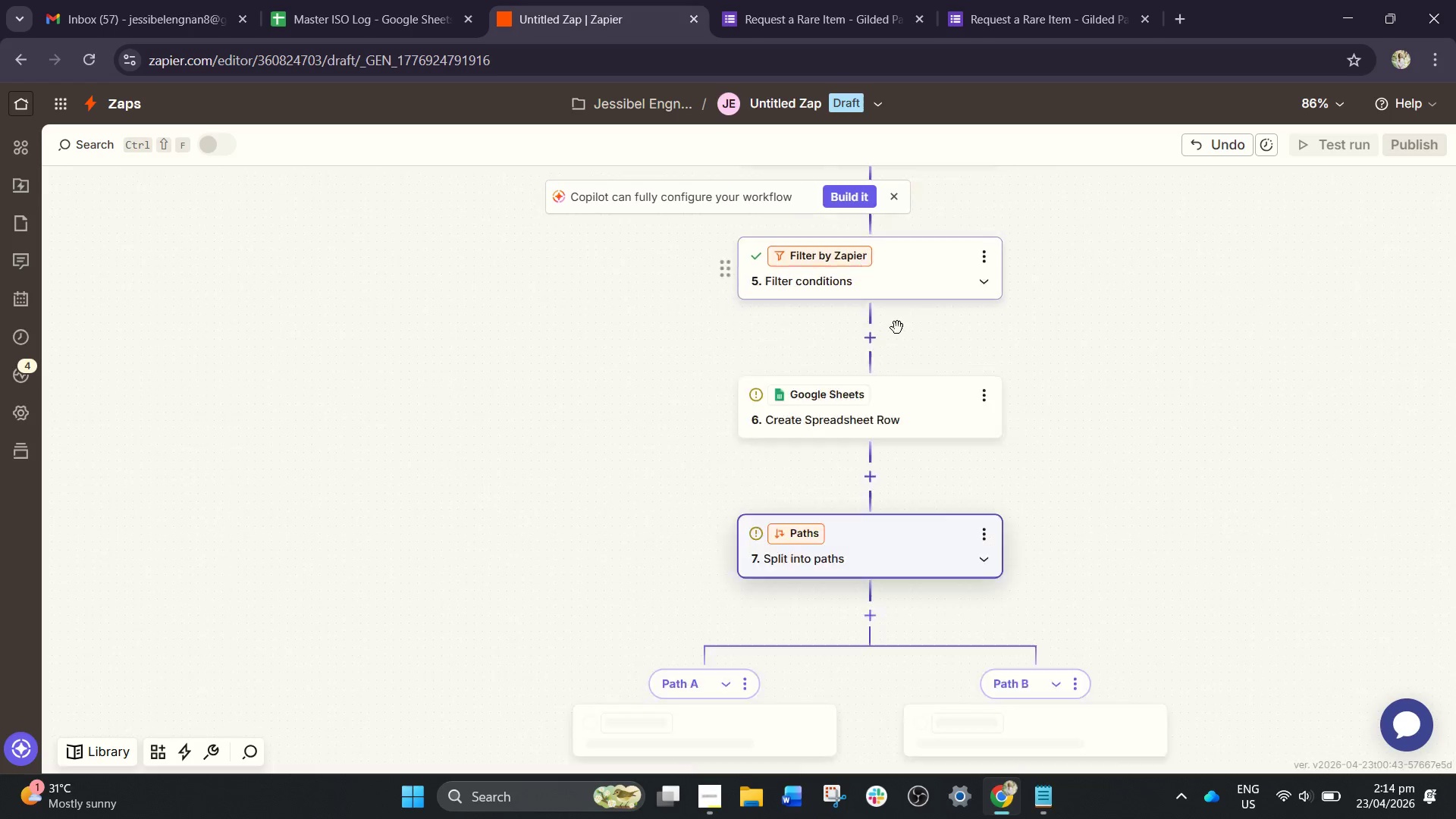 
scroll: coordinate [917, 397], scroll_direction: down, amount: 2.0
 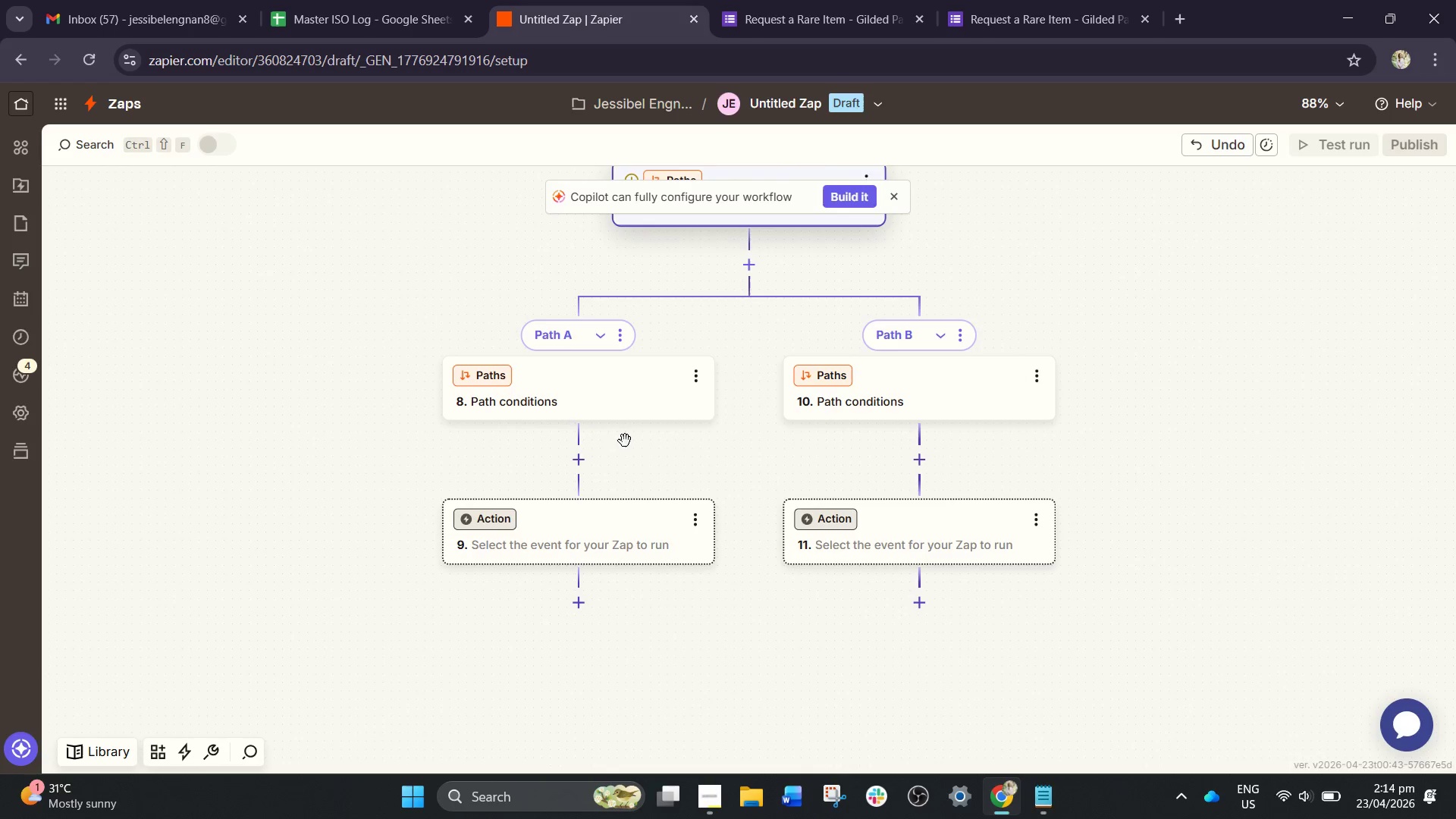 
left_click([597, 520])
 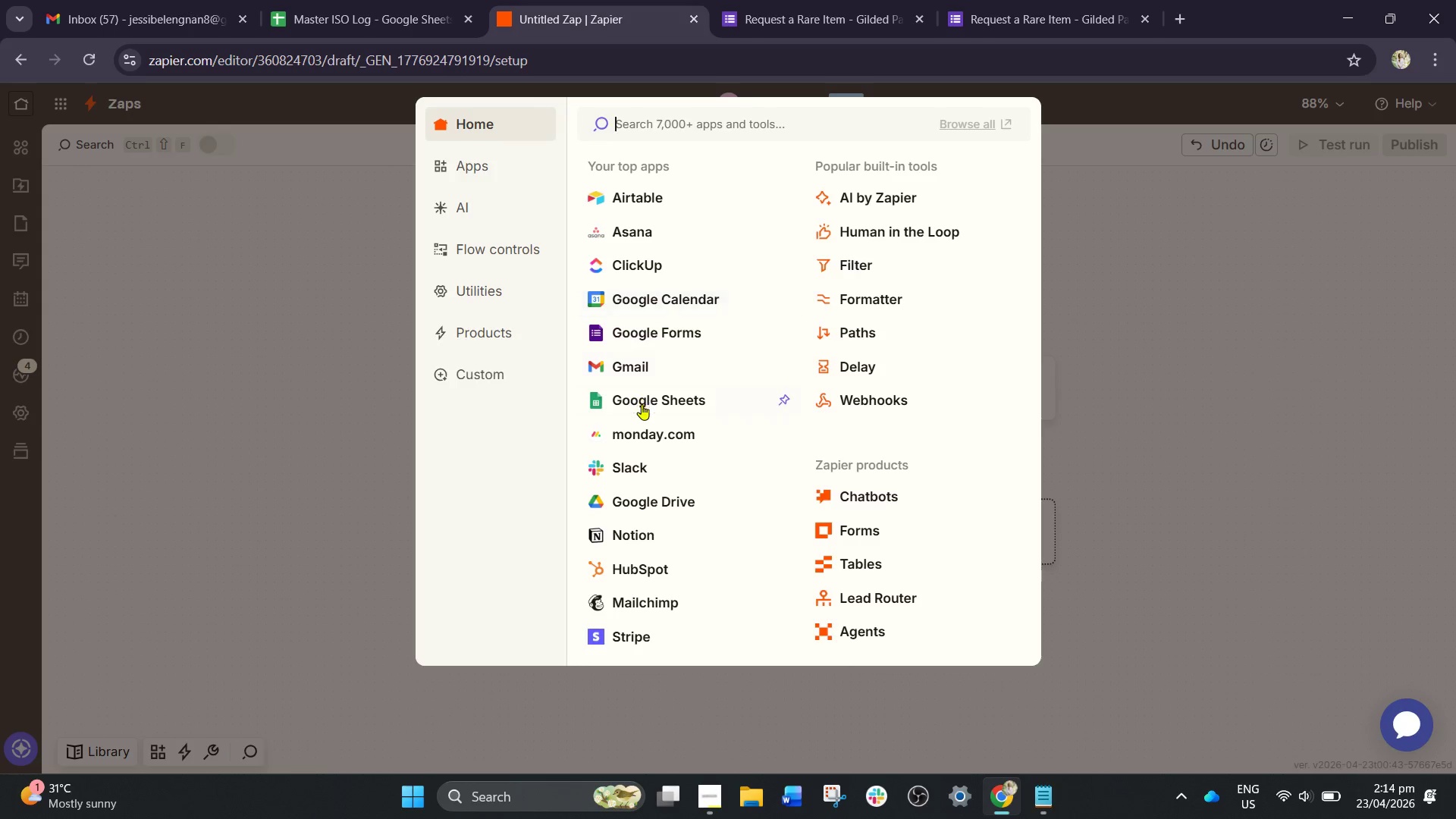 
left_click([625, 470])
 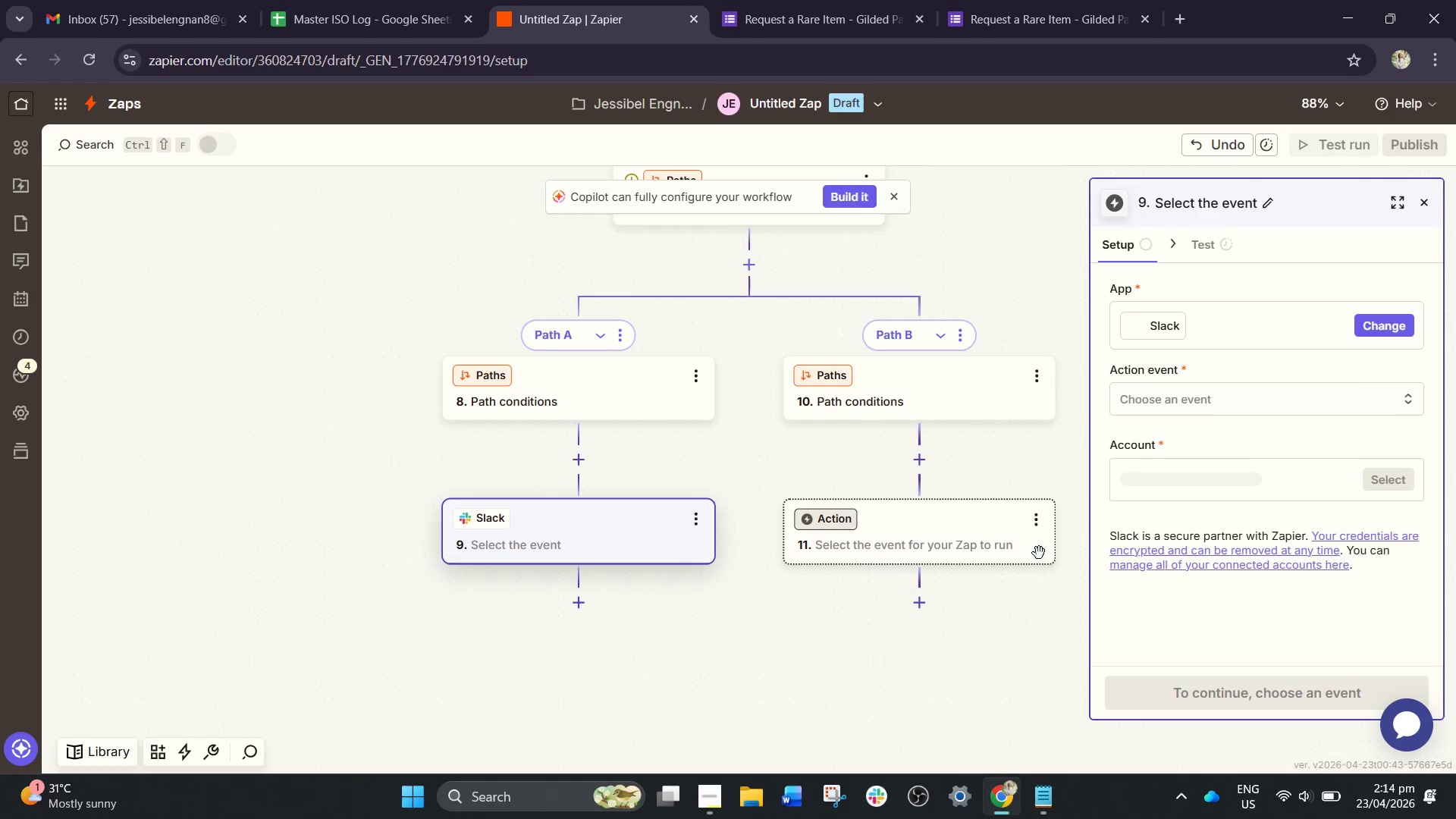 
left_click_drag(start_coordinate=[937, 637], to_coordinate=[1025, 457])
 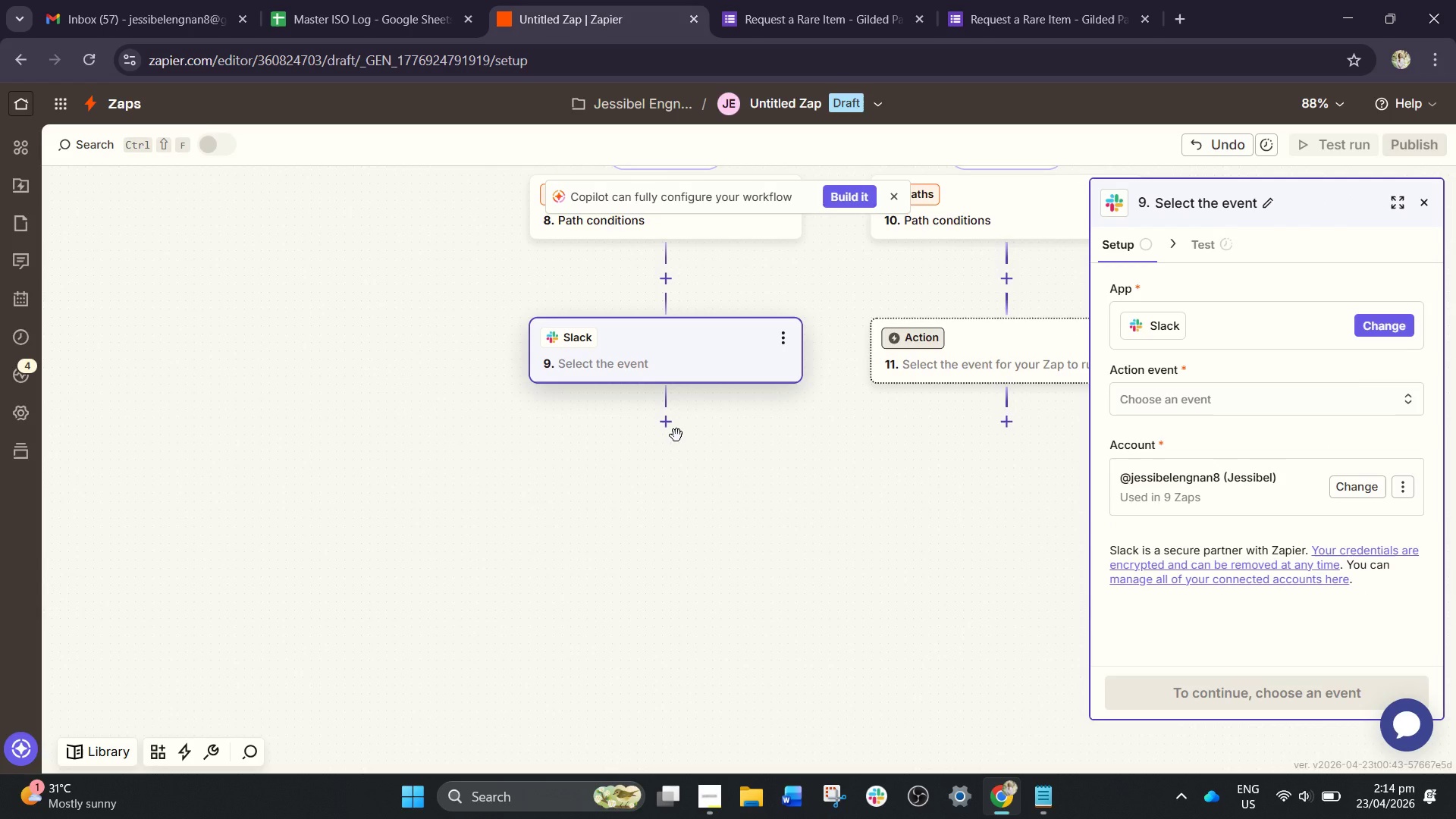 
wait(5.3)
 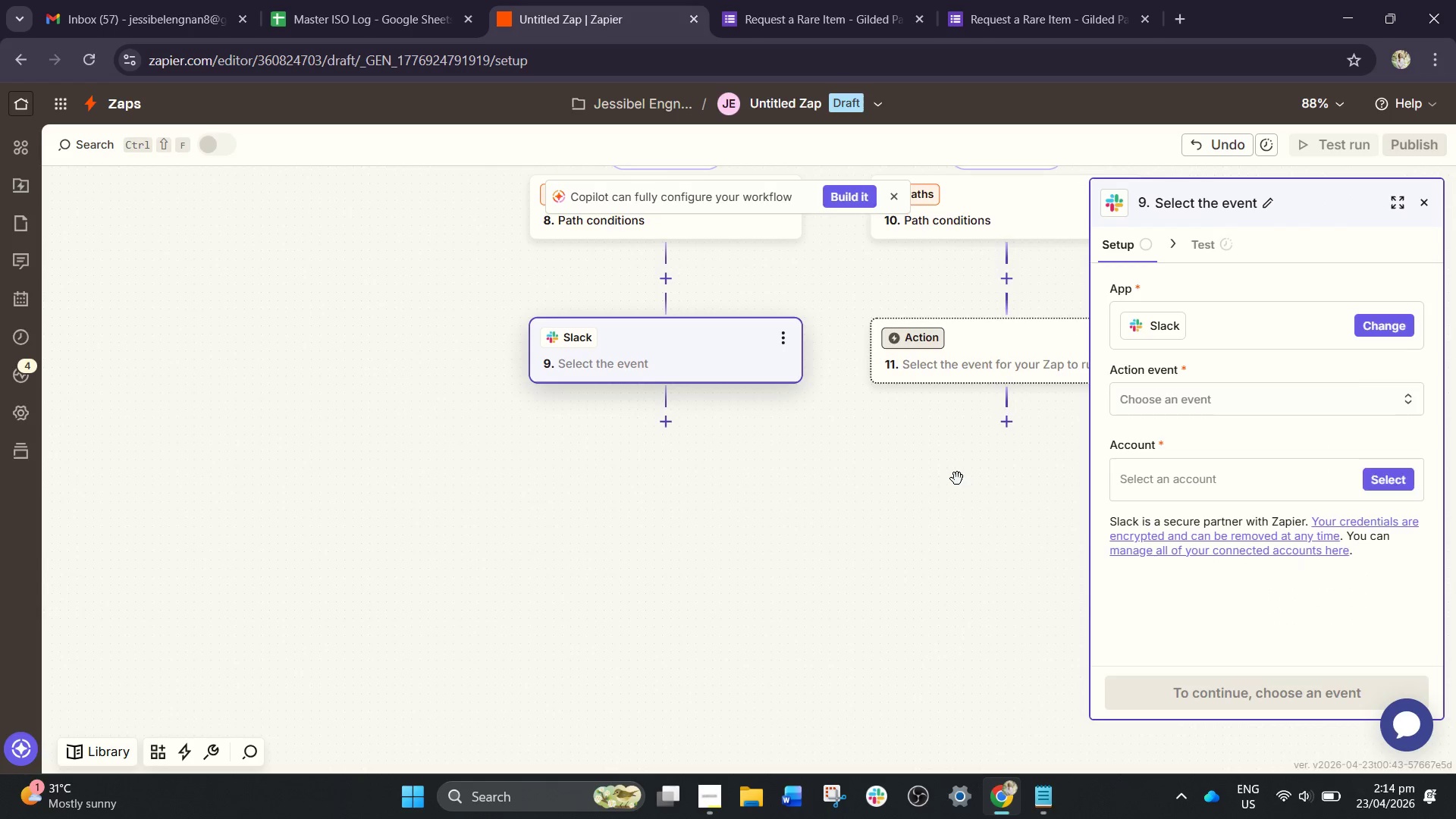 
left_click([676, 435])
 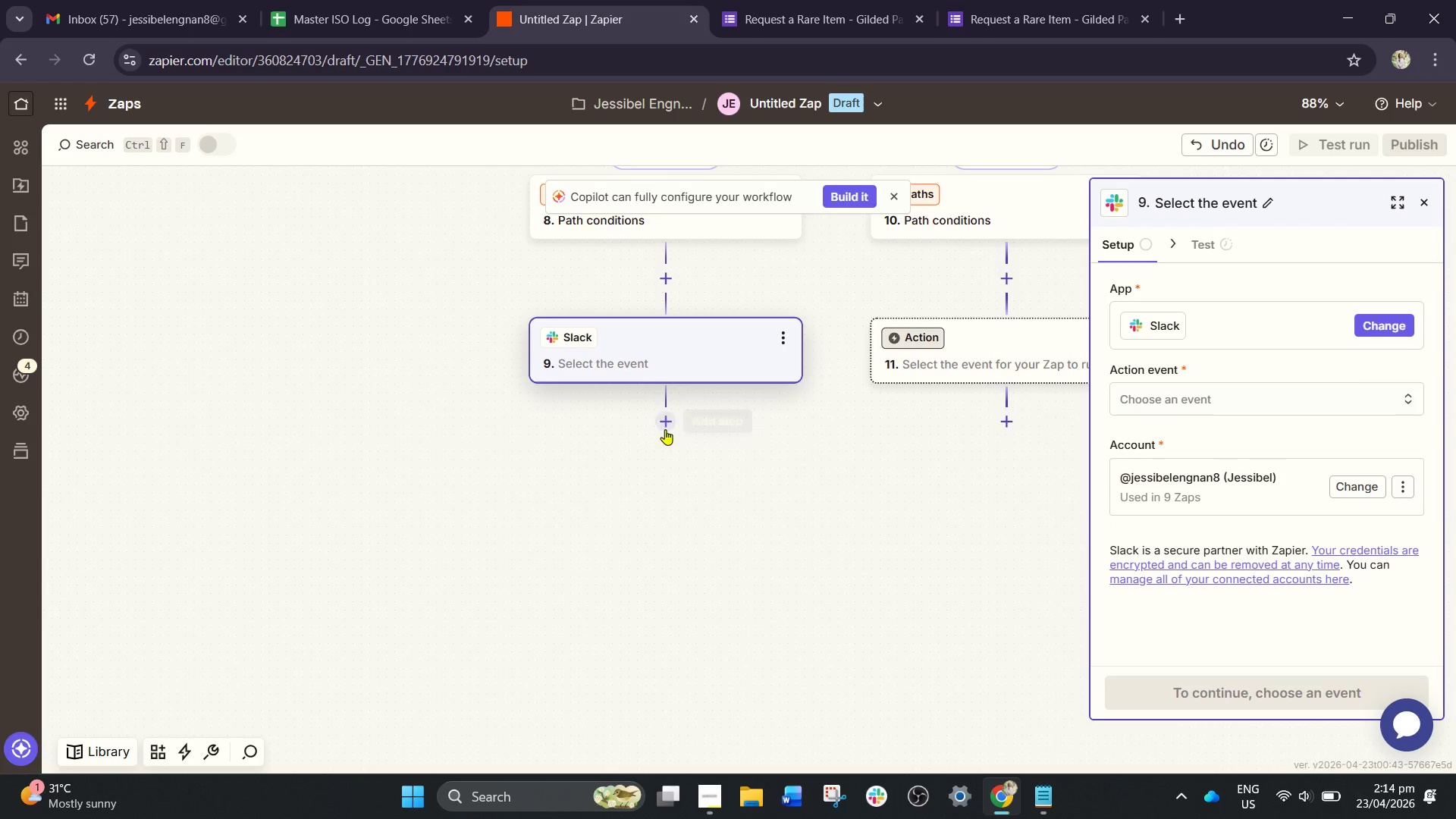 
left_click([665, 429])
 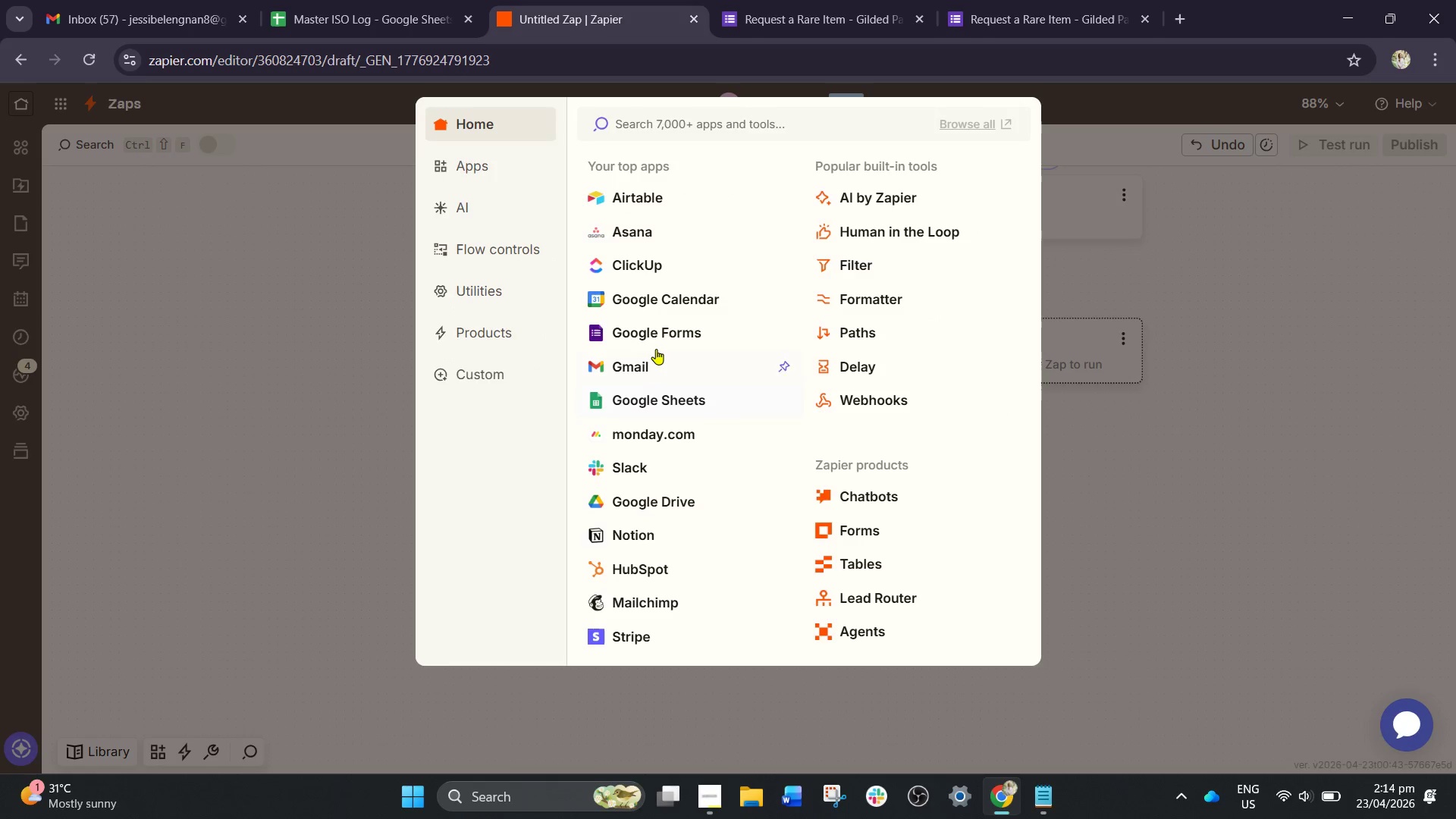 
left_click([664, 303])
 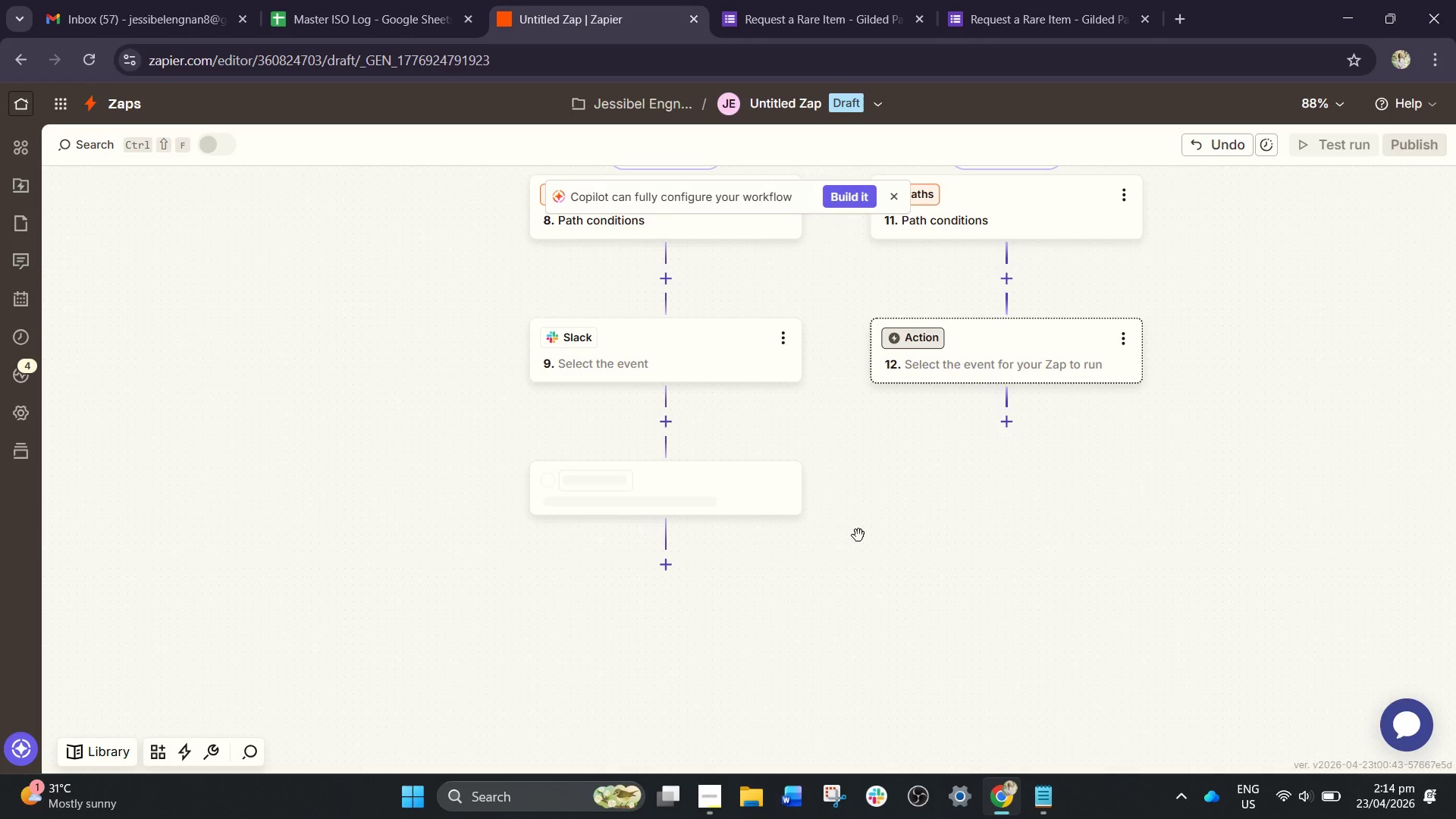 
left_click_drag(start_coordinate=[905, 560], to_coordinate=[883, 462])
 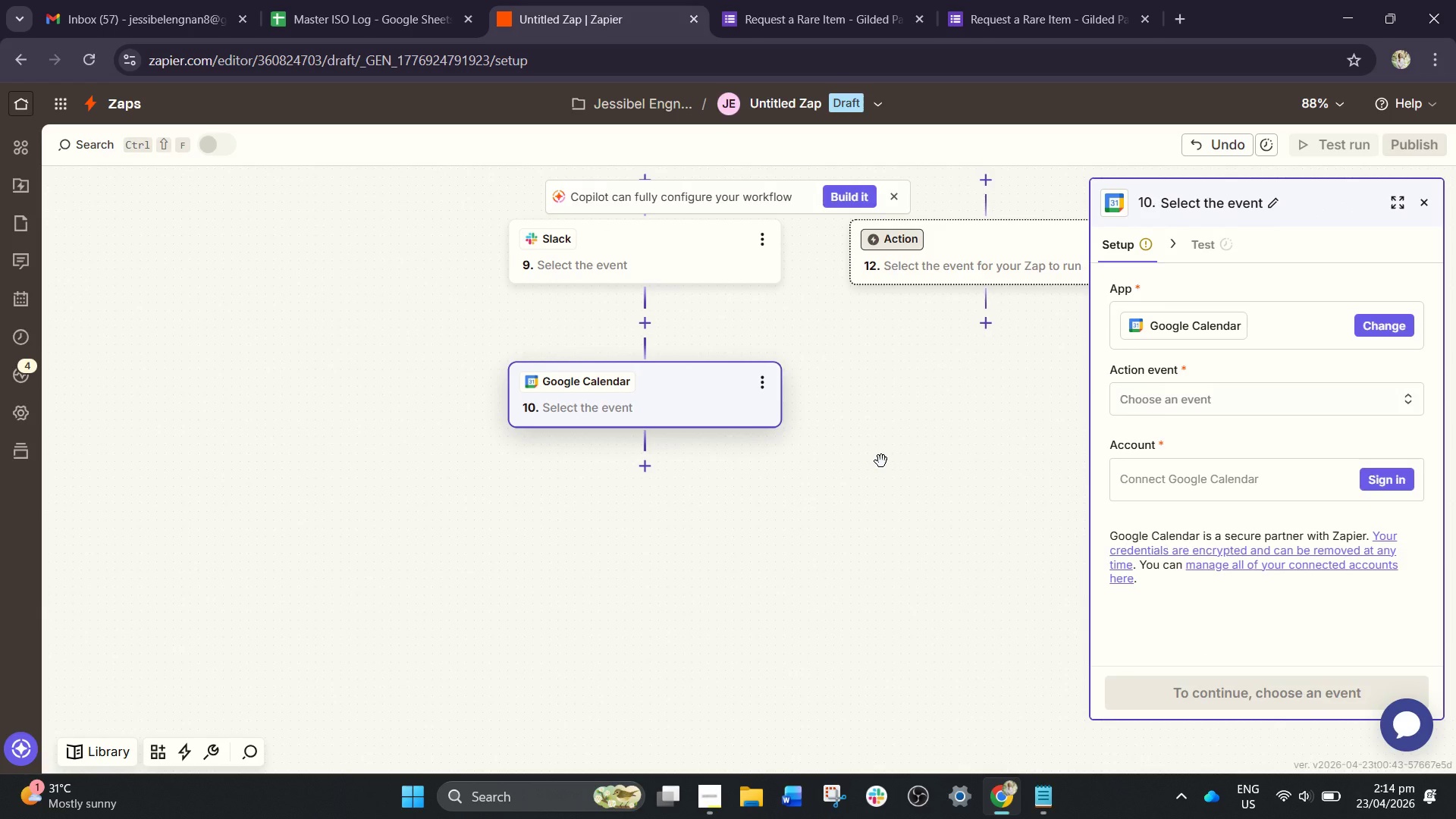 
left_click_drag(start_coordinate=[881, 461], to_coordinate=[621, 607])
 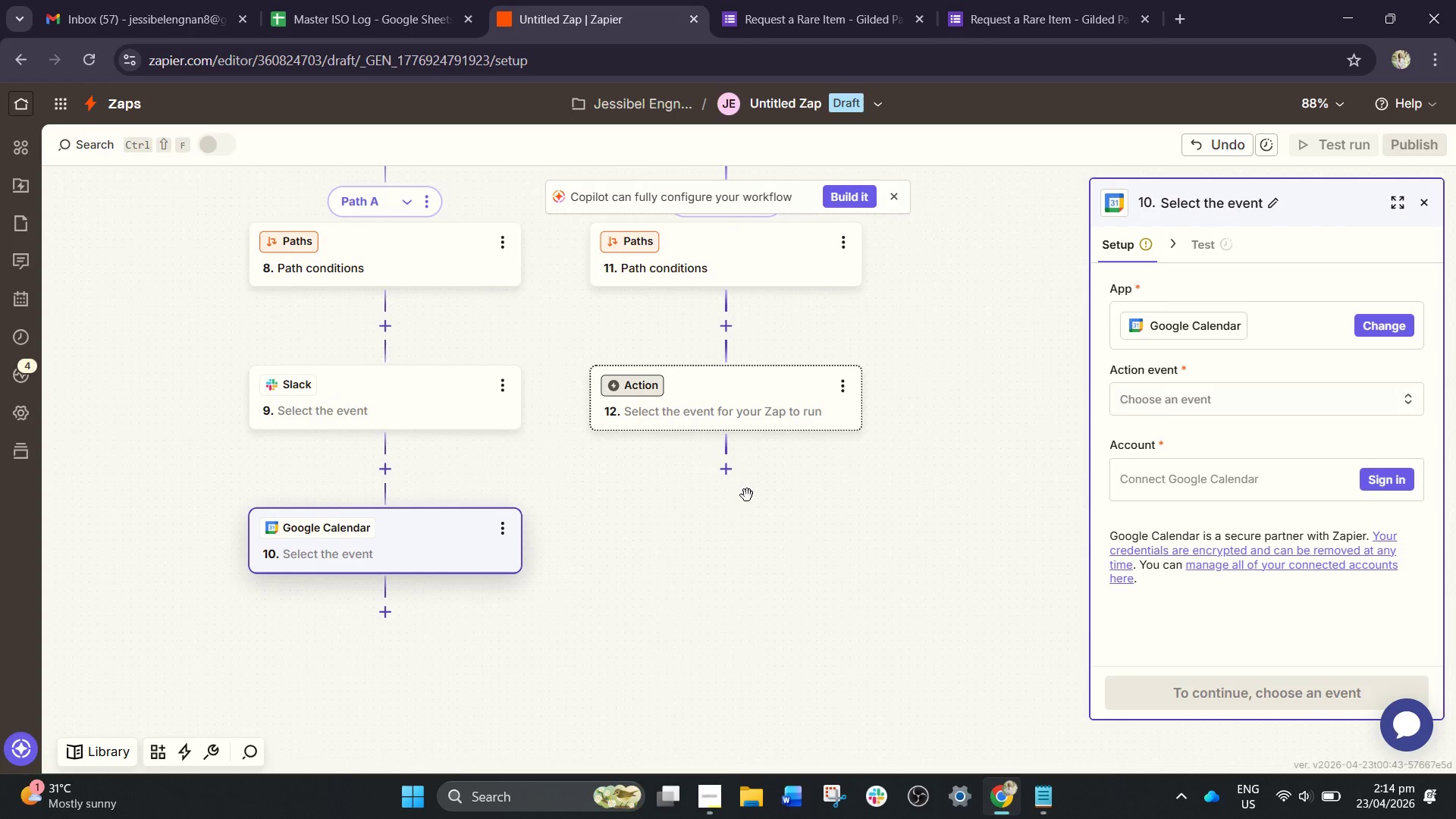 
left_click_drag(start_coordinate=[746, 507], to_coordinate=[701, 588])
 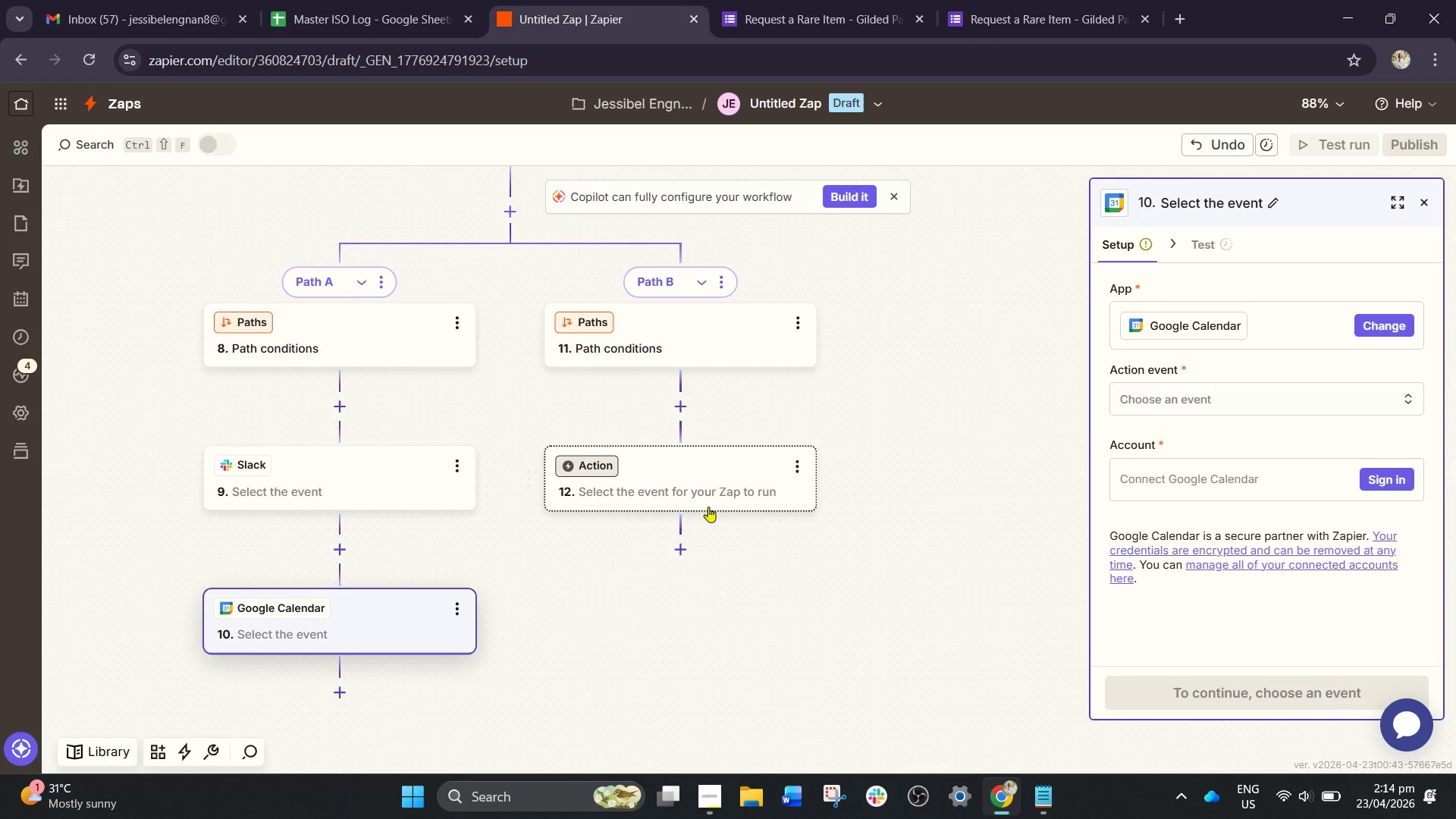 
left_click([711, 490])
 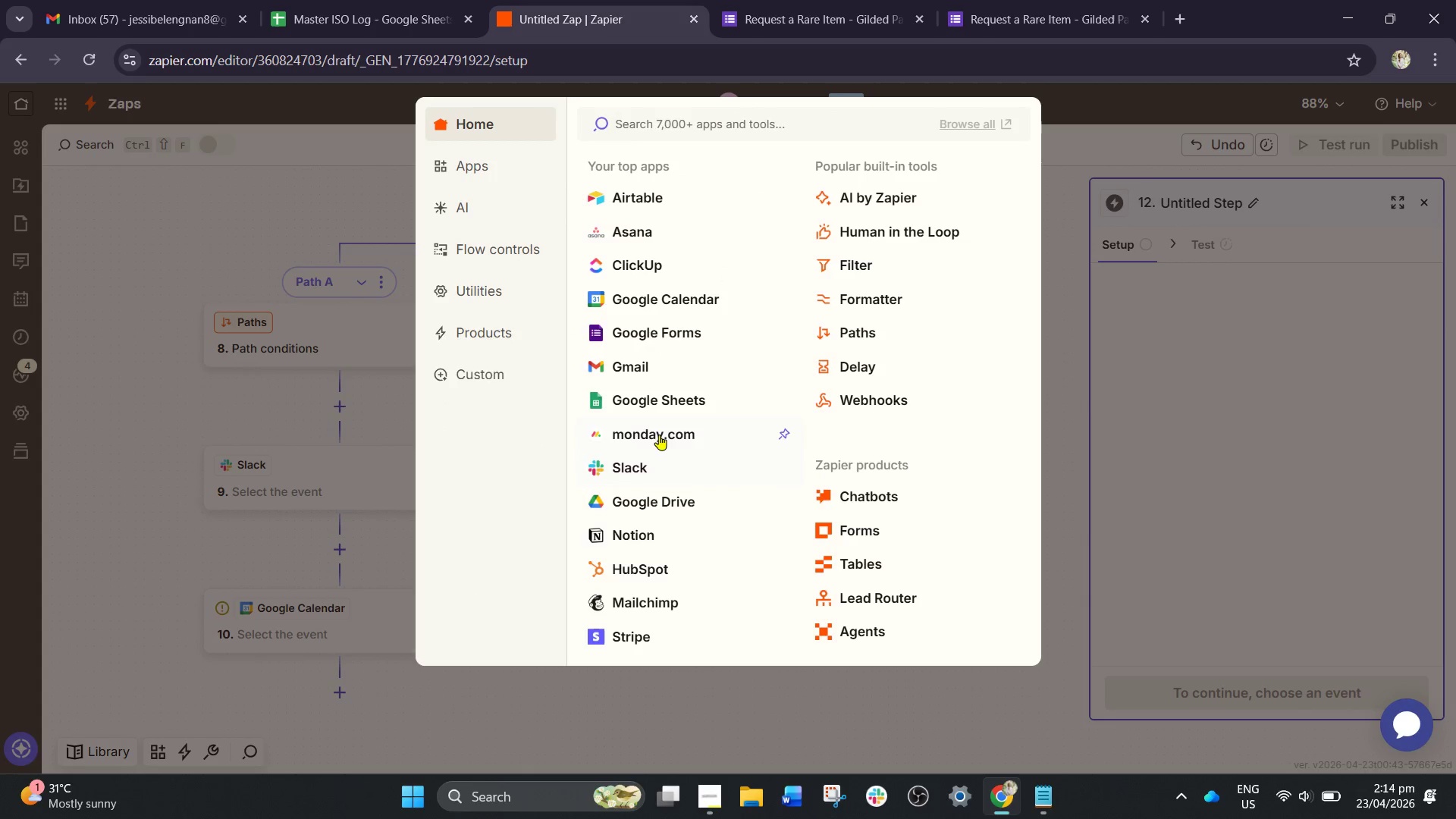 
left_click([644, 365])
 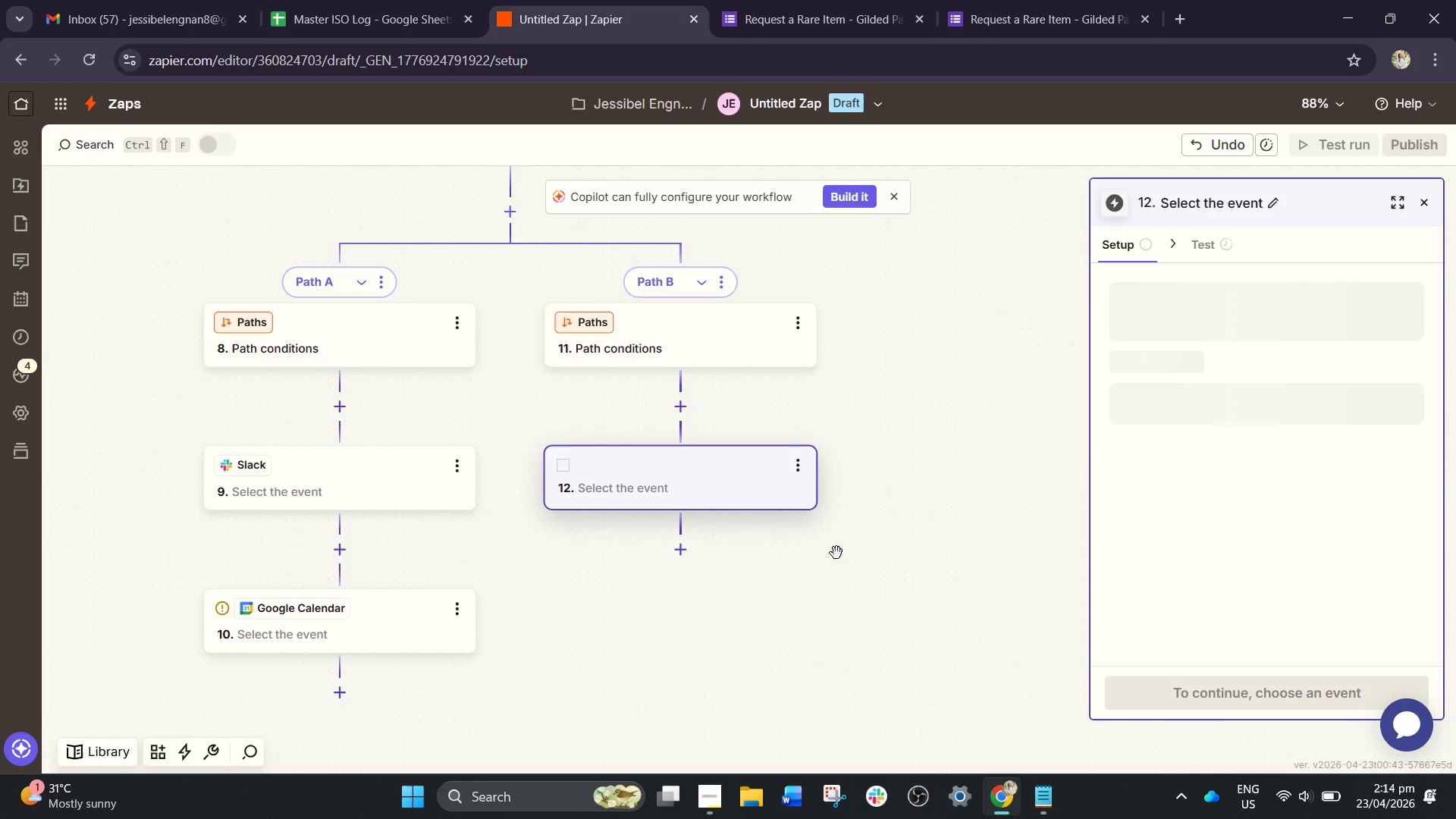 
left_click_drag(start_coordinate=[836, 554], to_coordinate=[849, 435])
 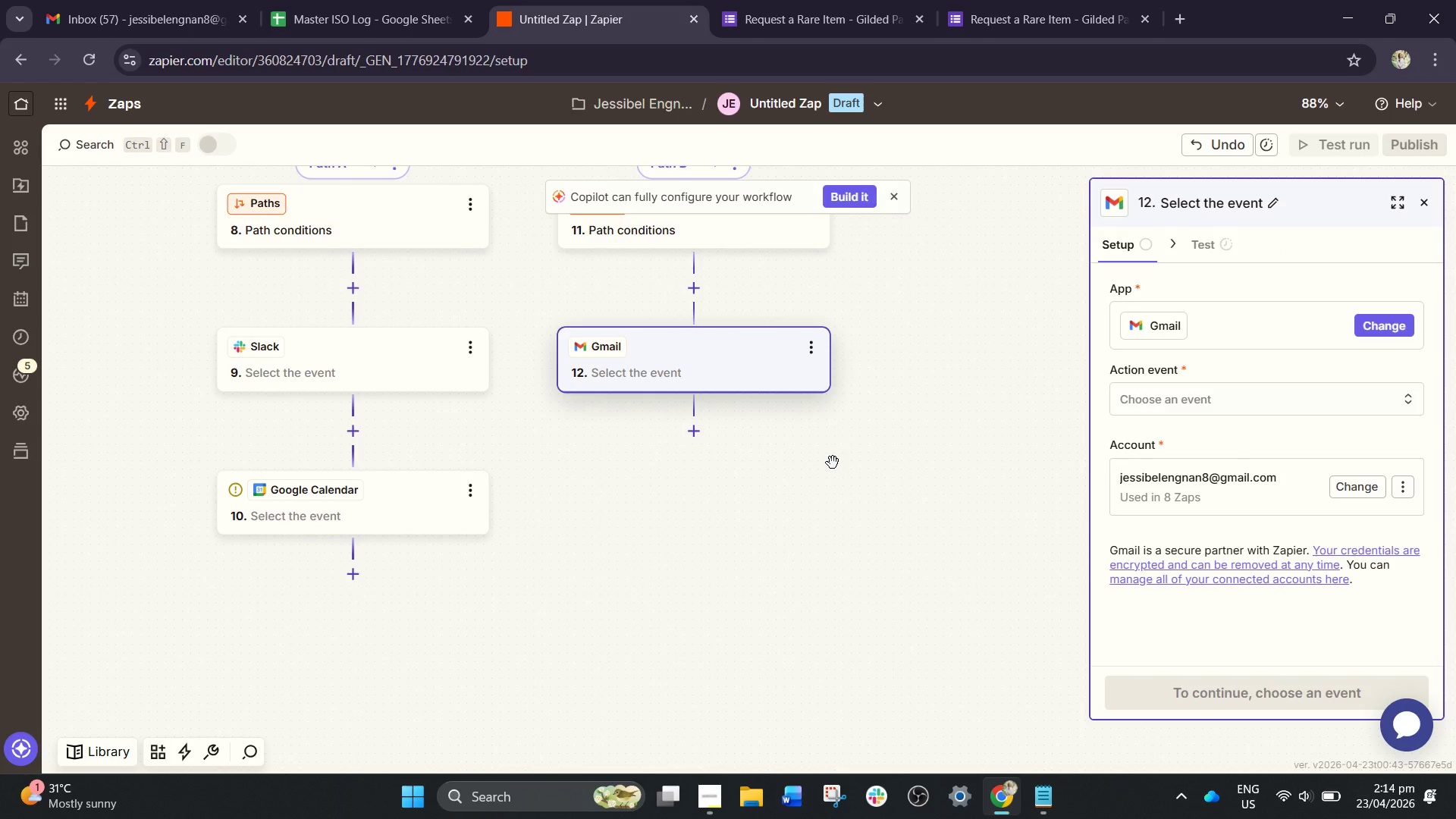 
left_click_drag(start_coordinate=[819, 555], to_coordinate=[858, 707])
 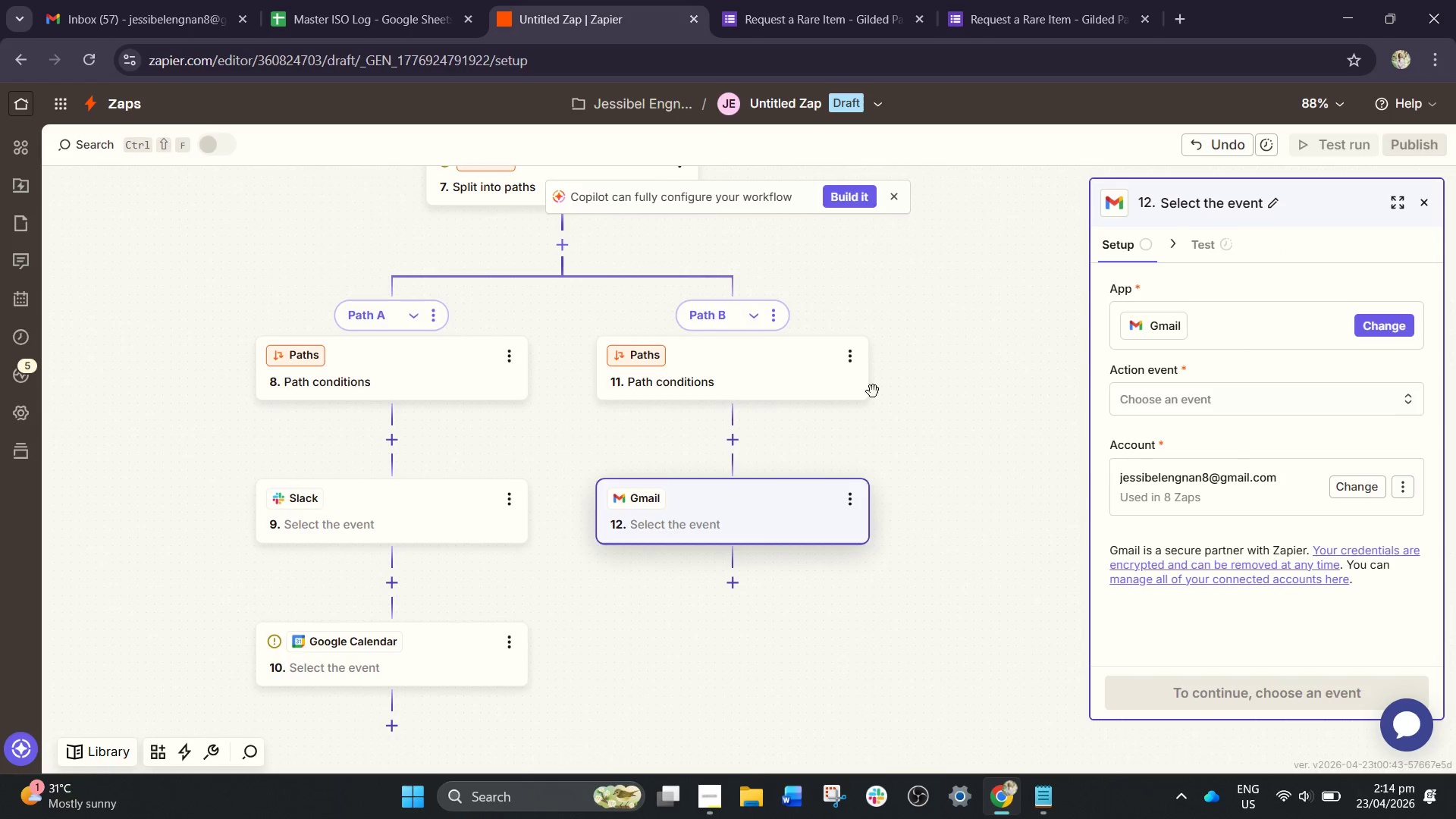 
left_click_drag(start_coordinate=[871, 384], to_coordinate=[903, 730])
 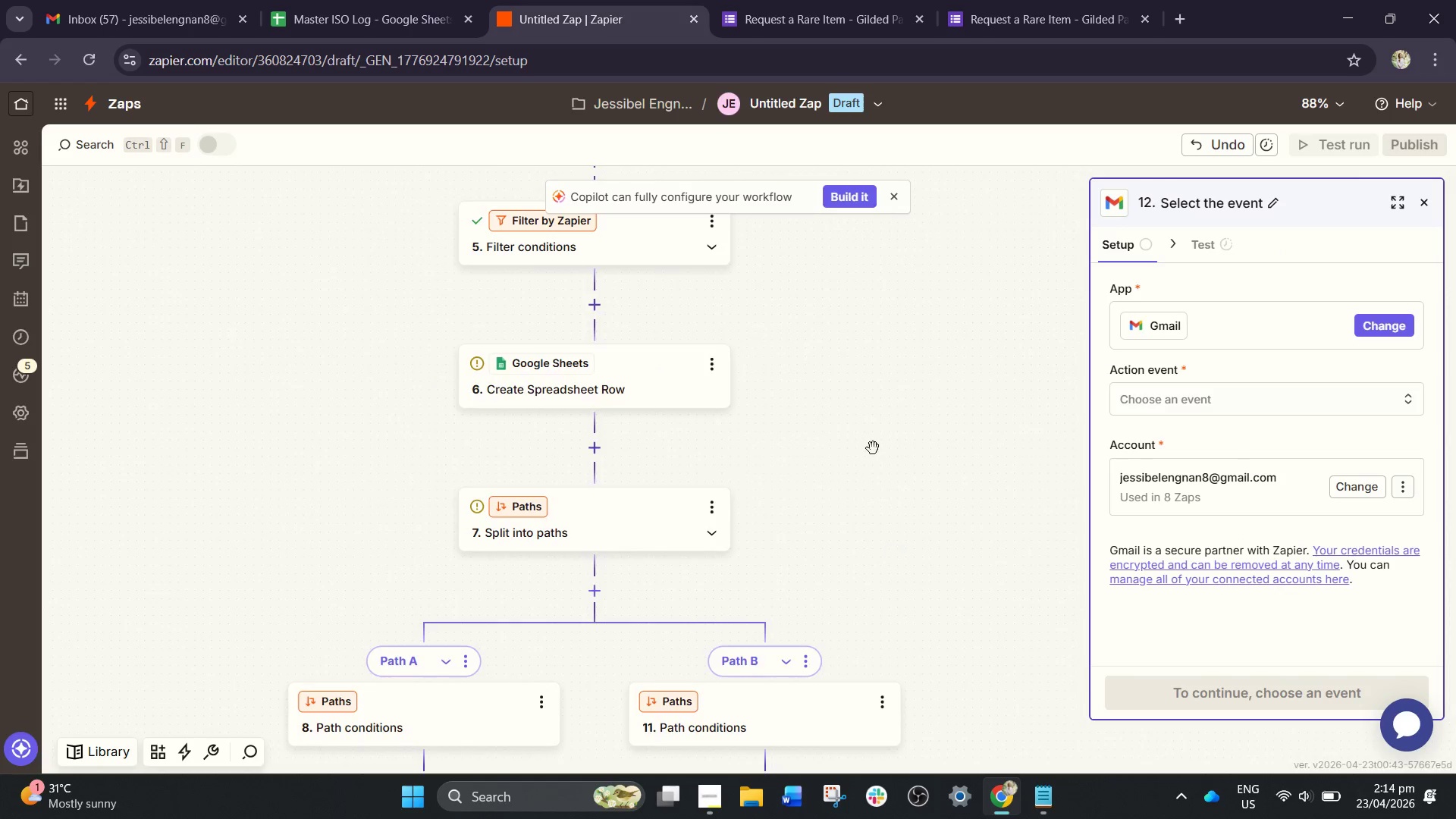 
left_click_drag(start_coordinate=[868, 435], to_coordinate=[919, 525])
 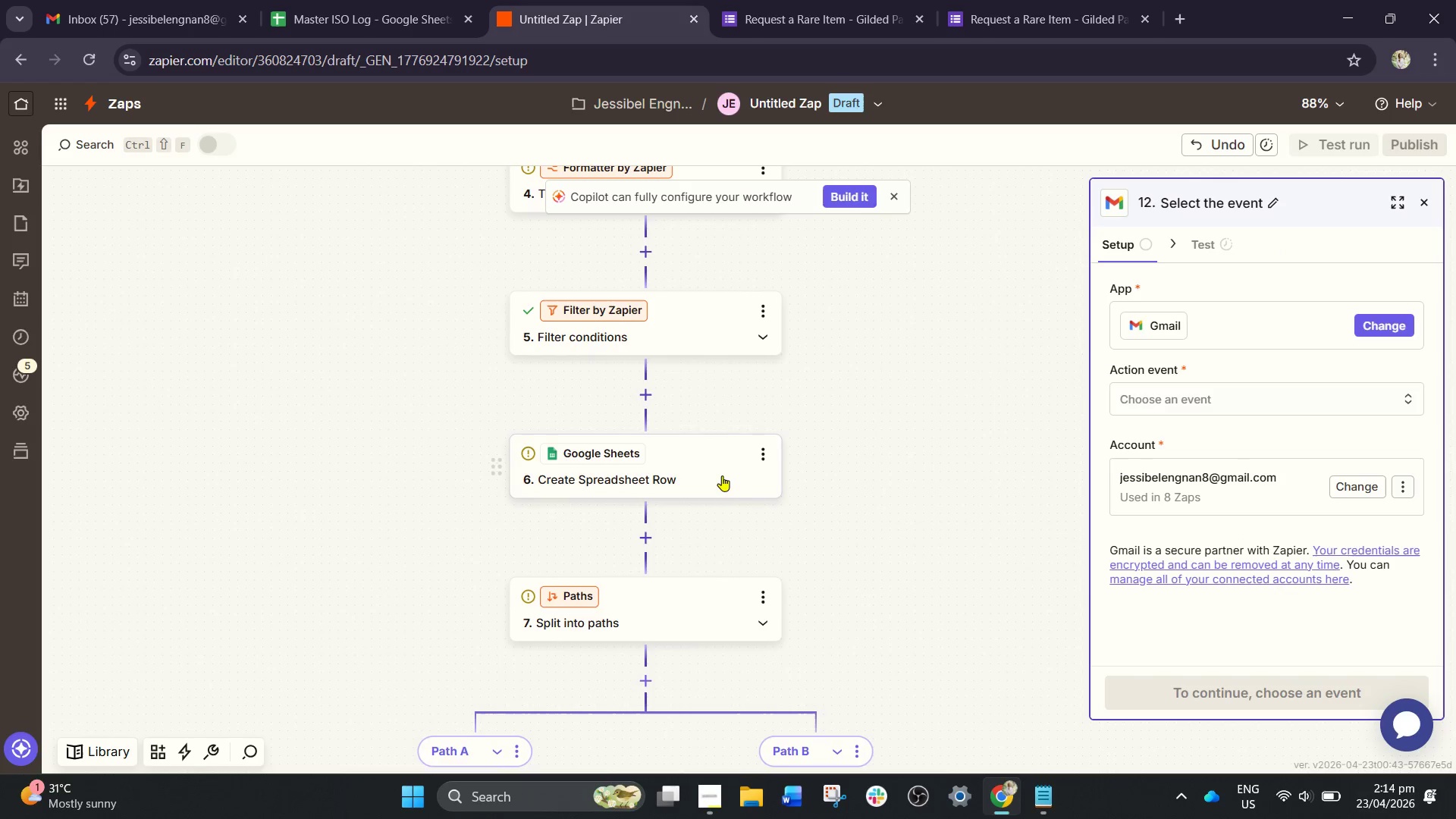 
left_click([712, 470])
 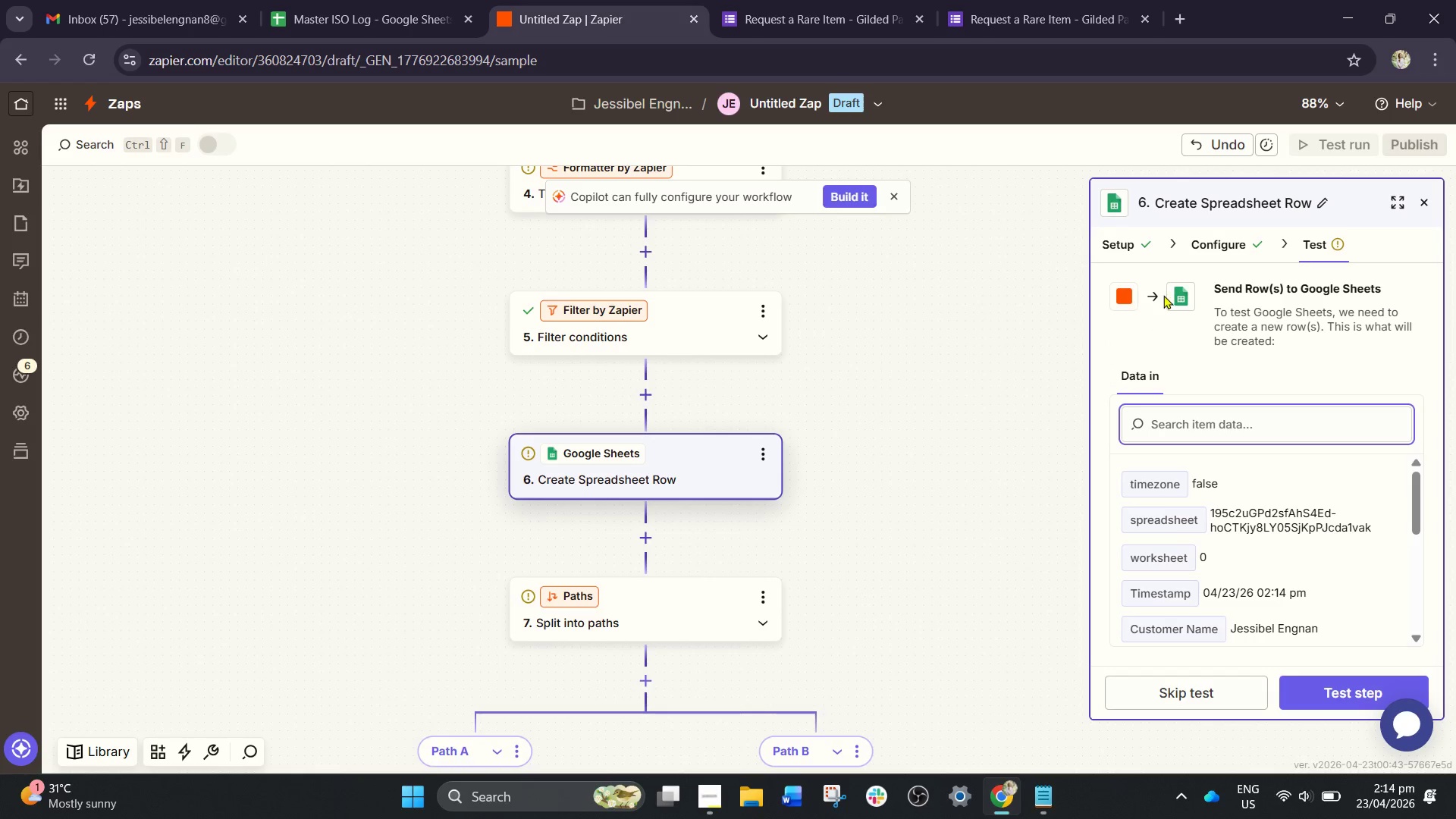 
left_click([1194, 249])
 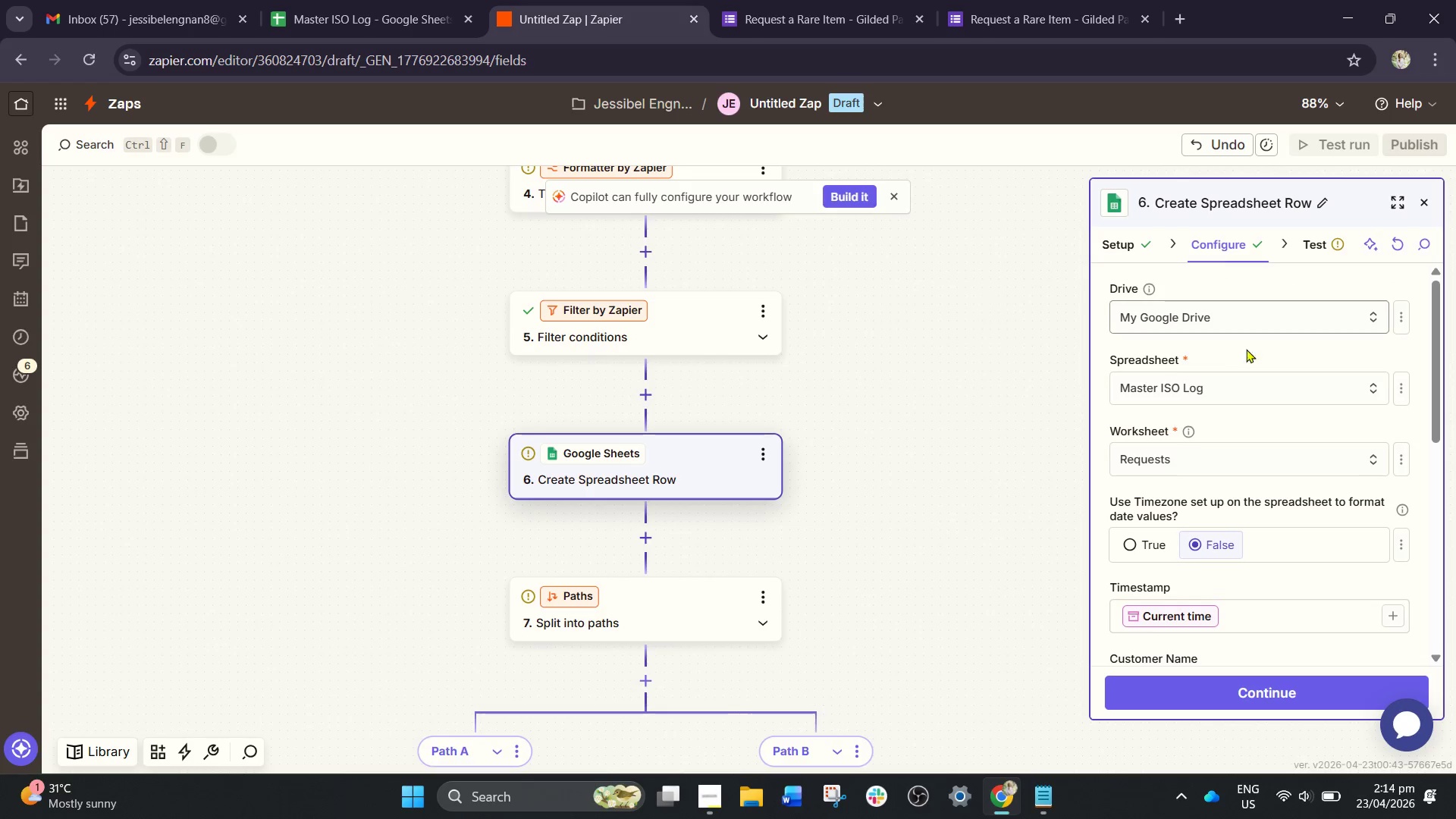 
scroll: coordinate [1225, 422], scroll_direction: down, amount: 3.0
 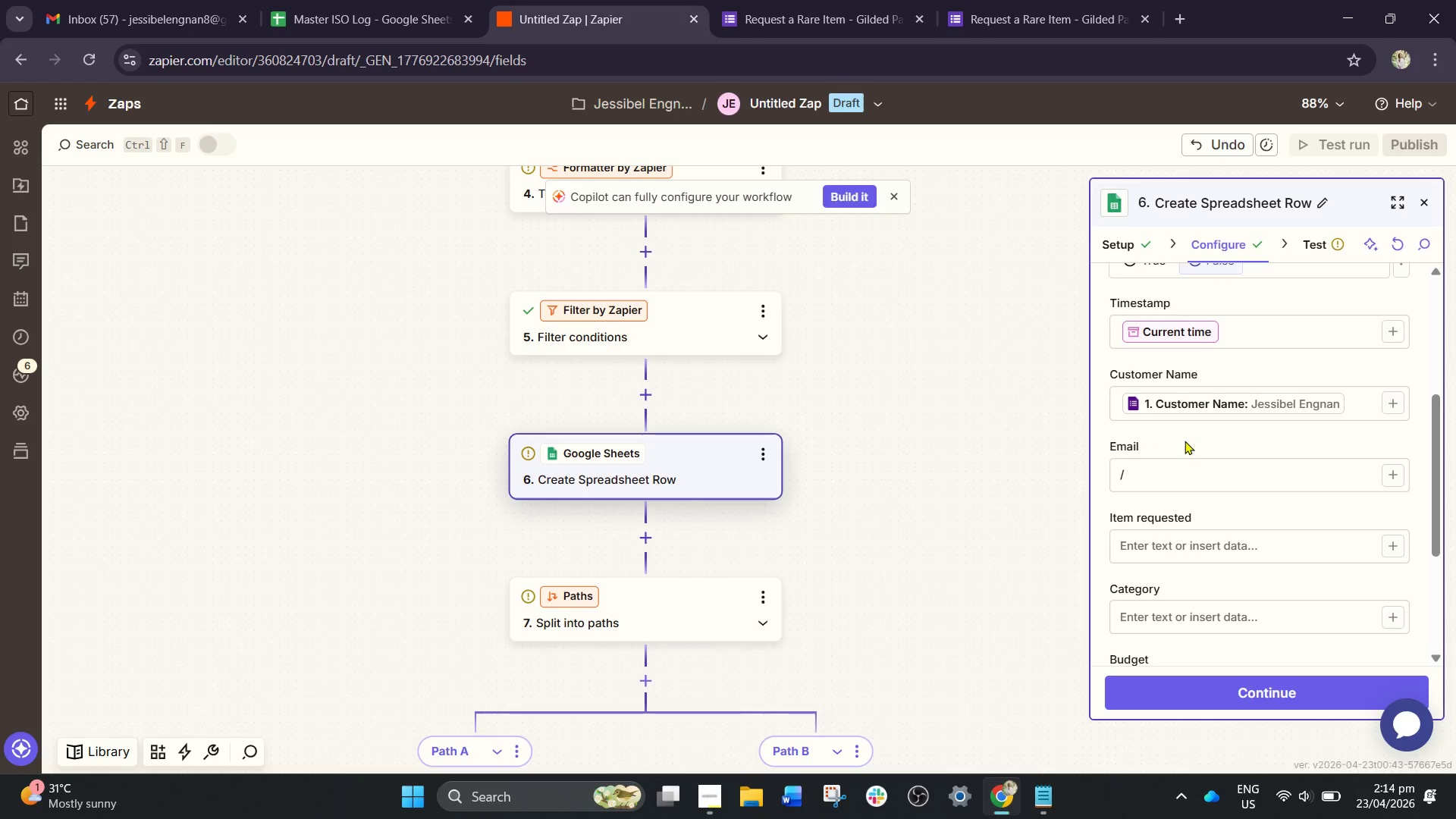 
left_click([1159, 463])
 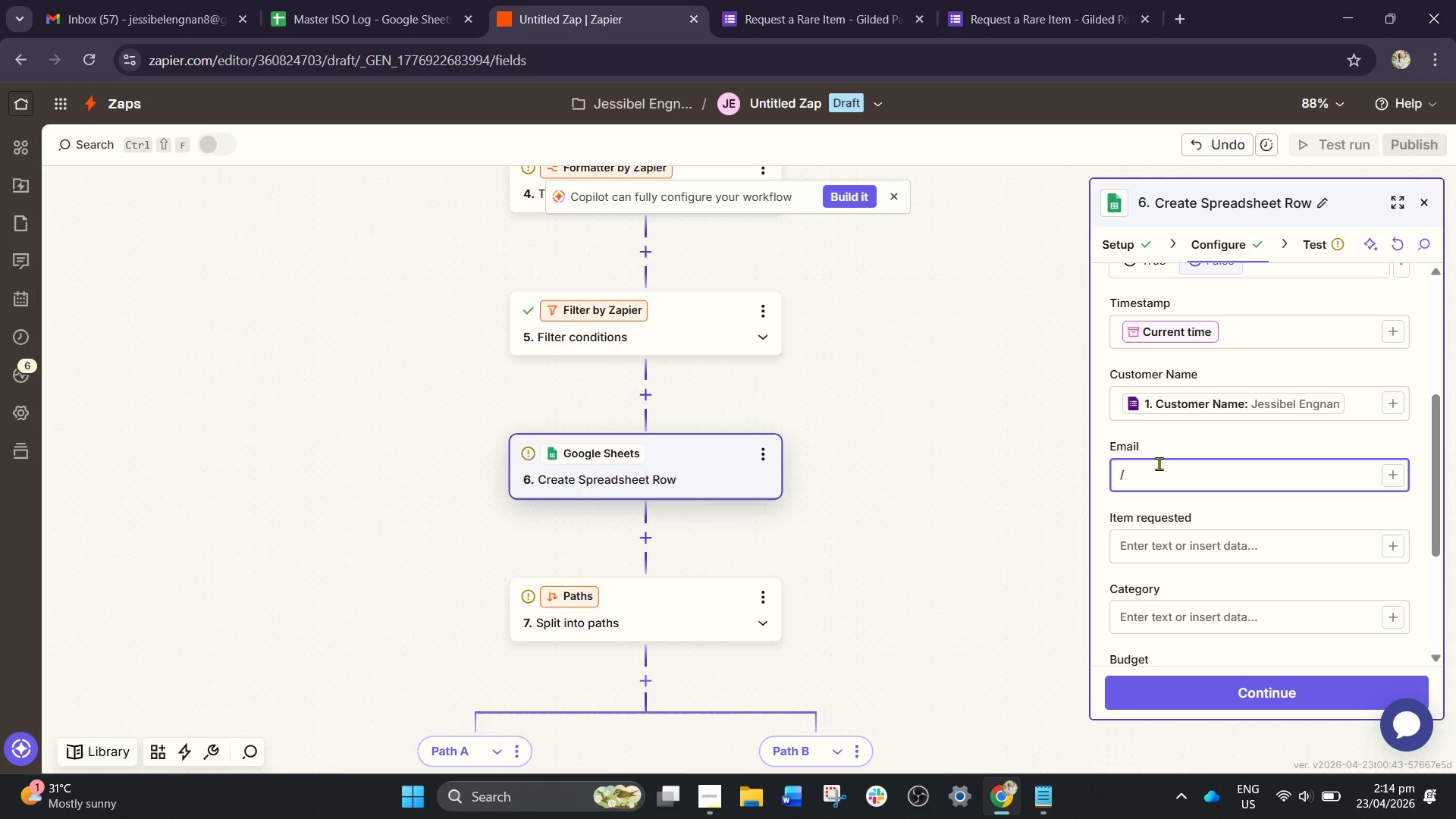 
key(Backspace)
 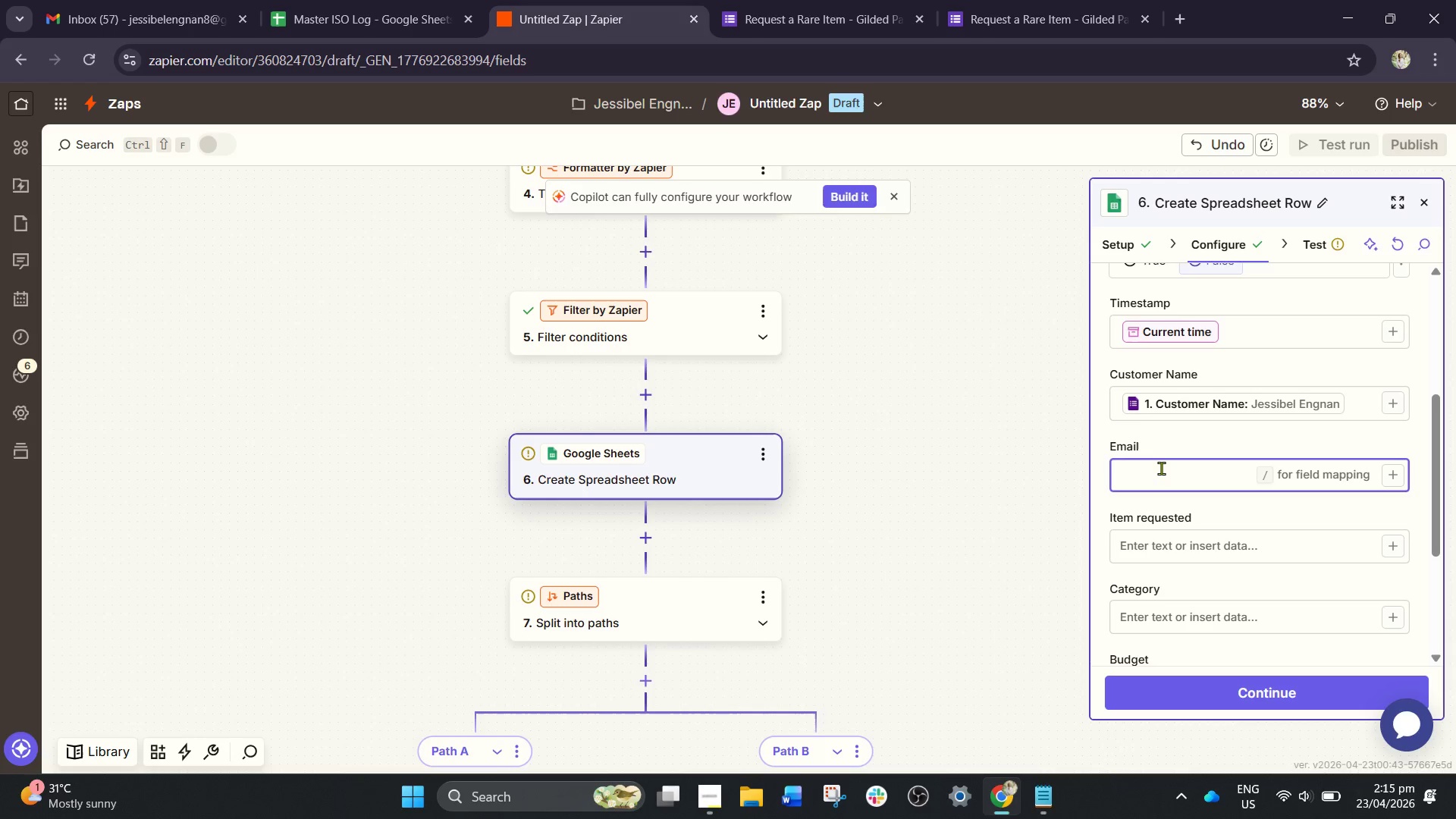 
key(Slash)
 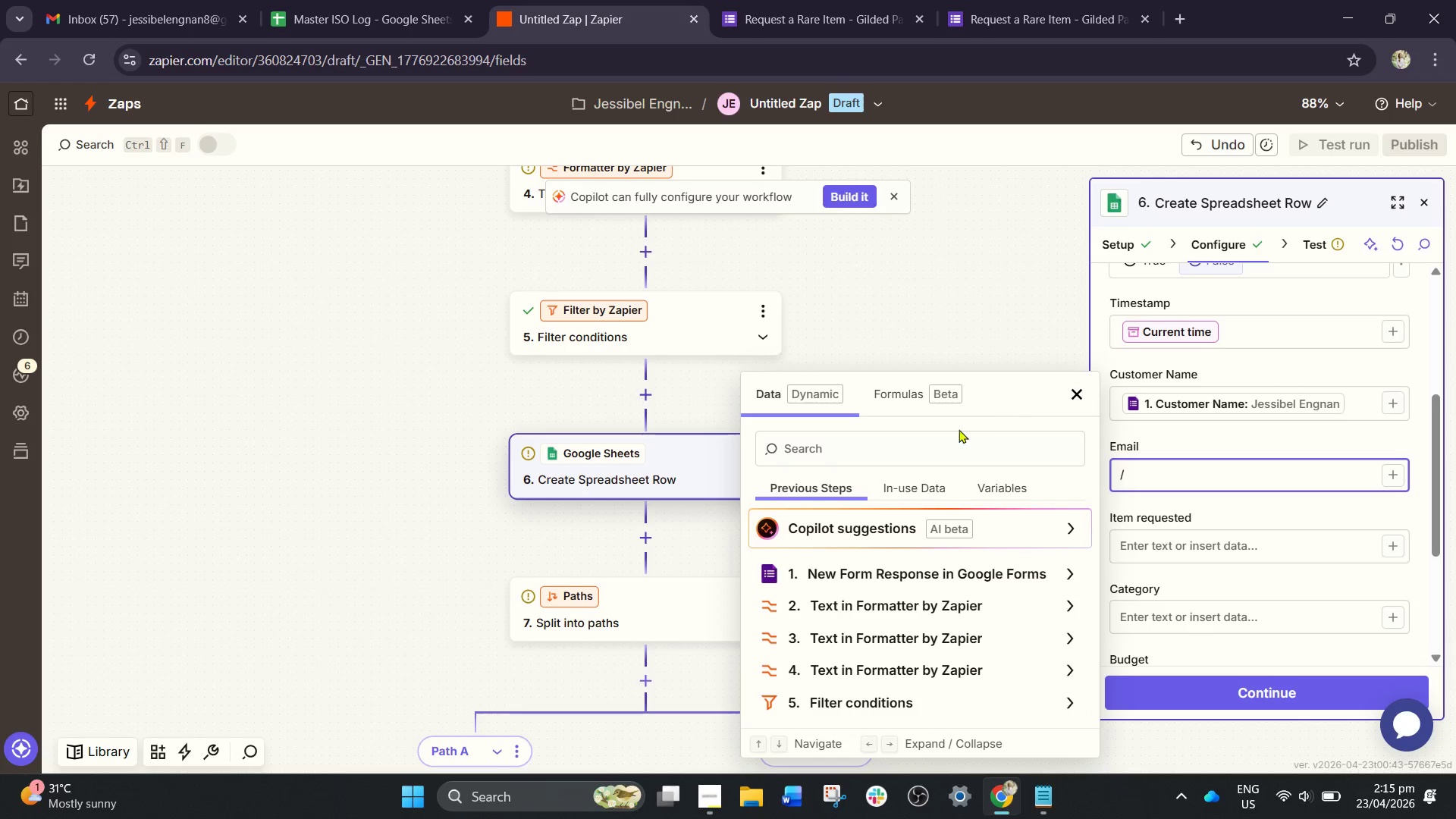 
left_click([935, 441])
 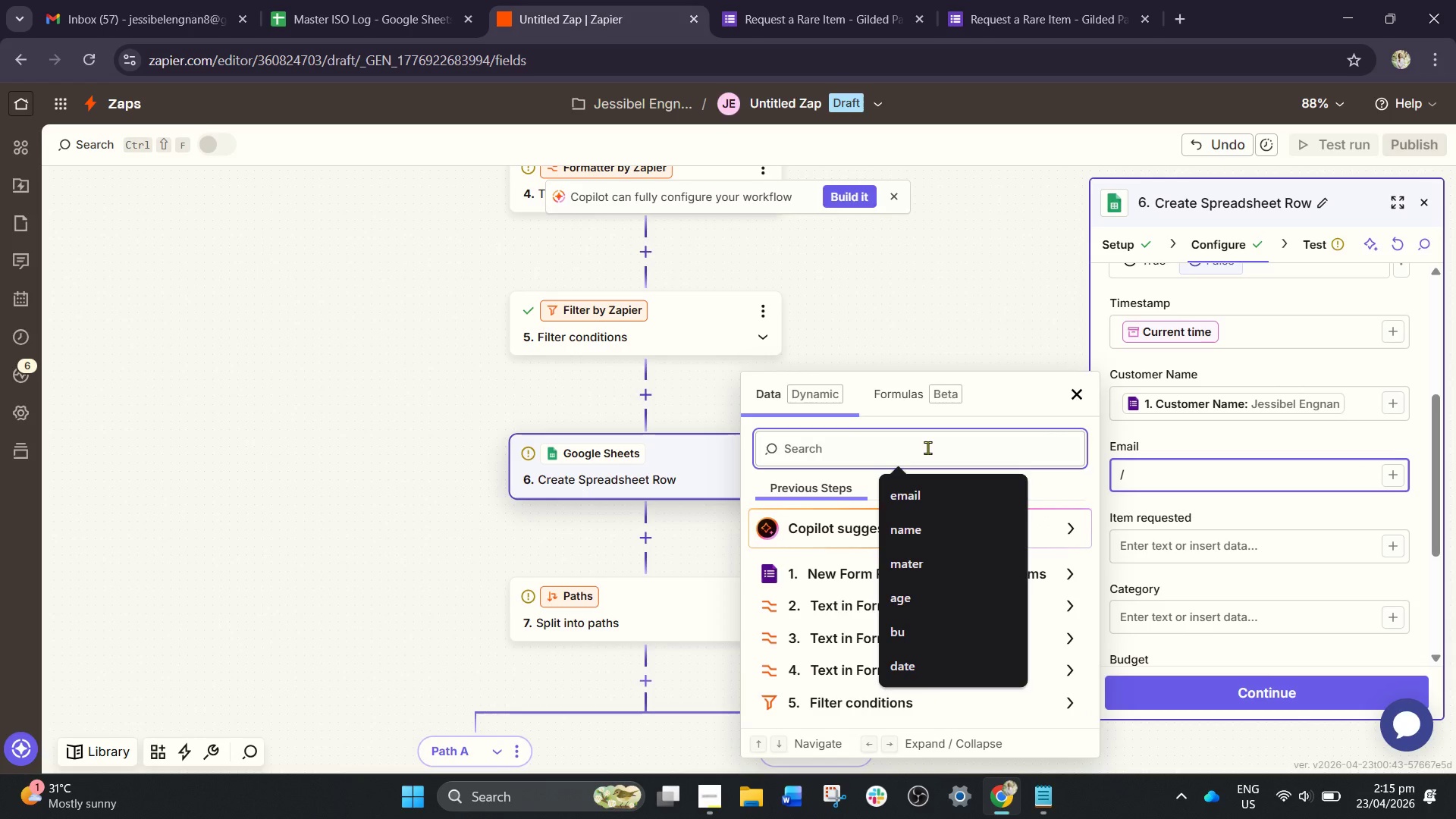 
type(em)
 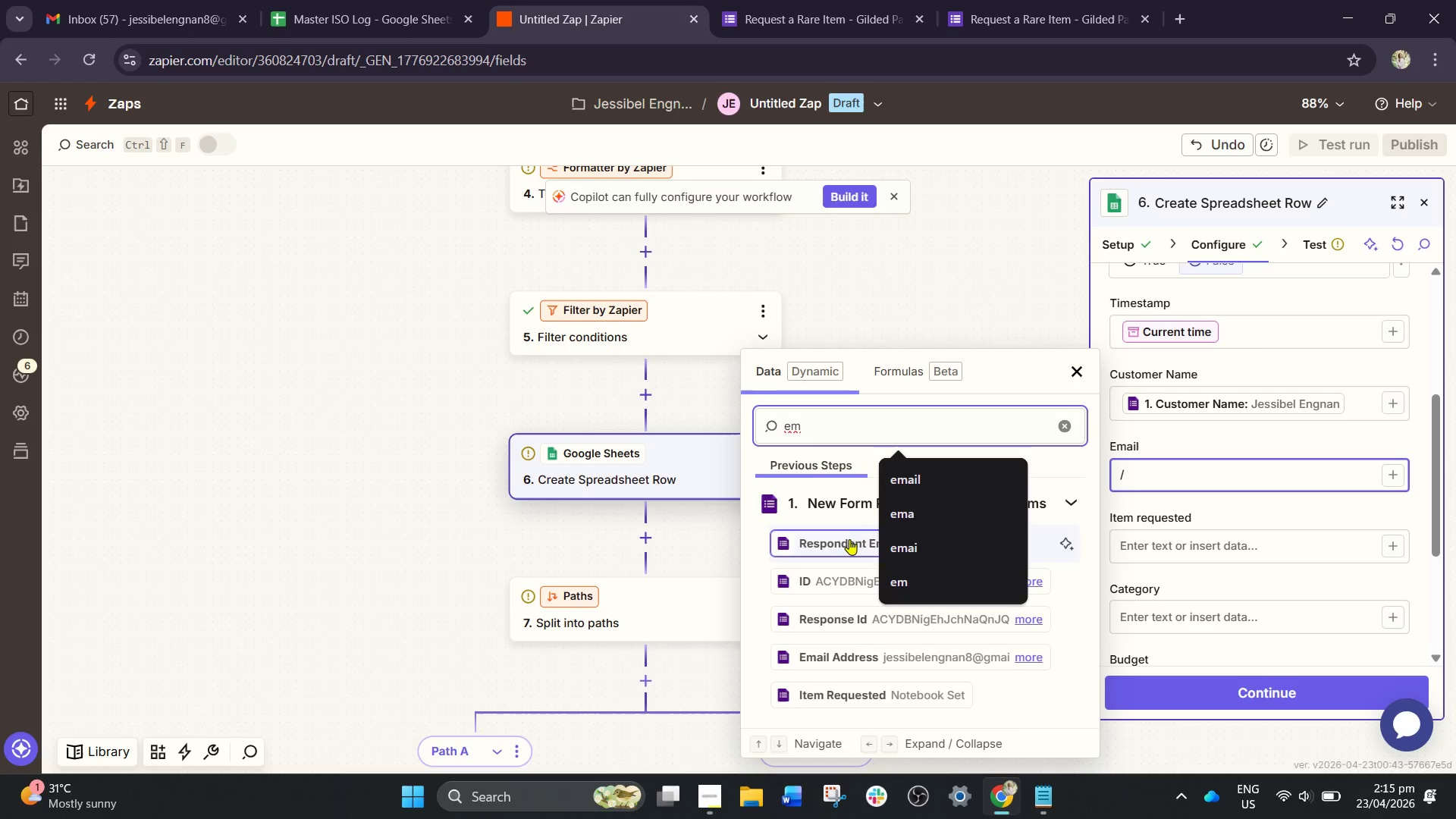 
left_click([833, 435])
 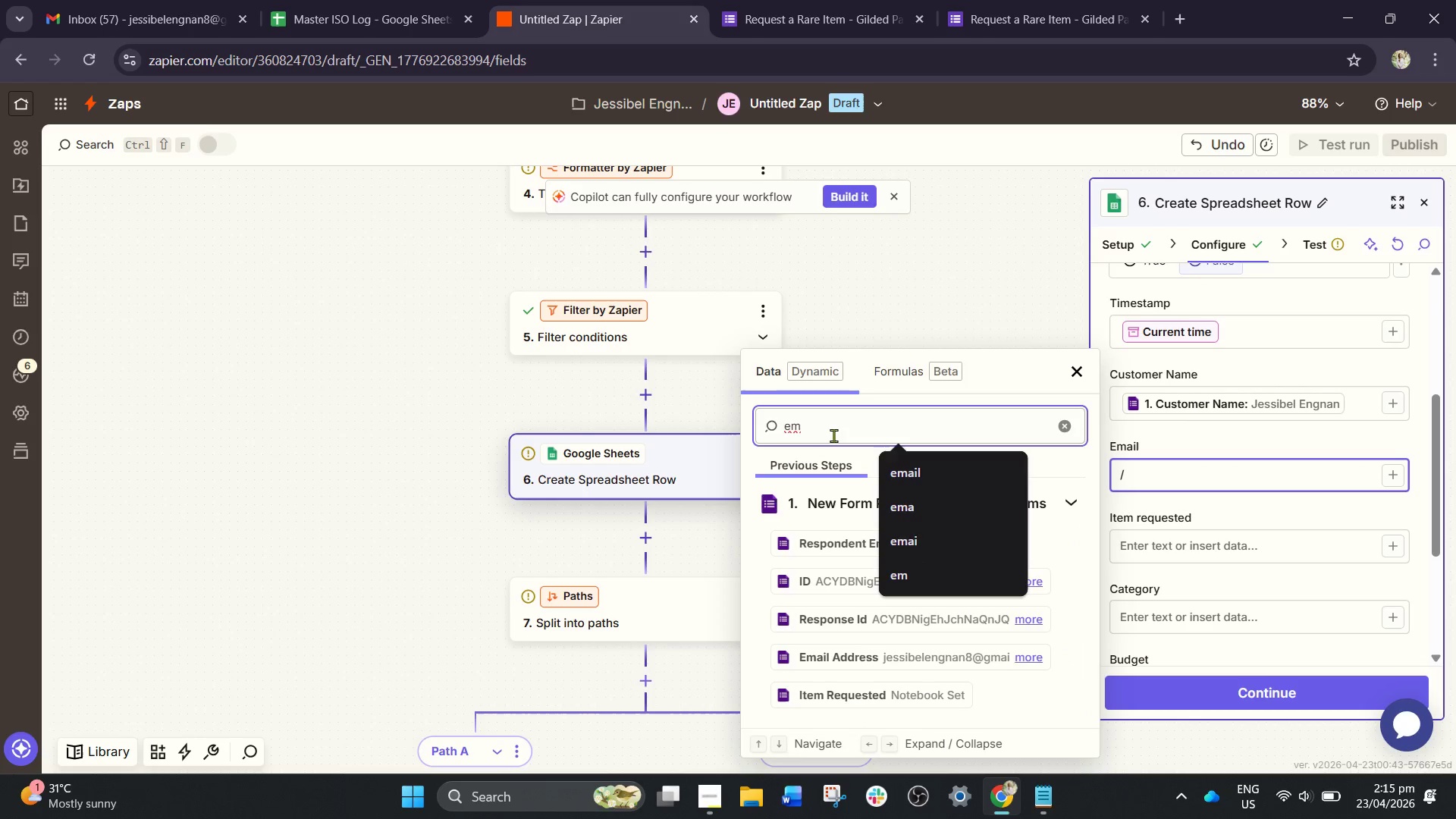 
key(A)
 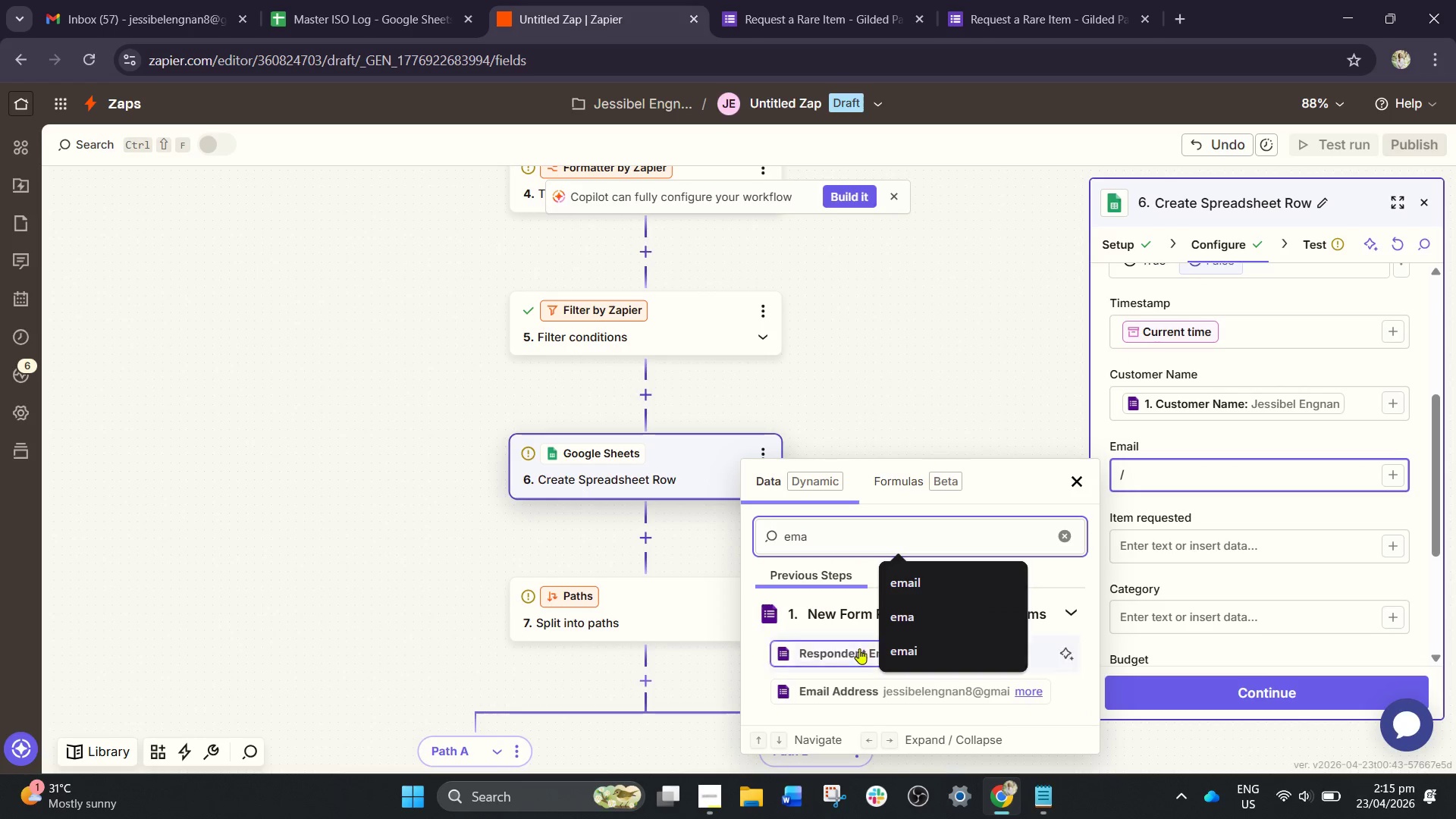 
left_click([899, 704])
 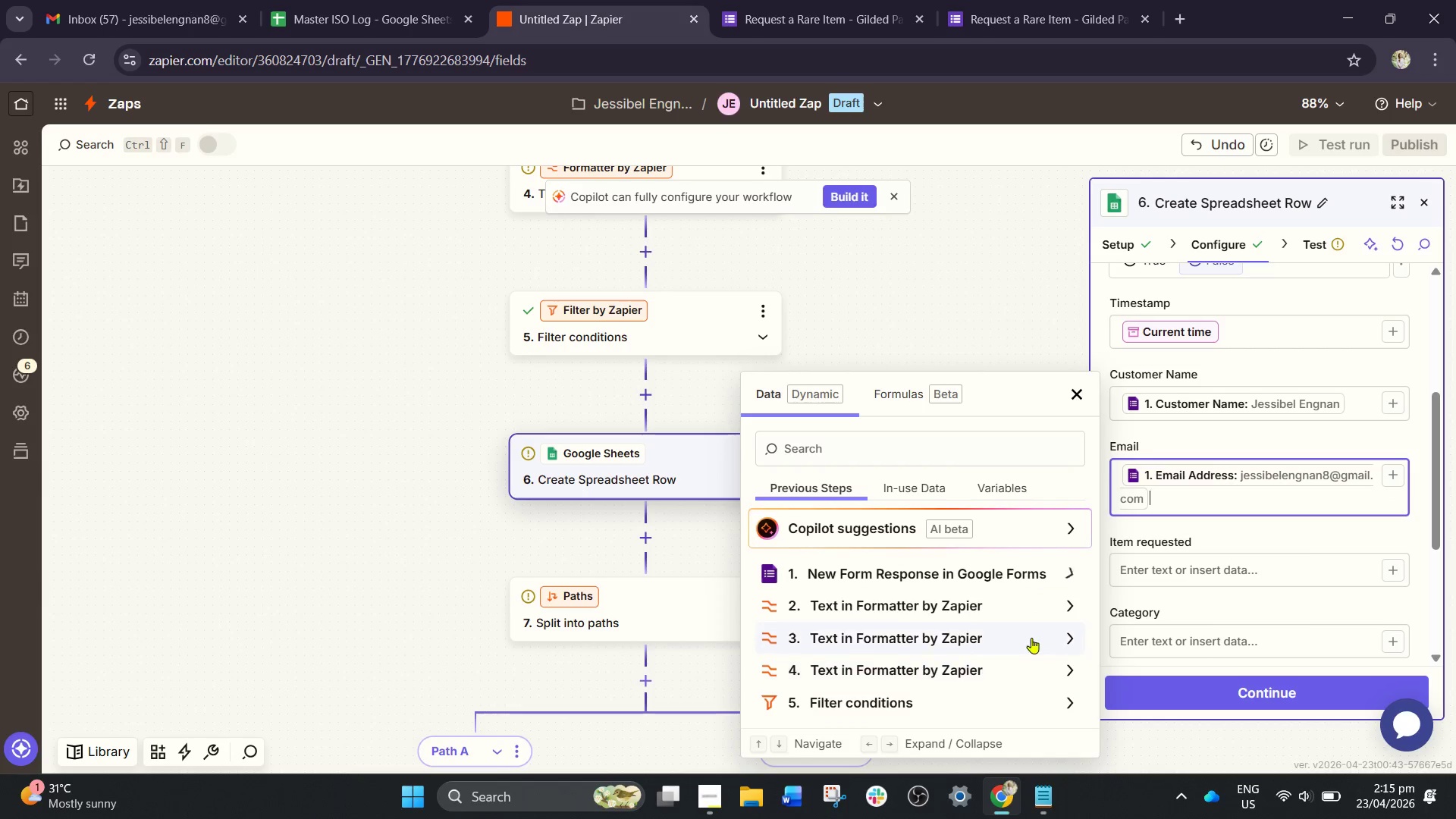 
left_click([1169, 568])
 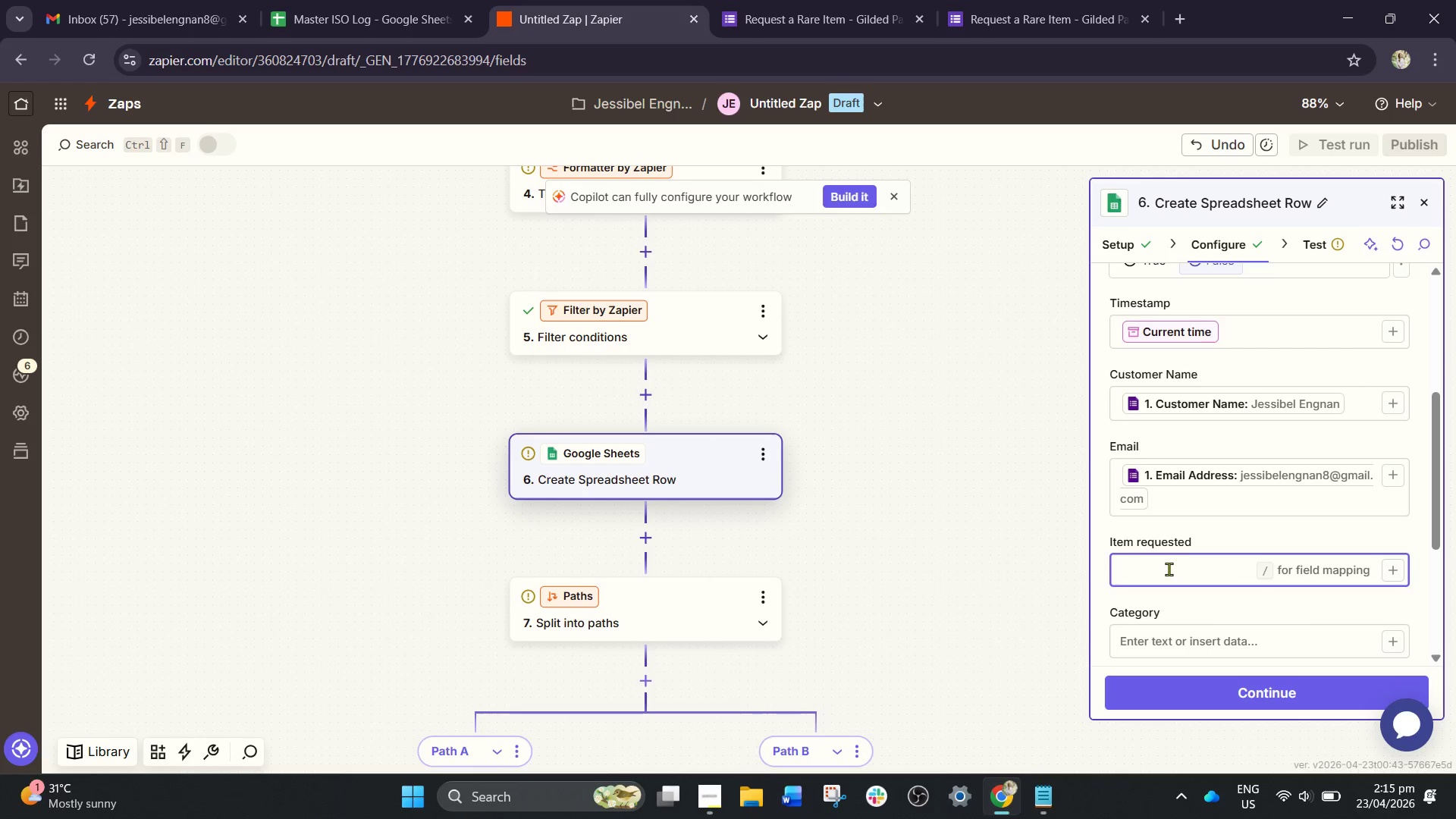 
key(Slash)
 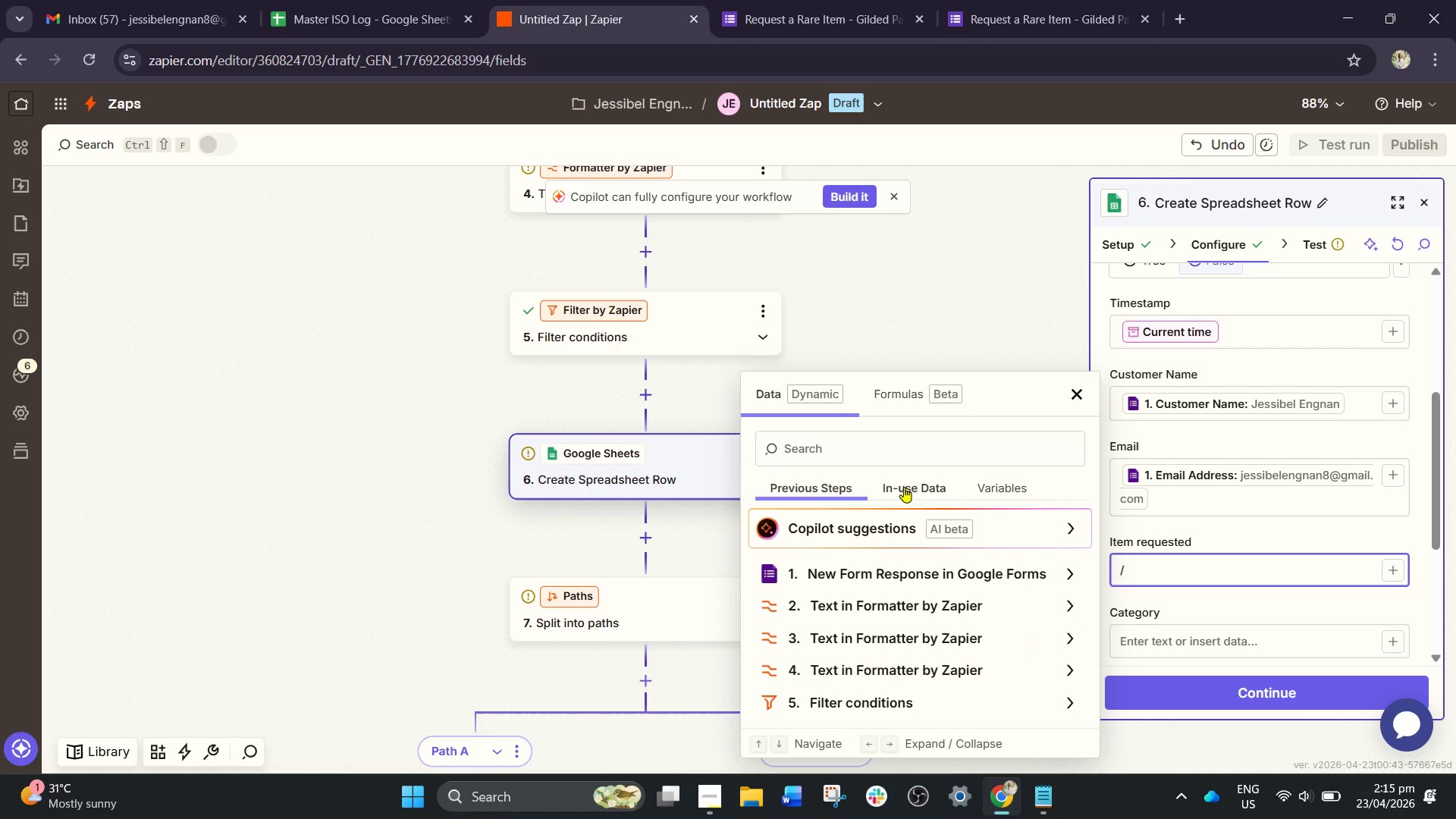 
left_click([852, 447])
 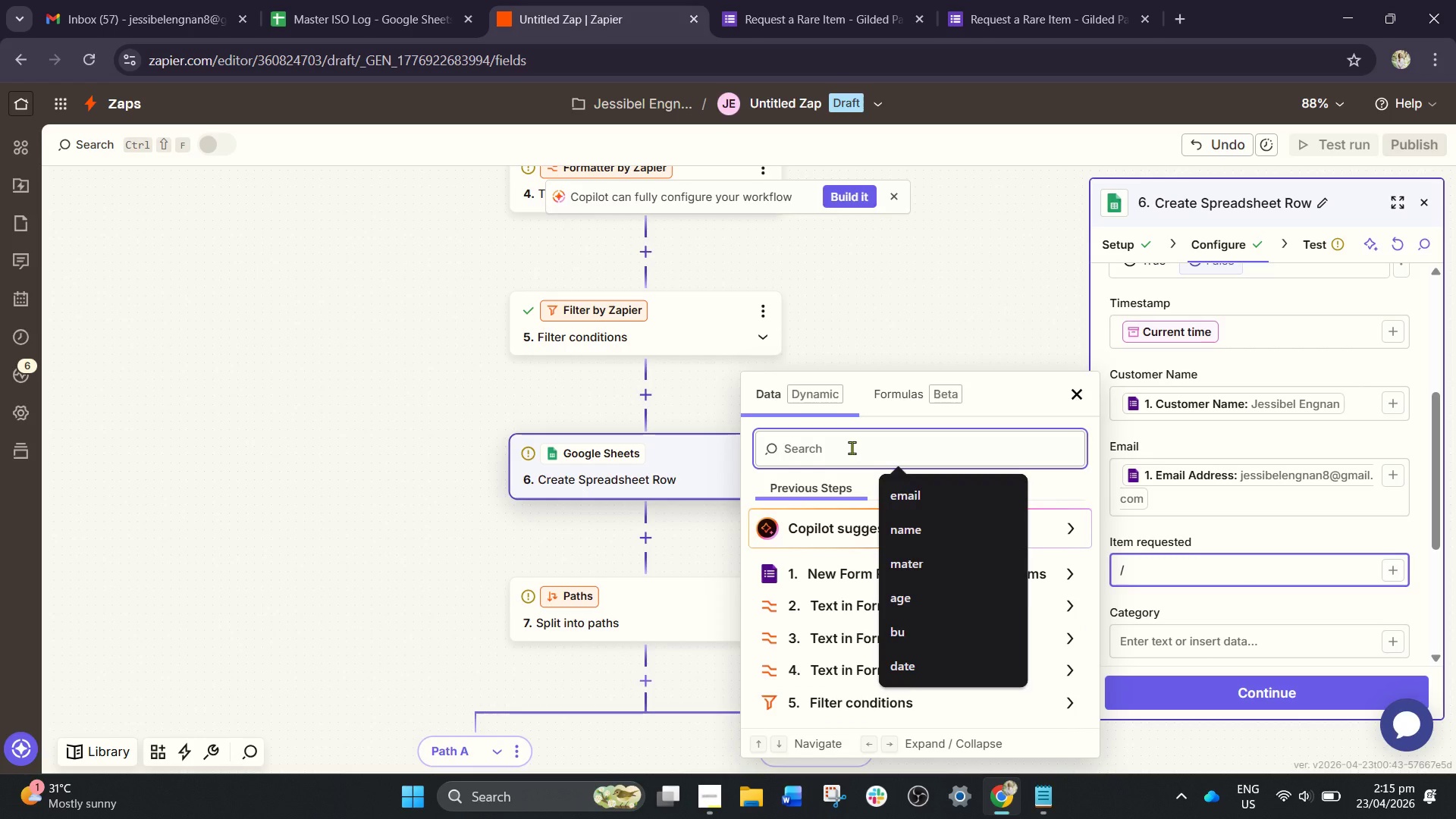 
type(it)
 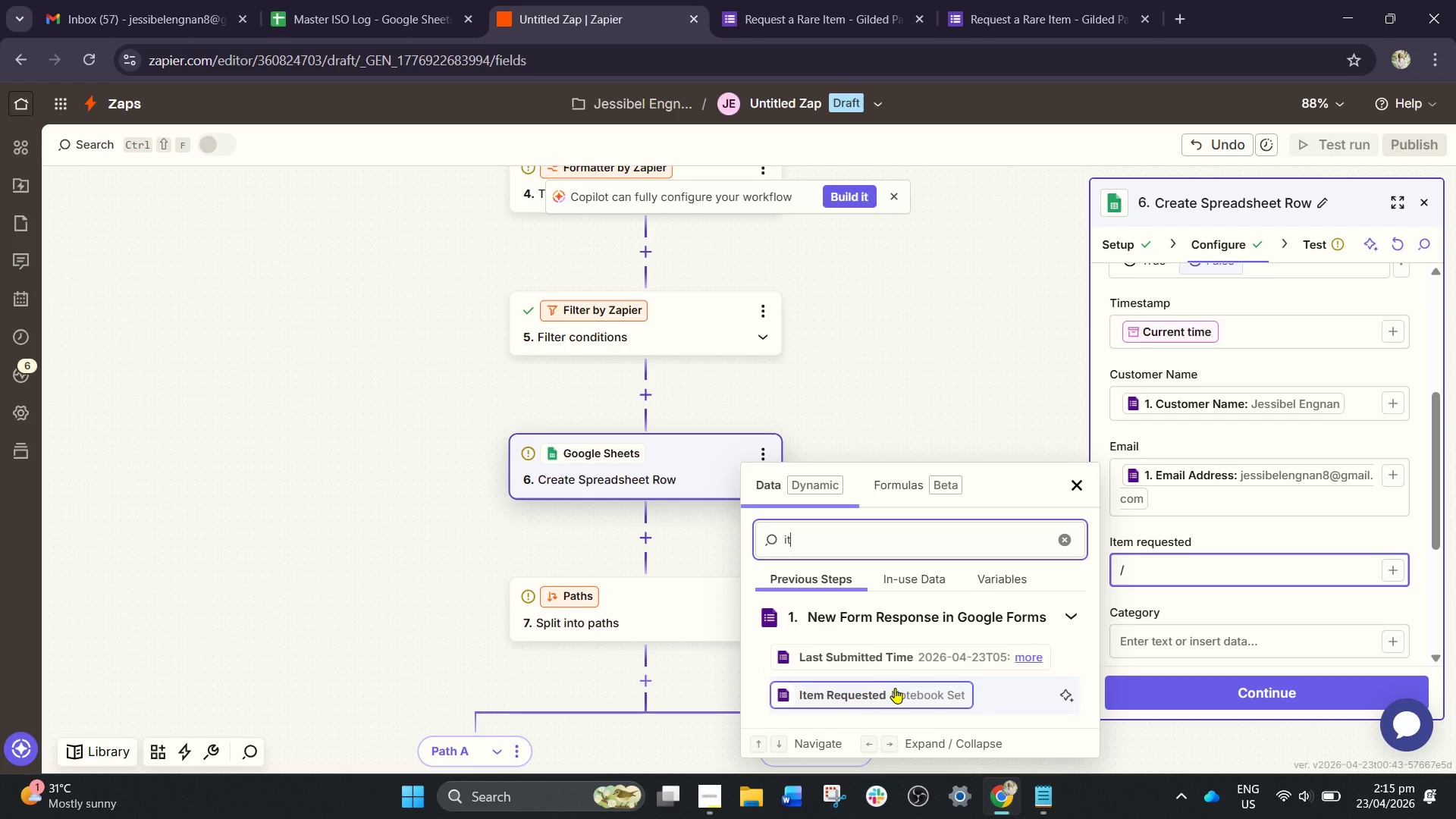 
left_click([895, 688])
 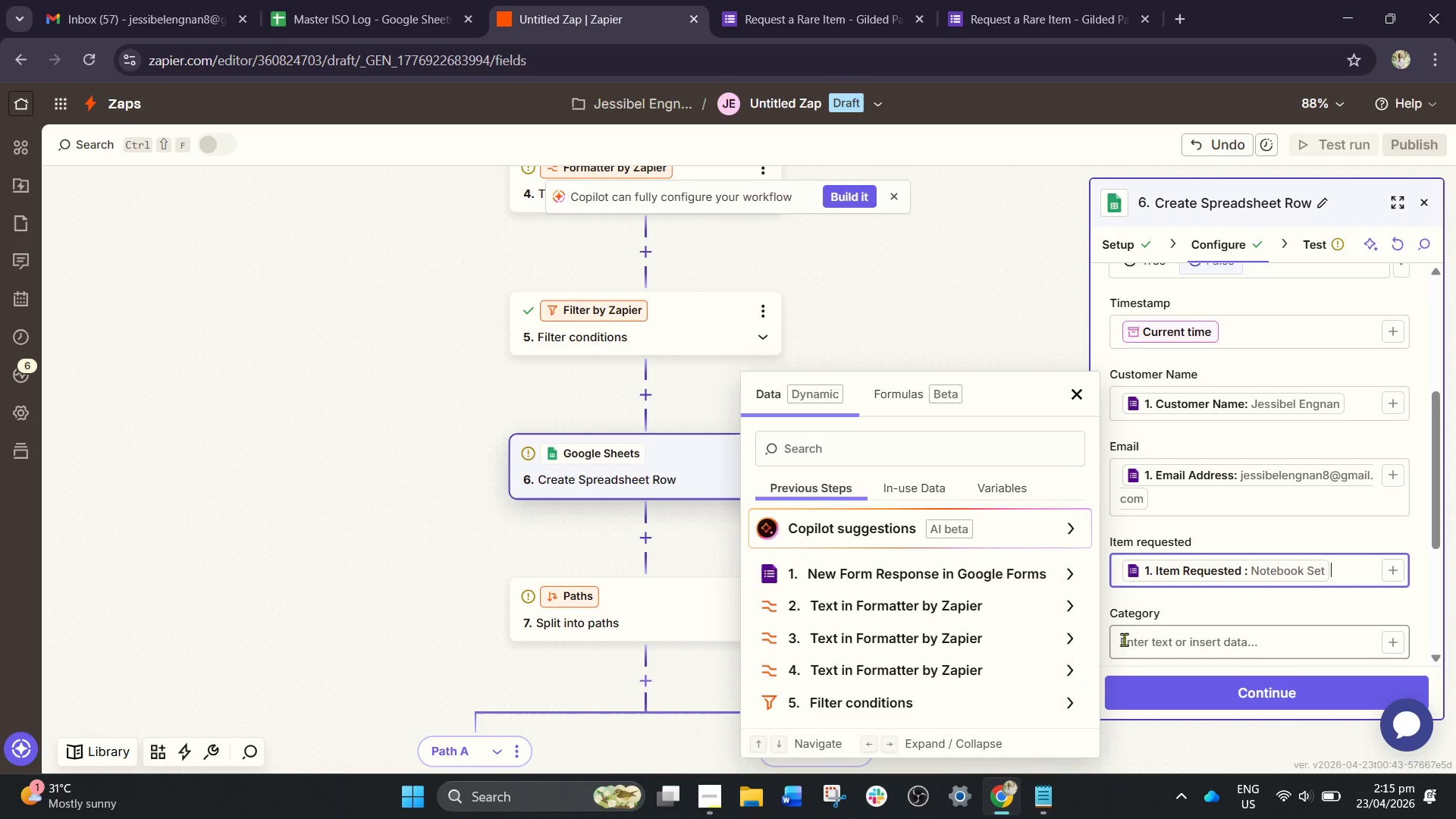 
left_click([1149, 639])
 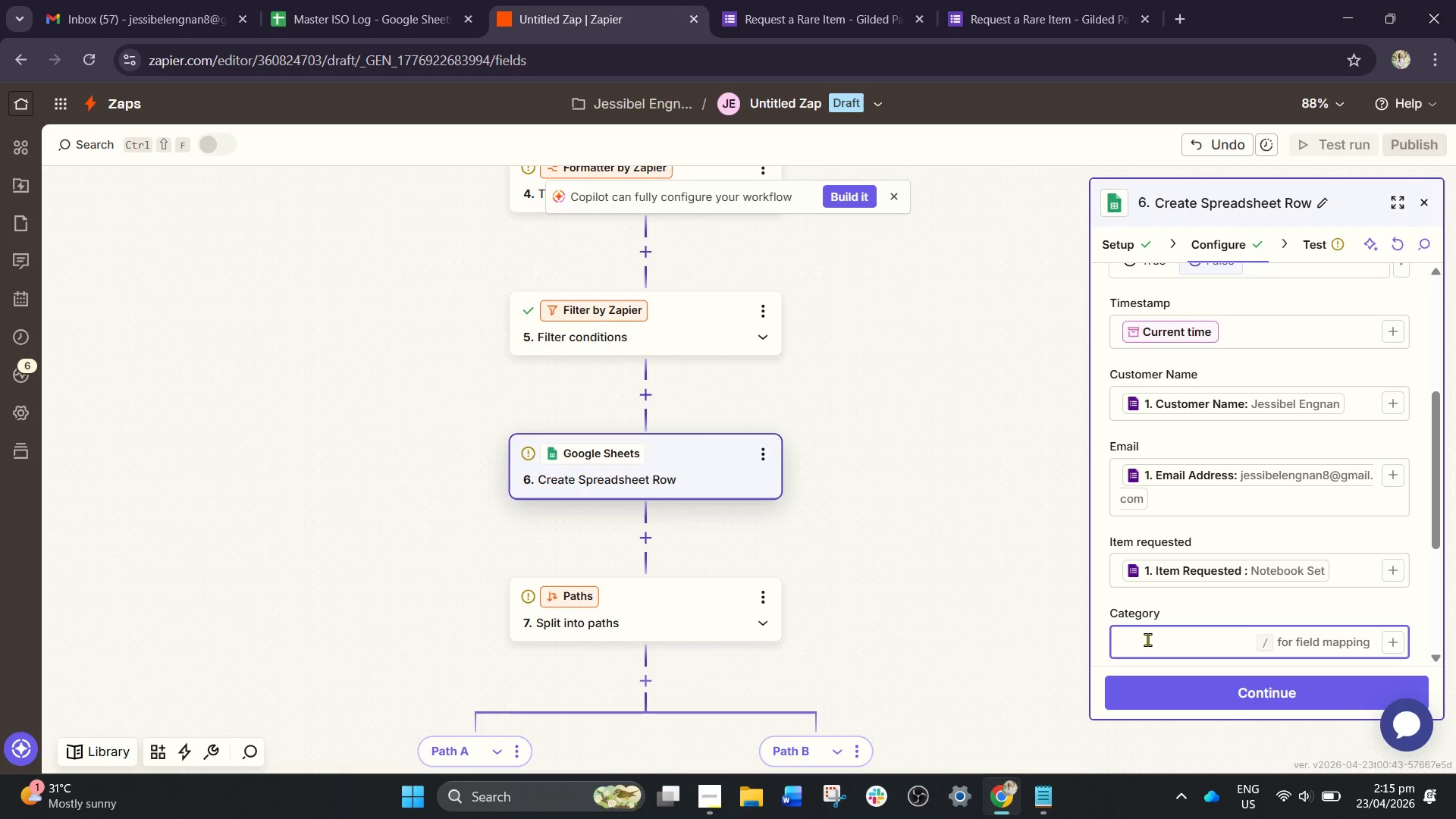 
key(Slash)
 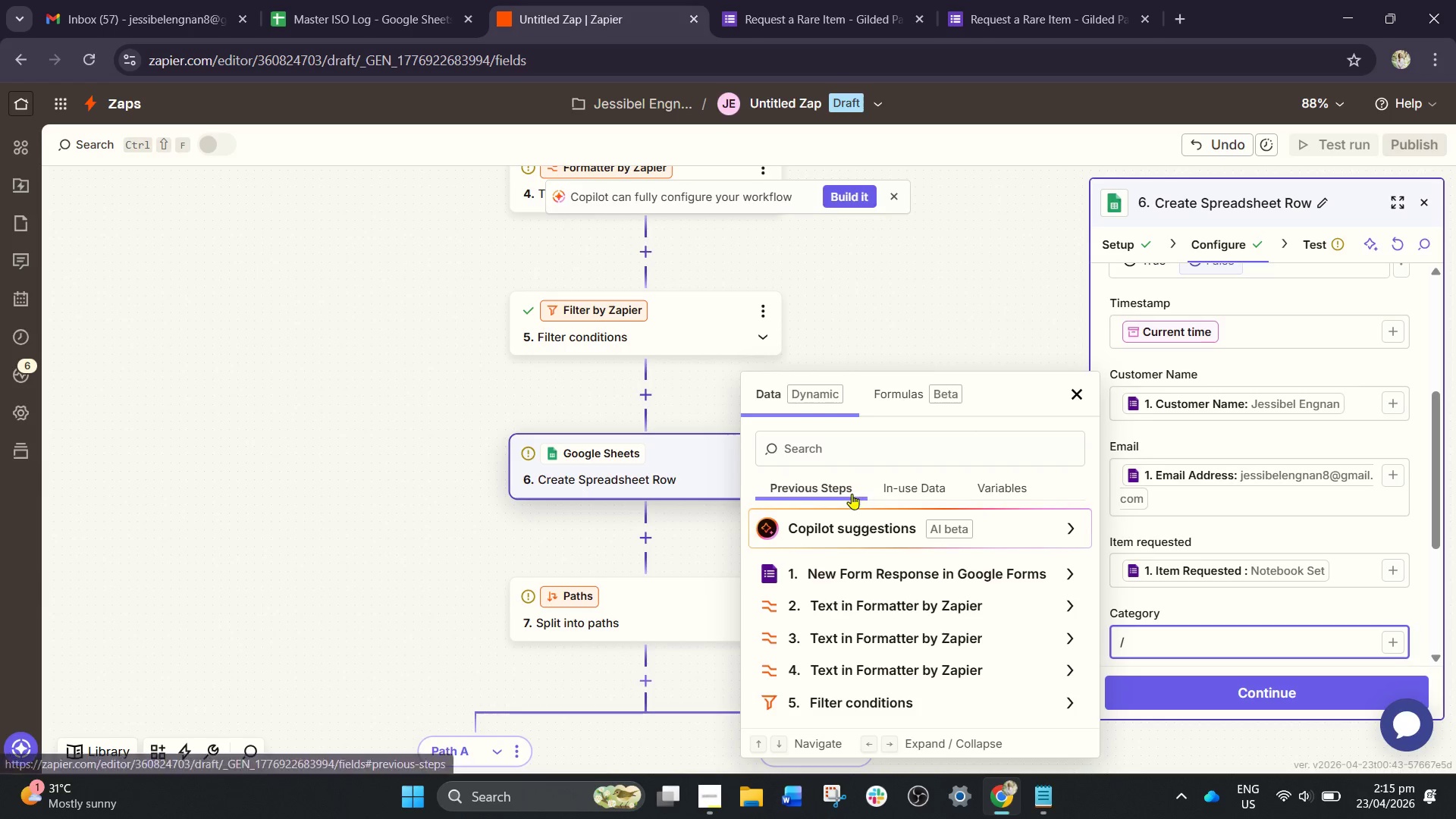 
left_click([829, 455])
 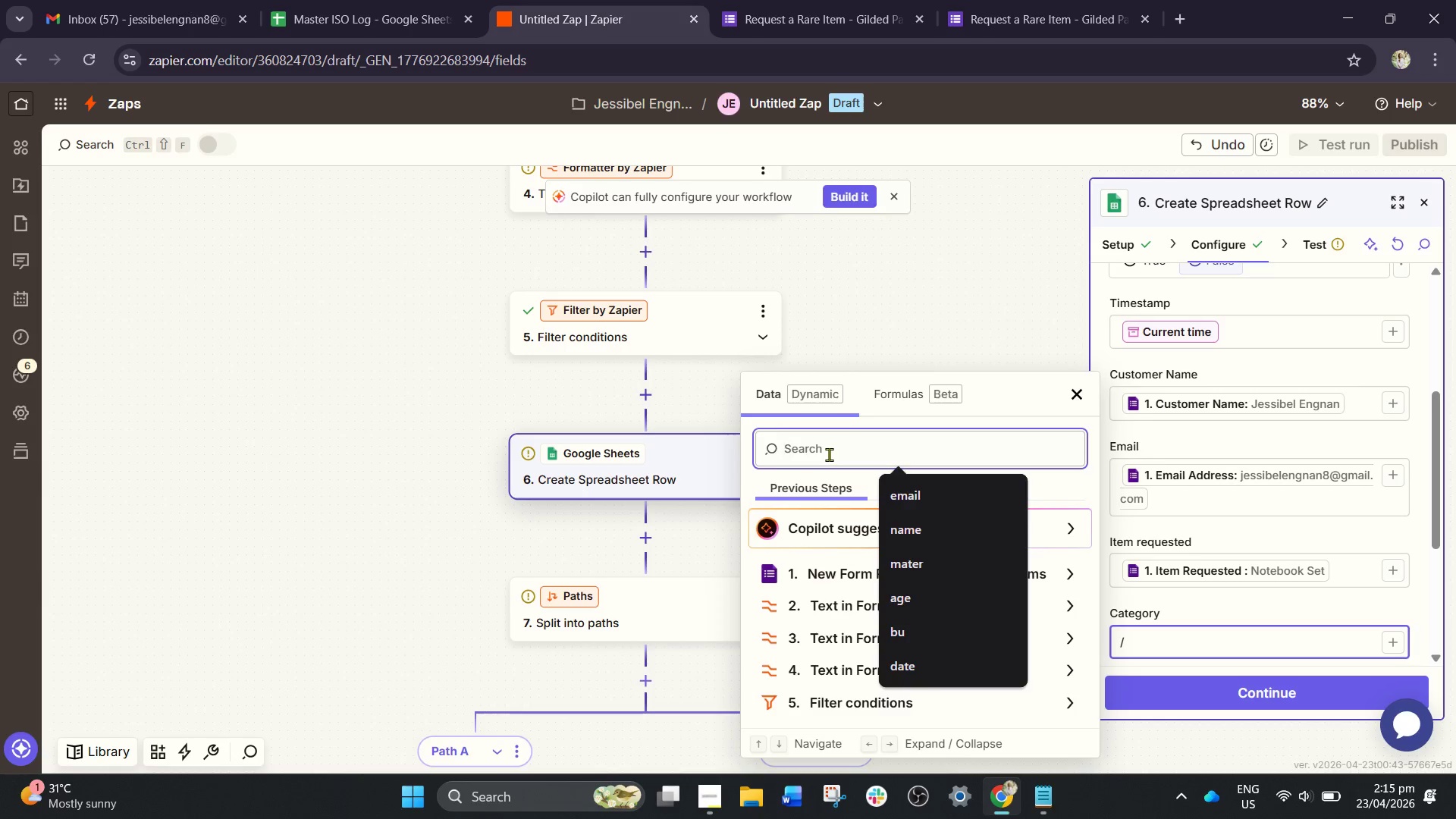 
type(cat)
 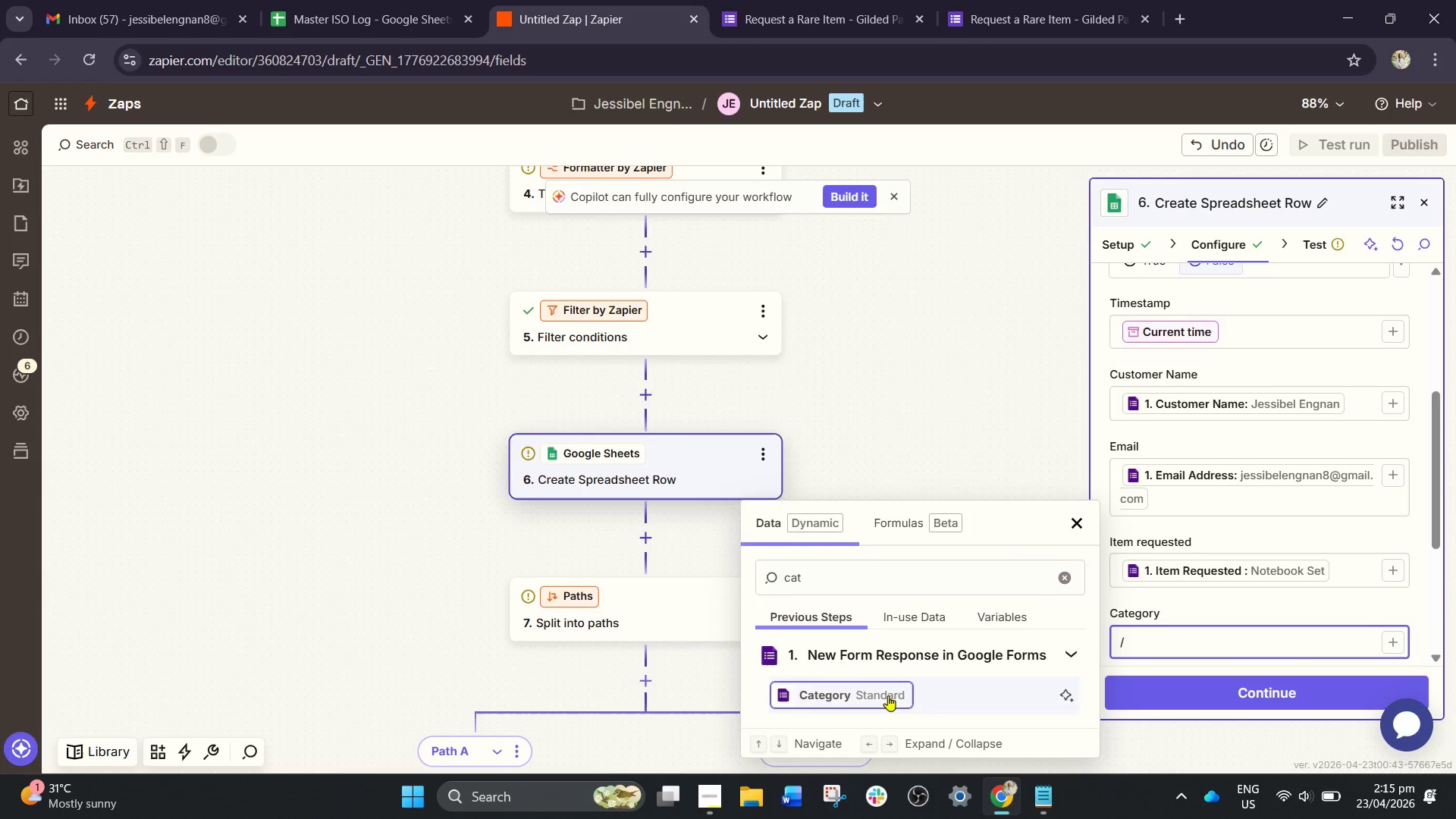 
scroll: coordinate [1232, 544], scroll_direction: down, amount: 3.0
 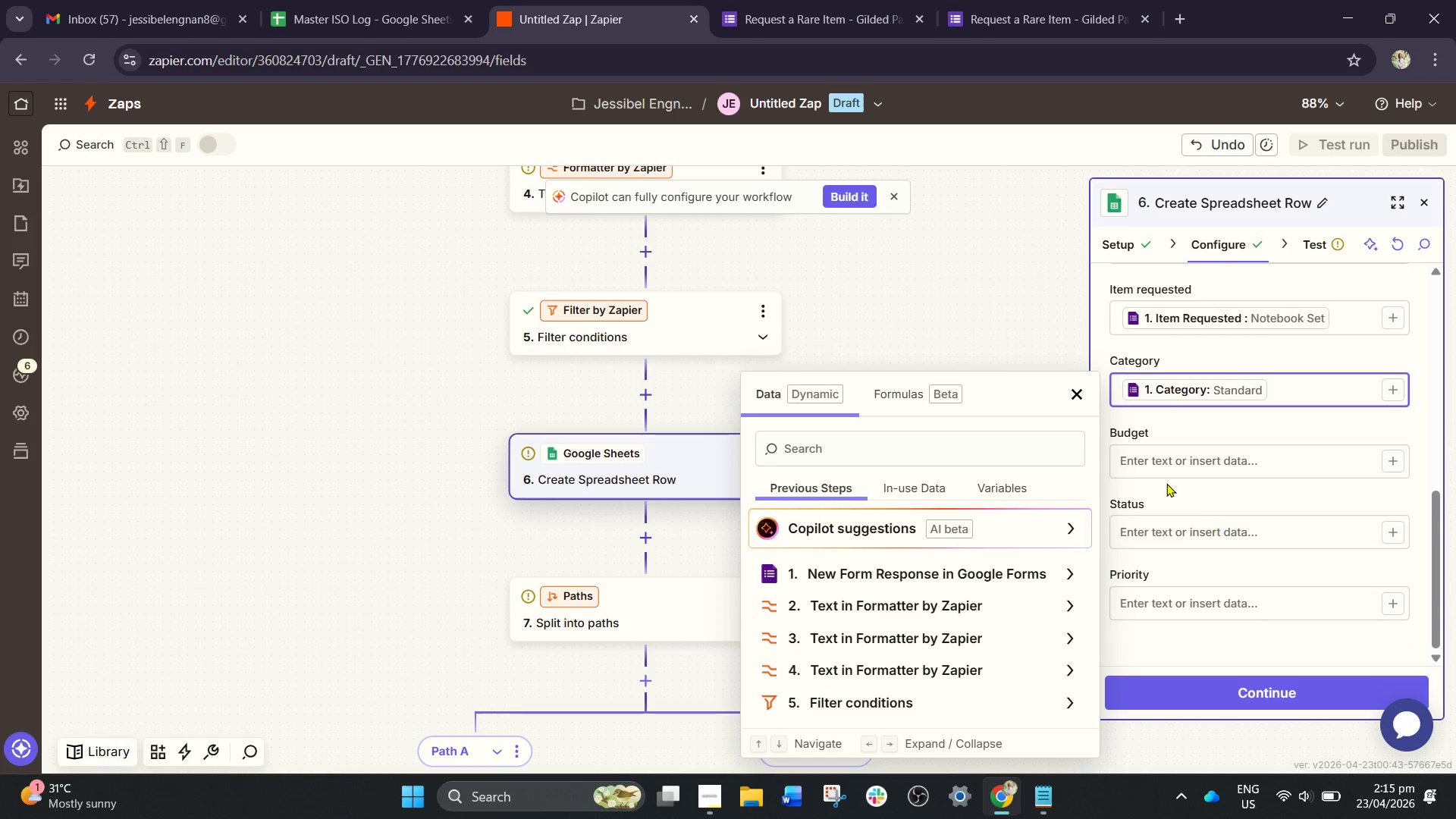 
left_click([1163, 457])
 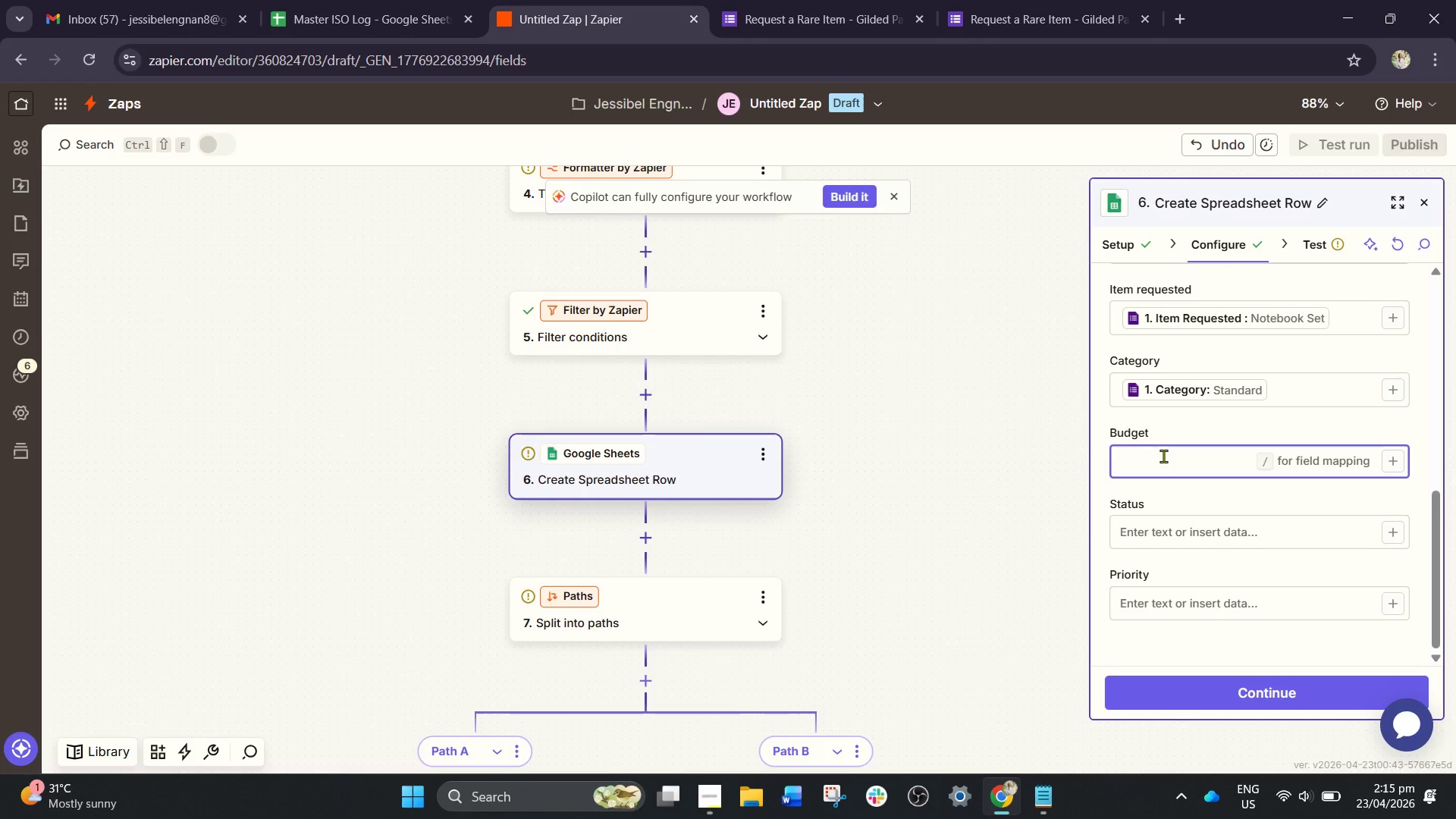 
key(Slash)
 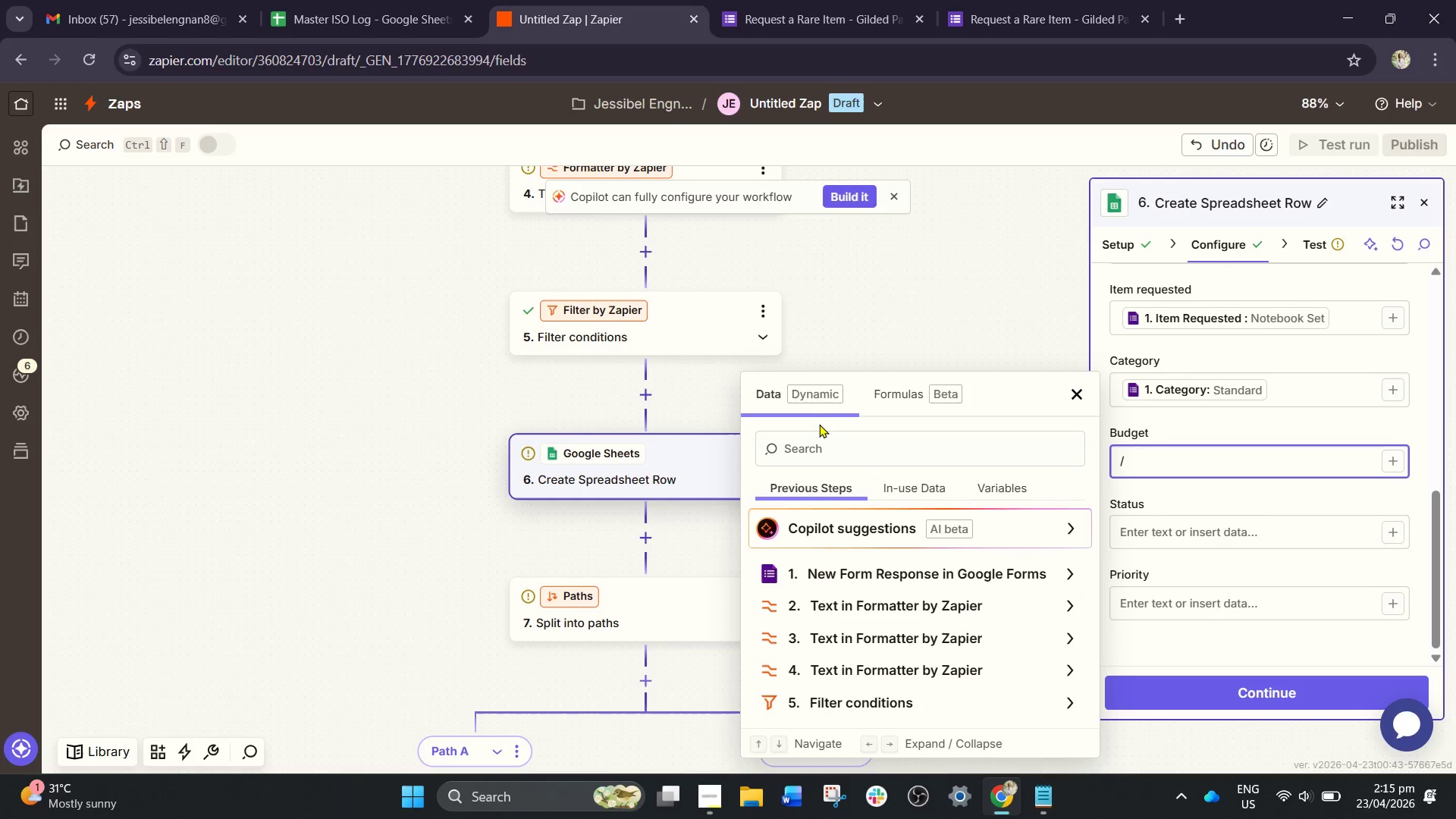 
double_click([815, 444])
 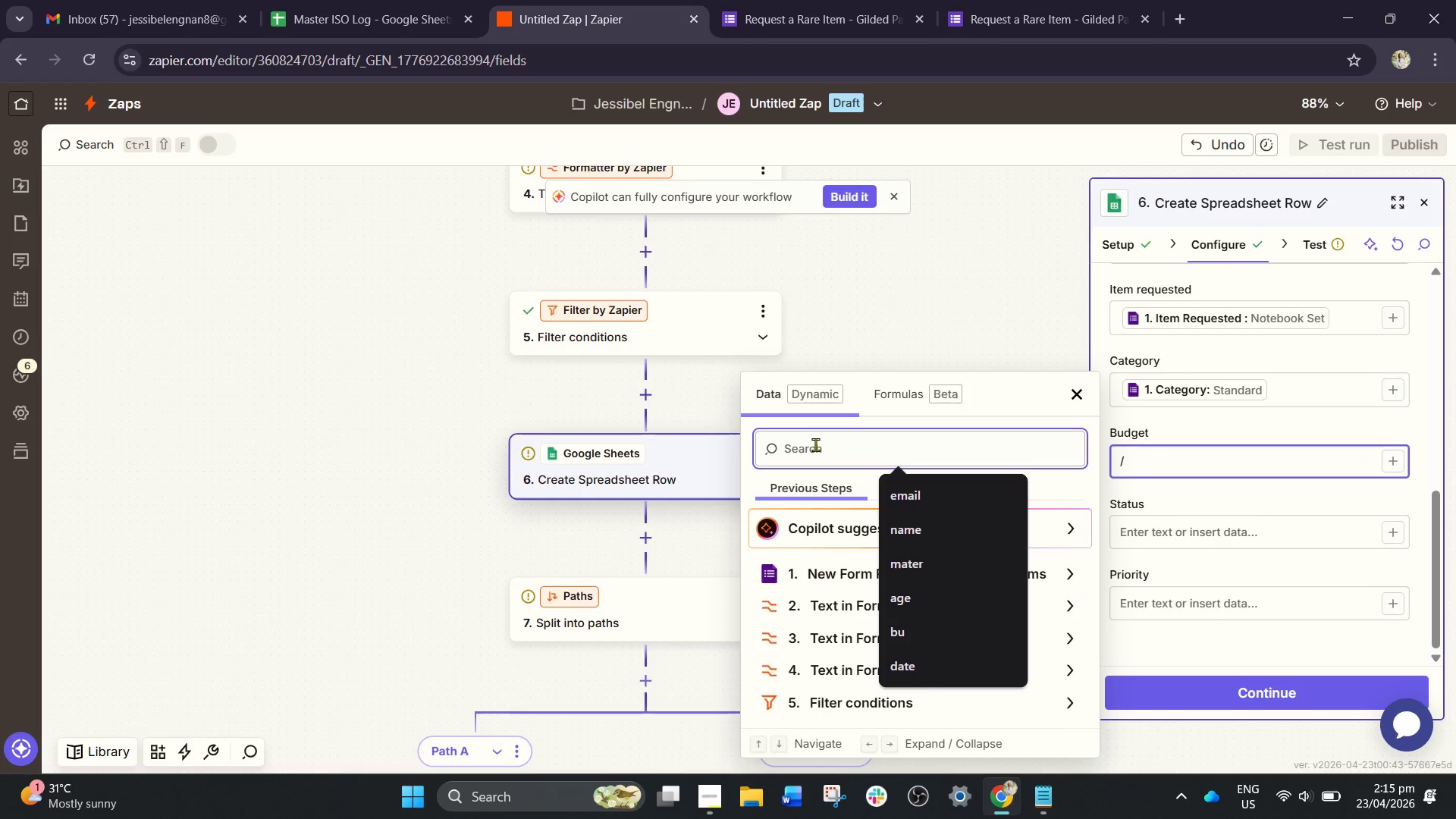 
type(bu)
 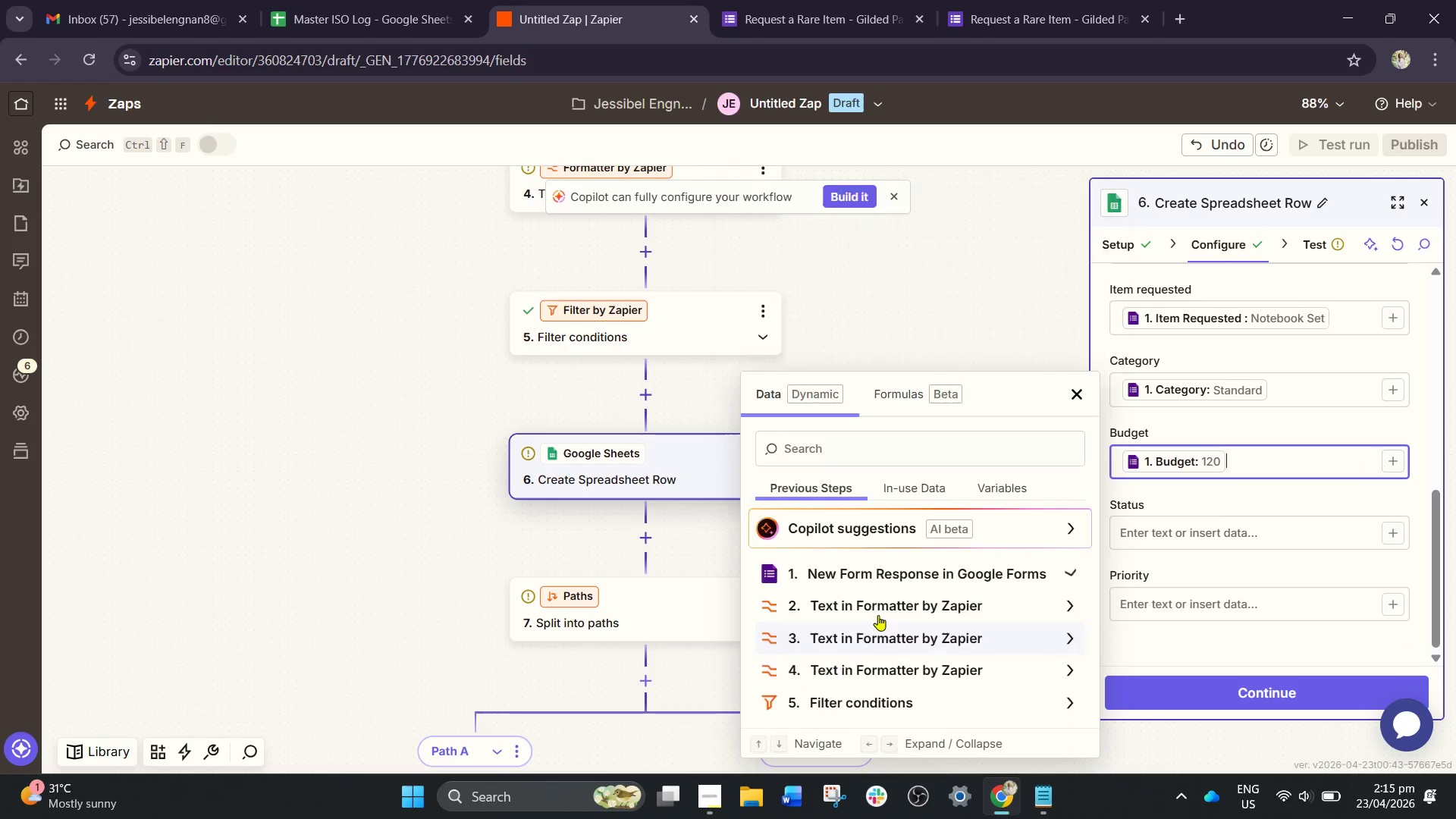 
left_click([1155, 545])
 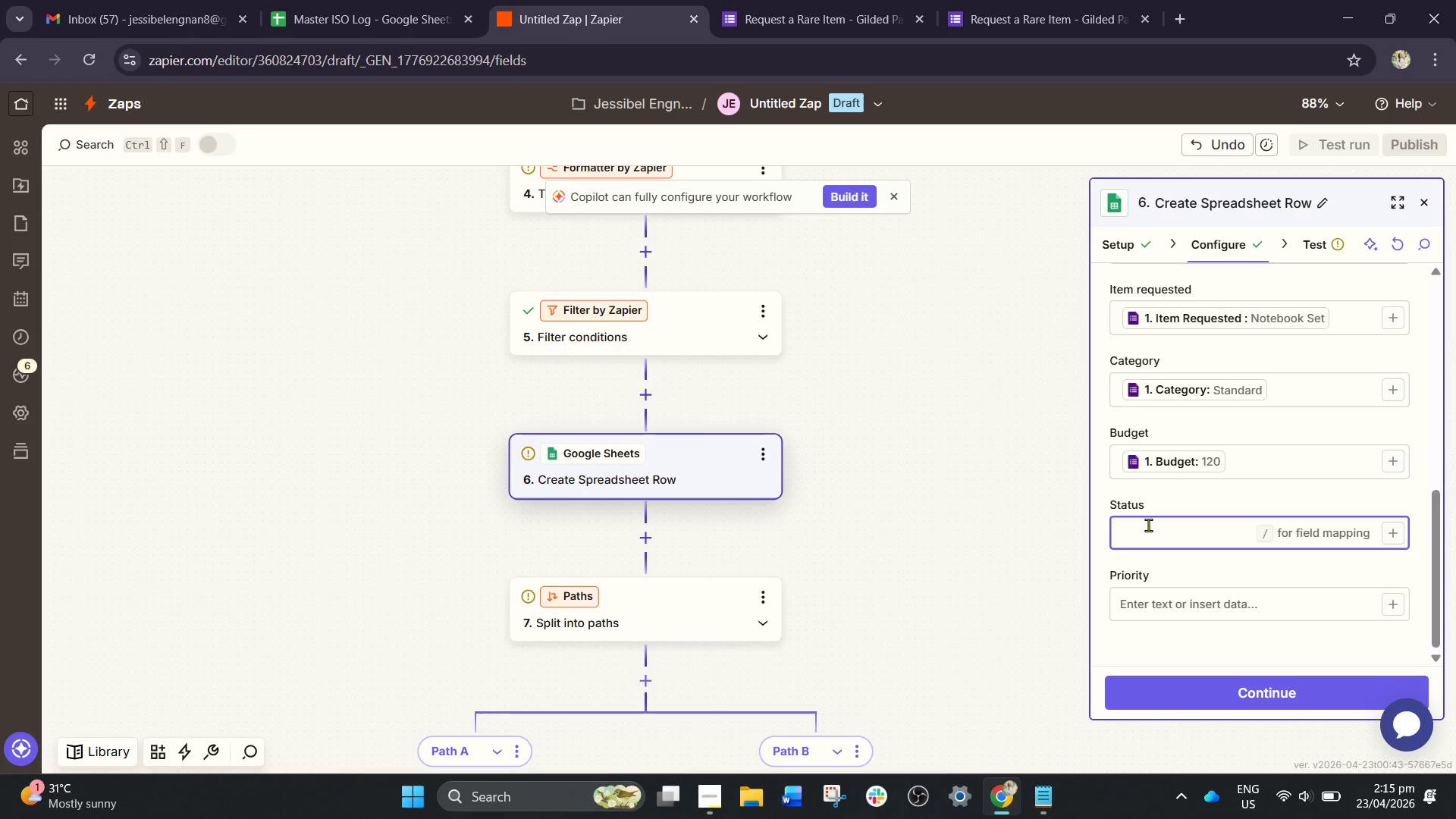 
wait(12.17)
 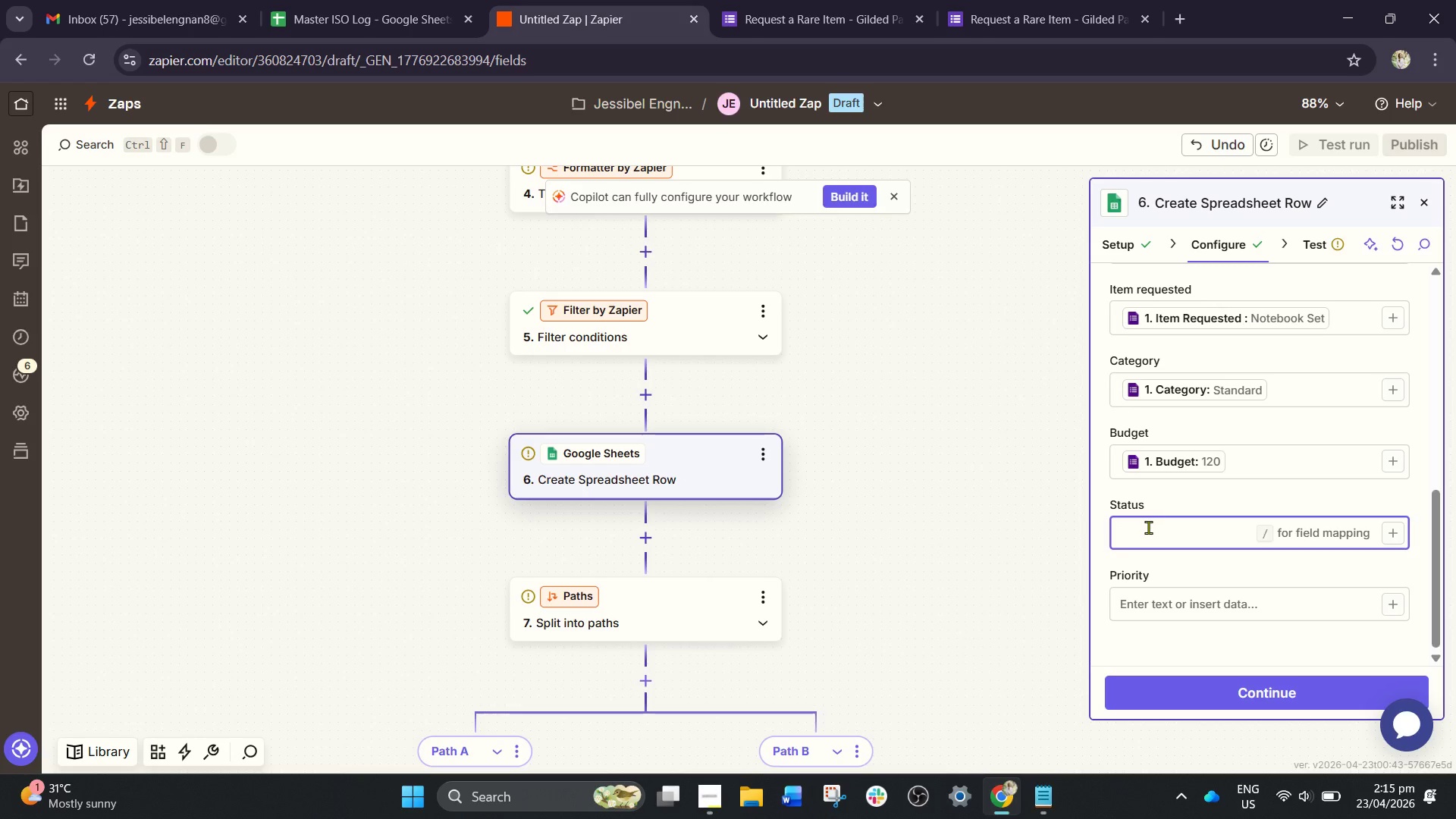 
type(New)
 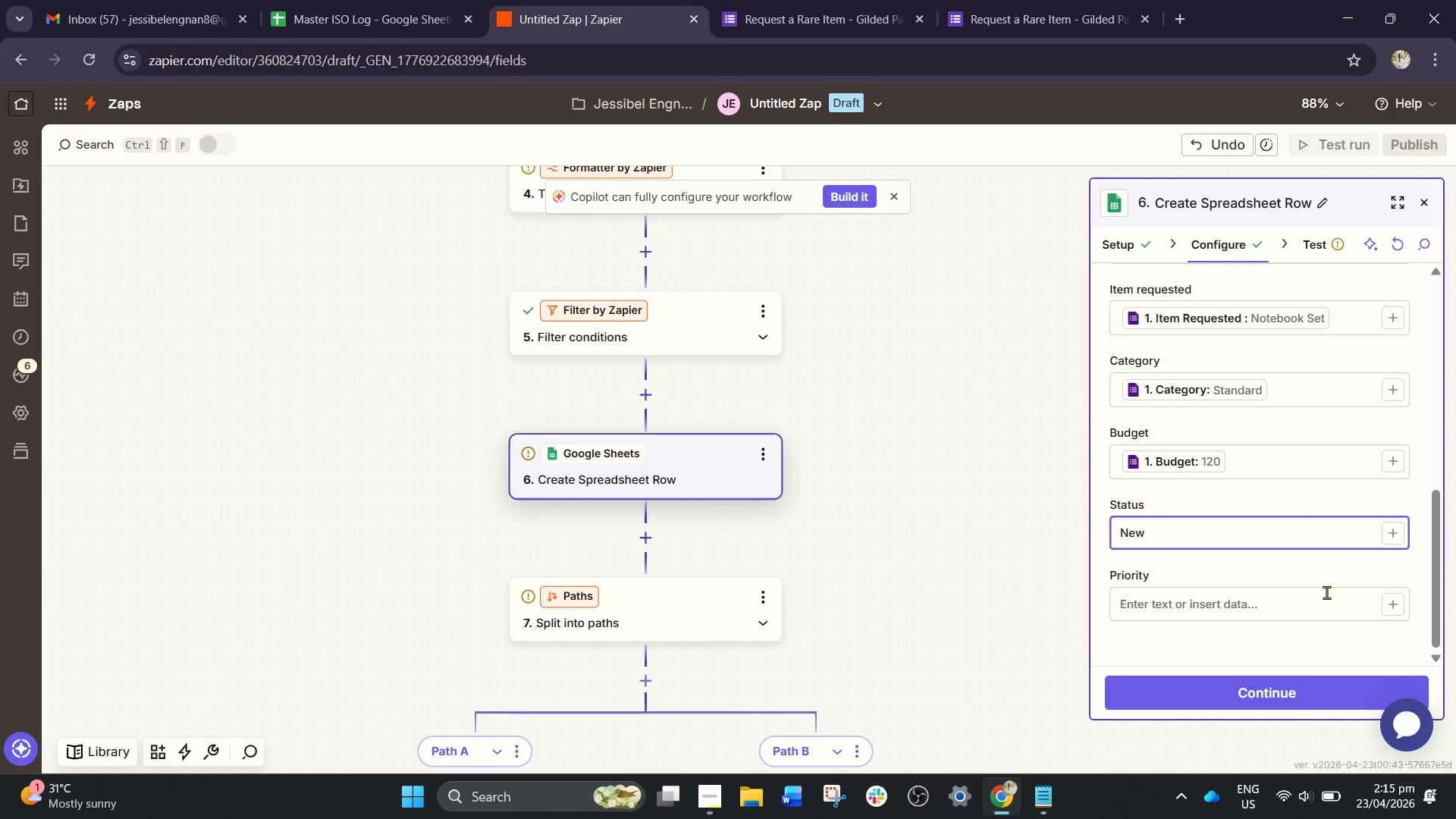 
left_click([1291, 620])
 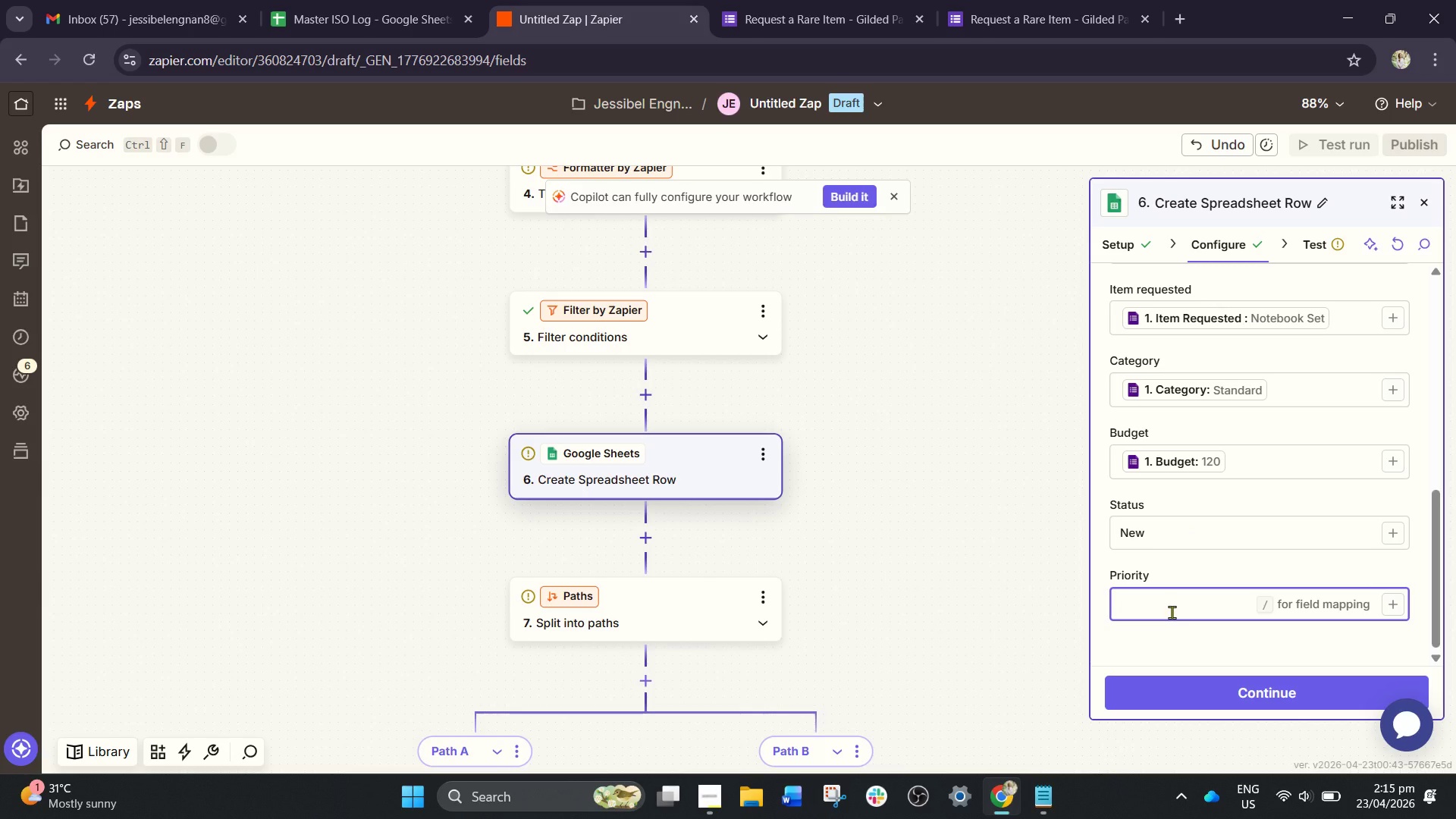 
wait(5.39)
 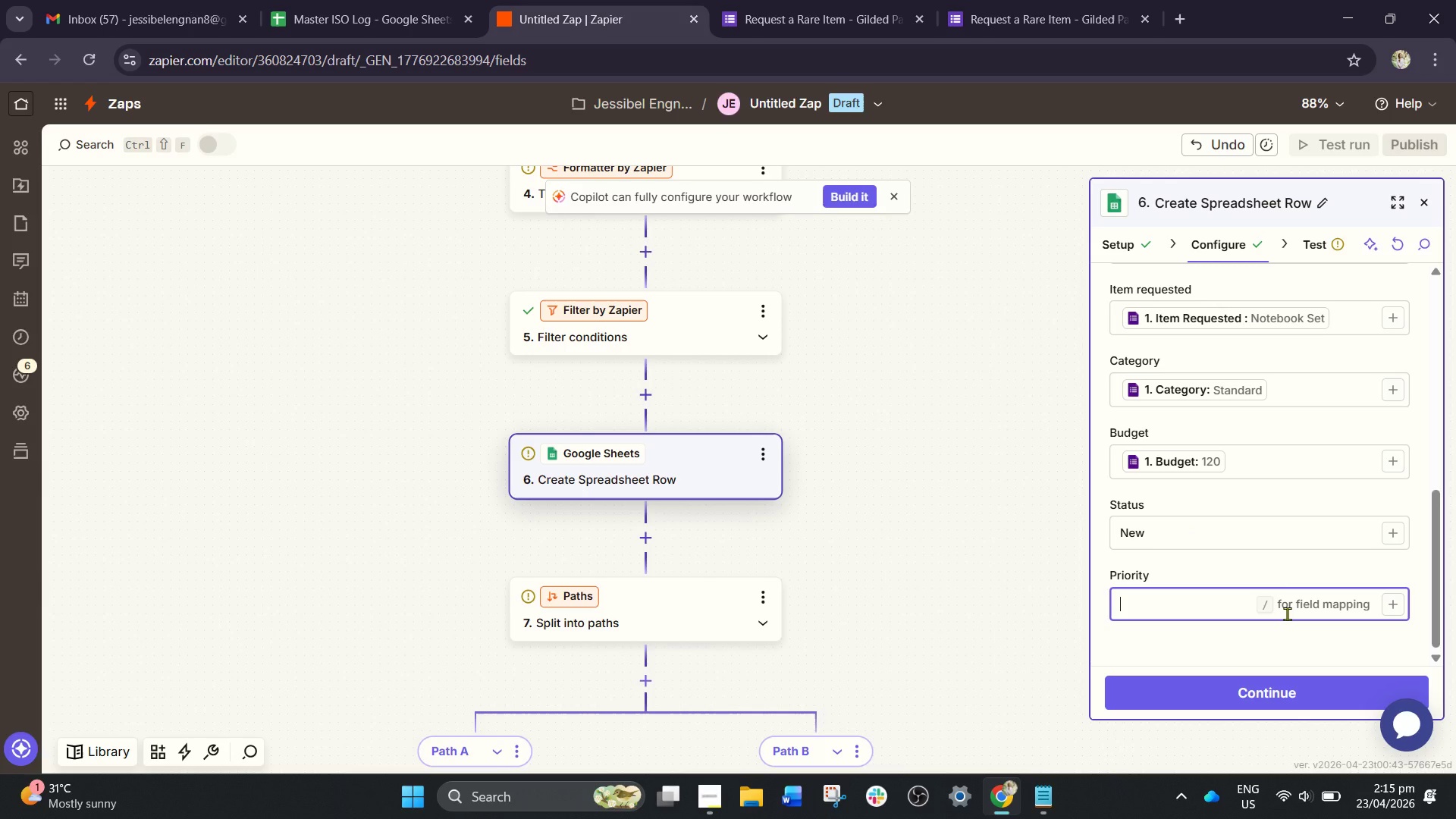 
left_click([946, 590])
 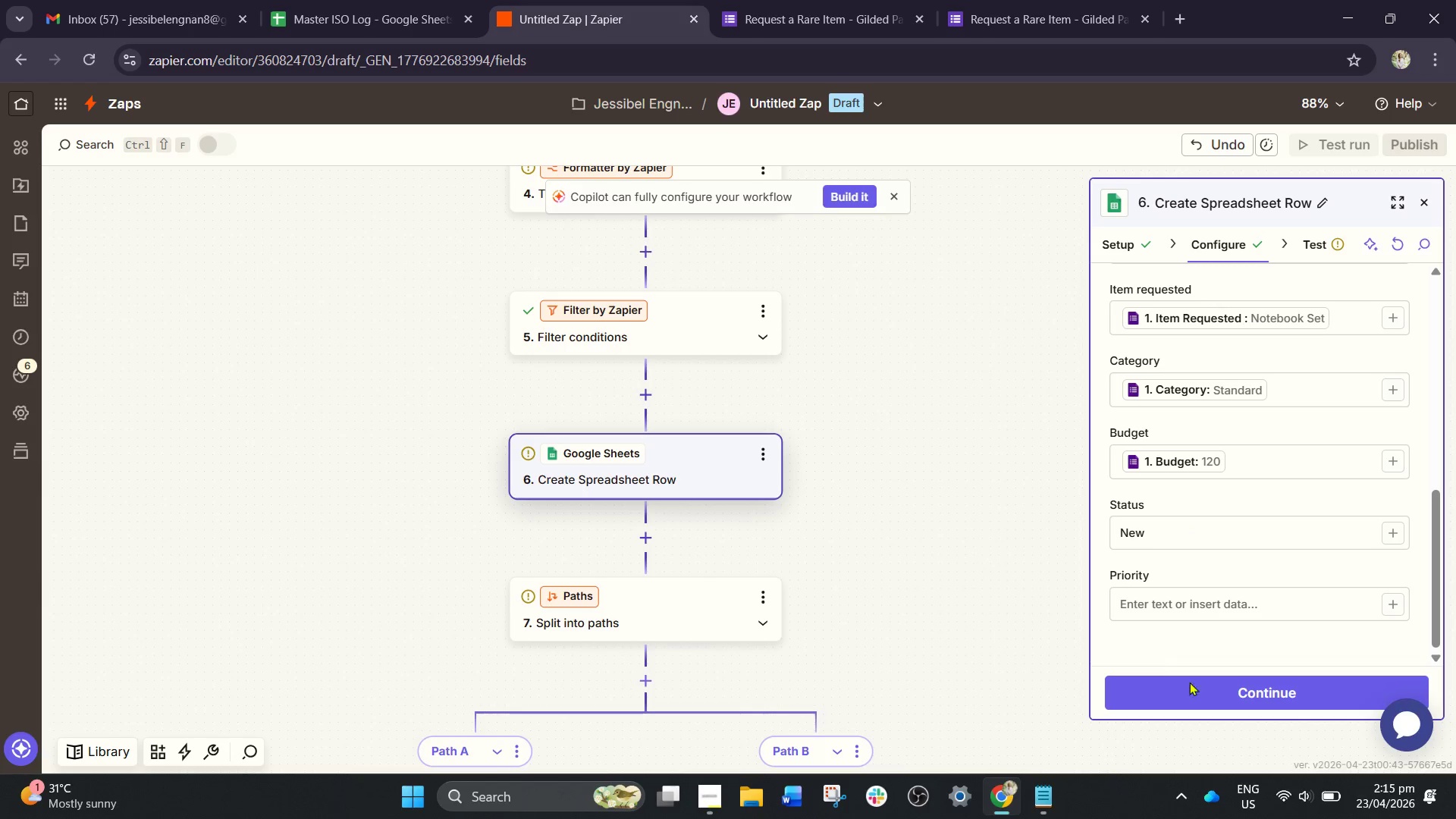 
left_click([1217, 709])
 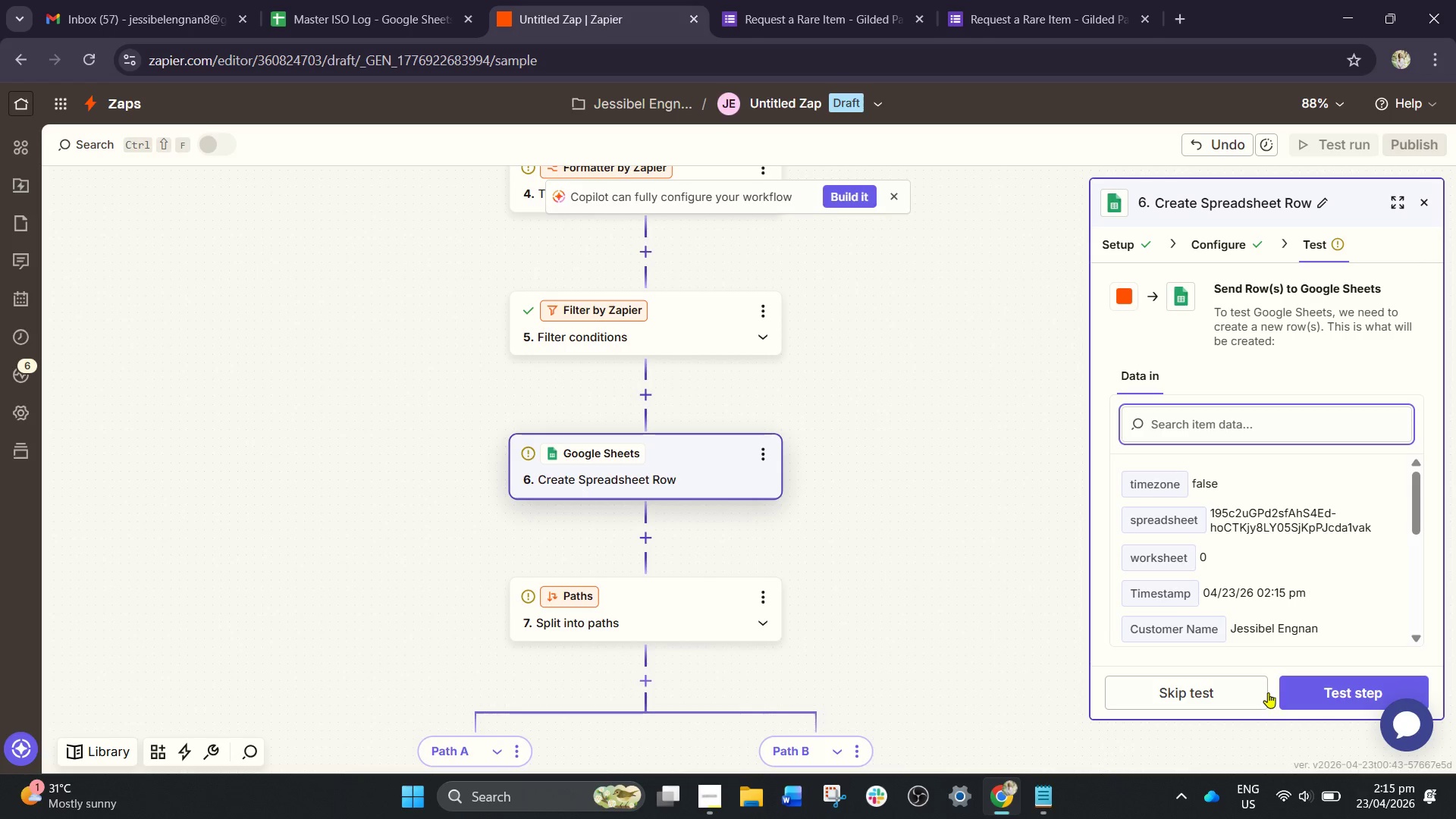 
left_click_drag(start_coordinate=[1316, 695], to_coordinate=[1316, 699])
 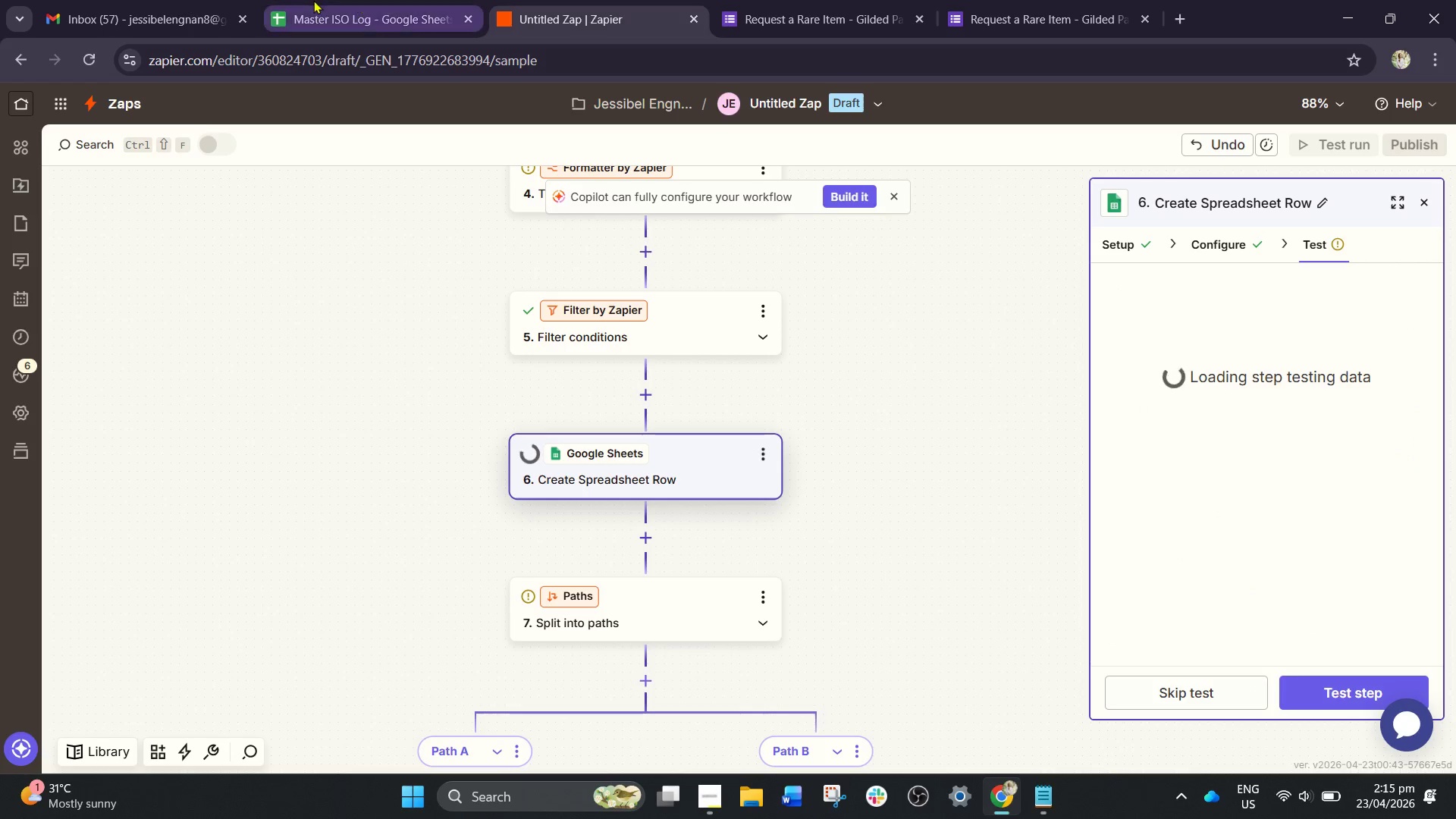 
left_click([305, 0])
 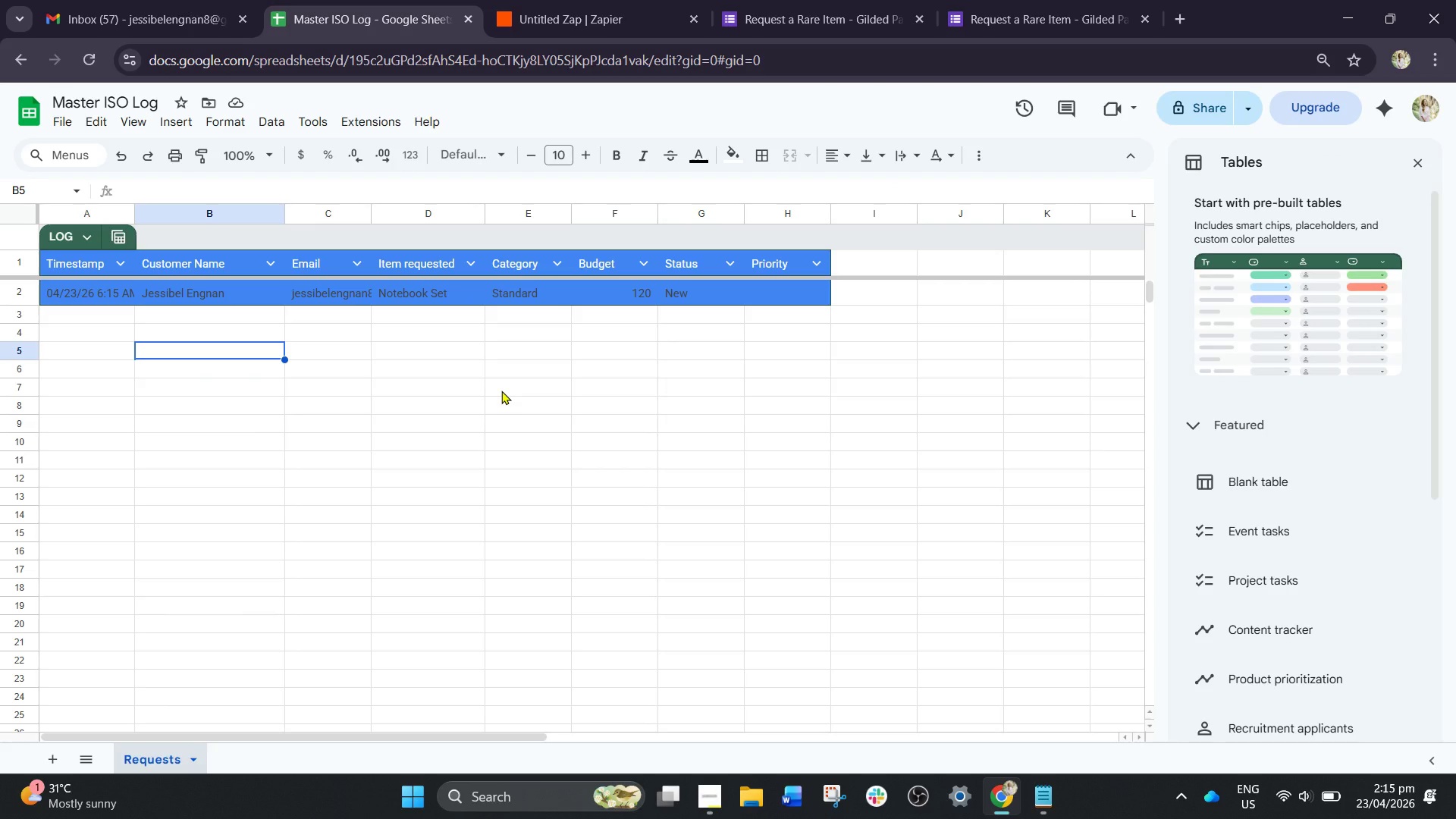 
left_click([673, 374])
 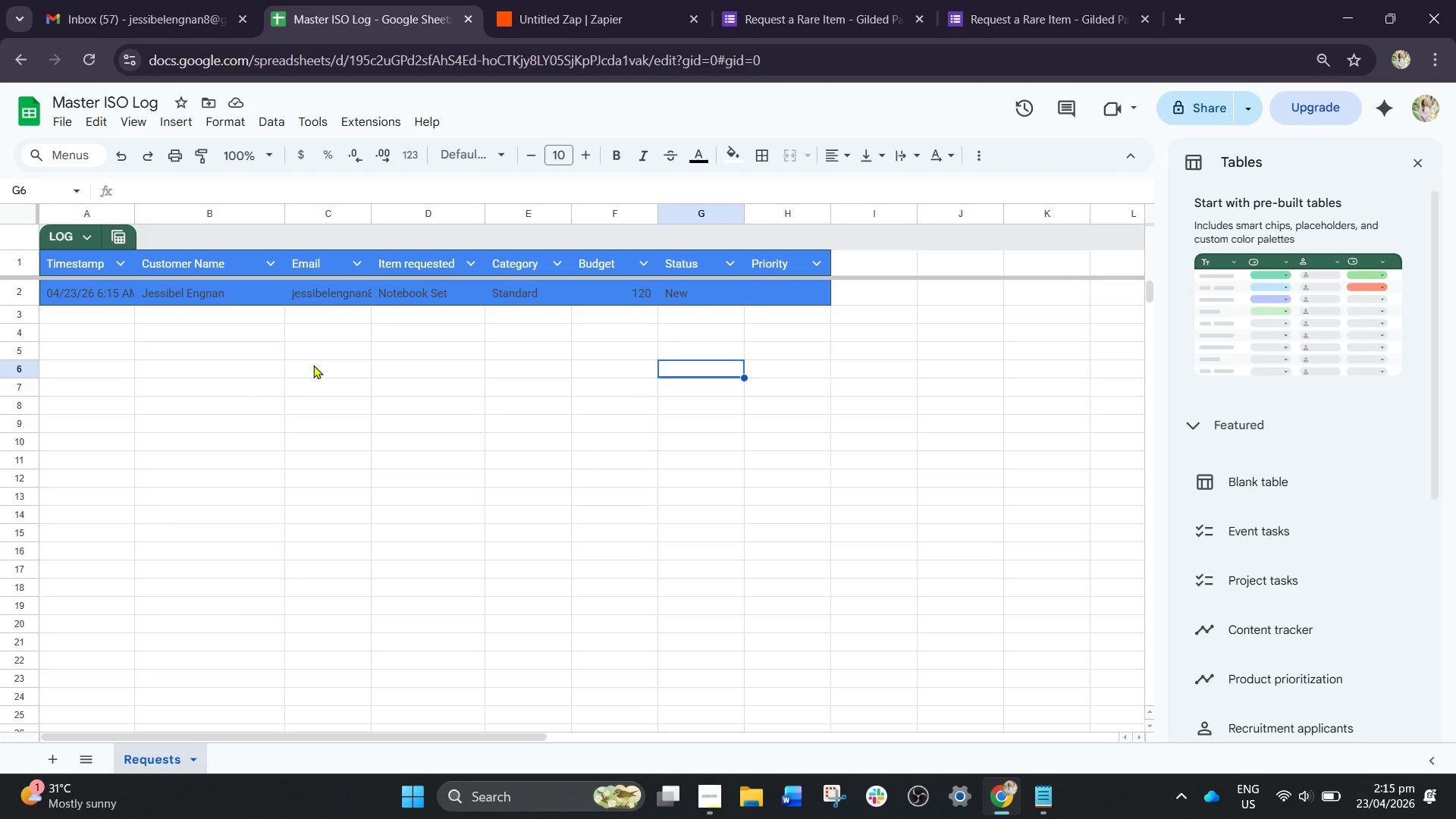 
left_click([308, 363])
 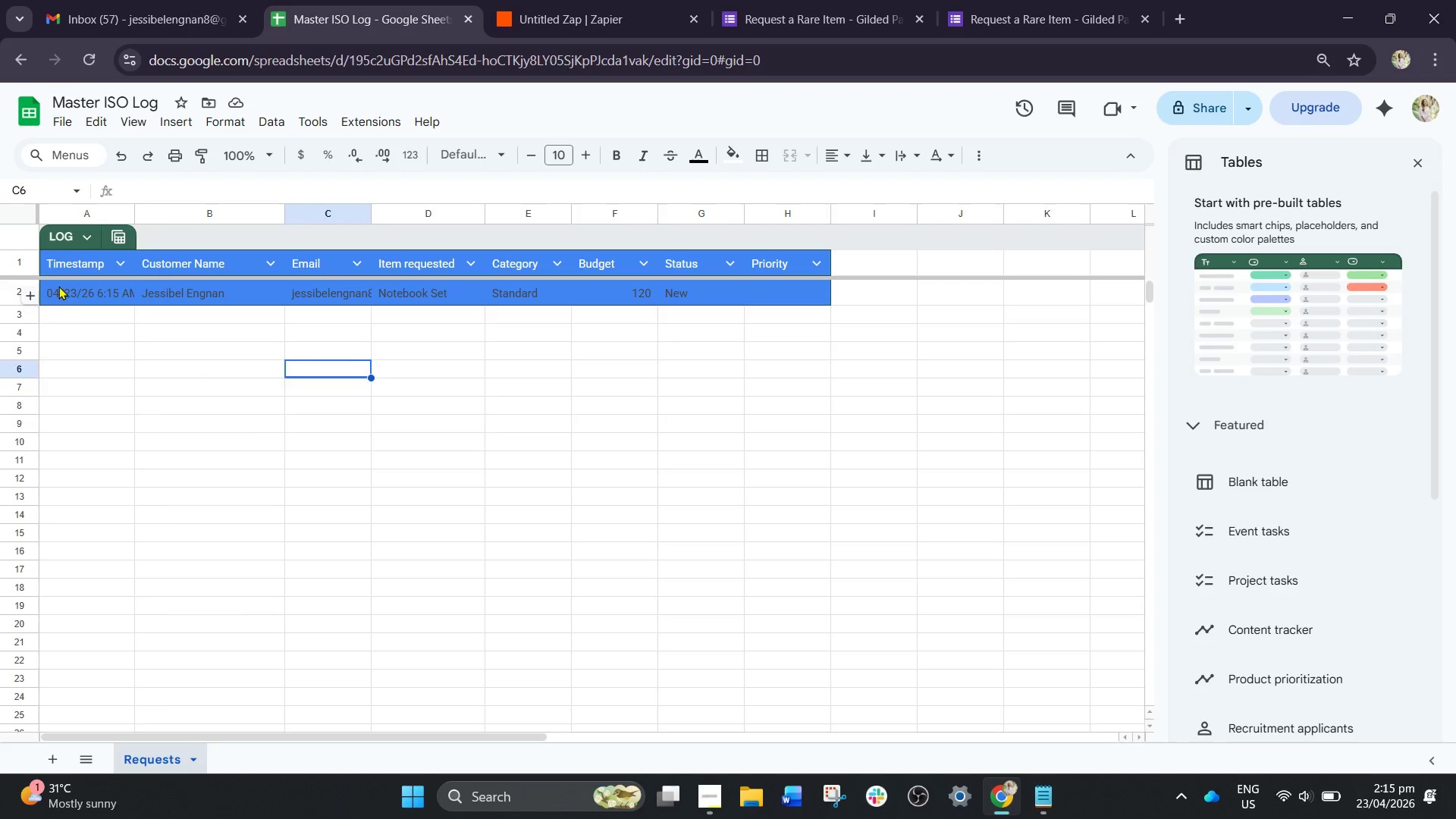 
left_click_drag(start_coordinate=[54, 290], to_coordinate=[852, 692])
 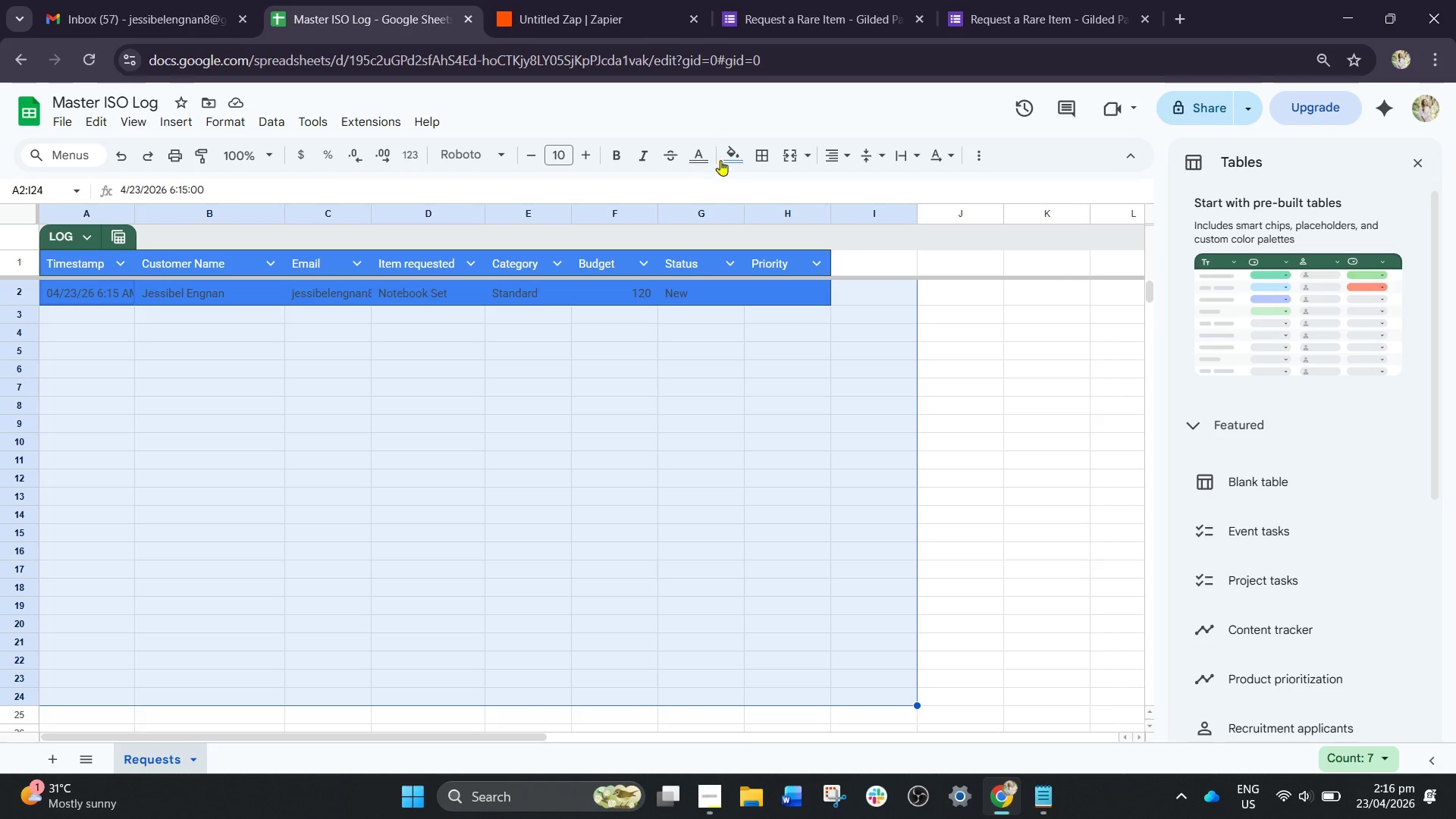 
left_click([732, 158])
 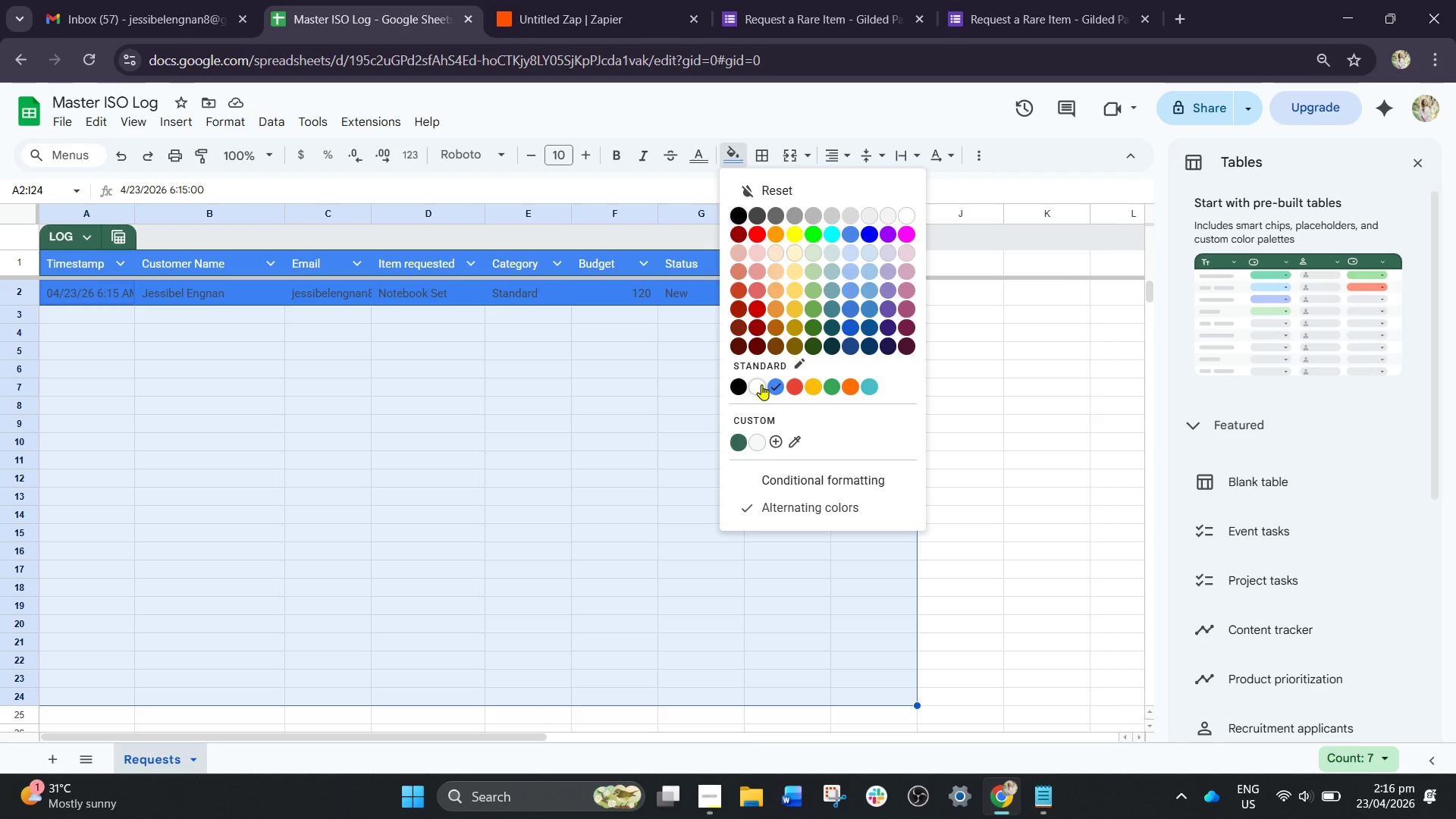 
left_click([760, 384])
 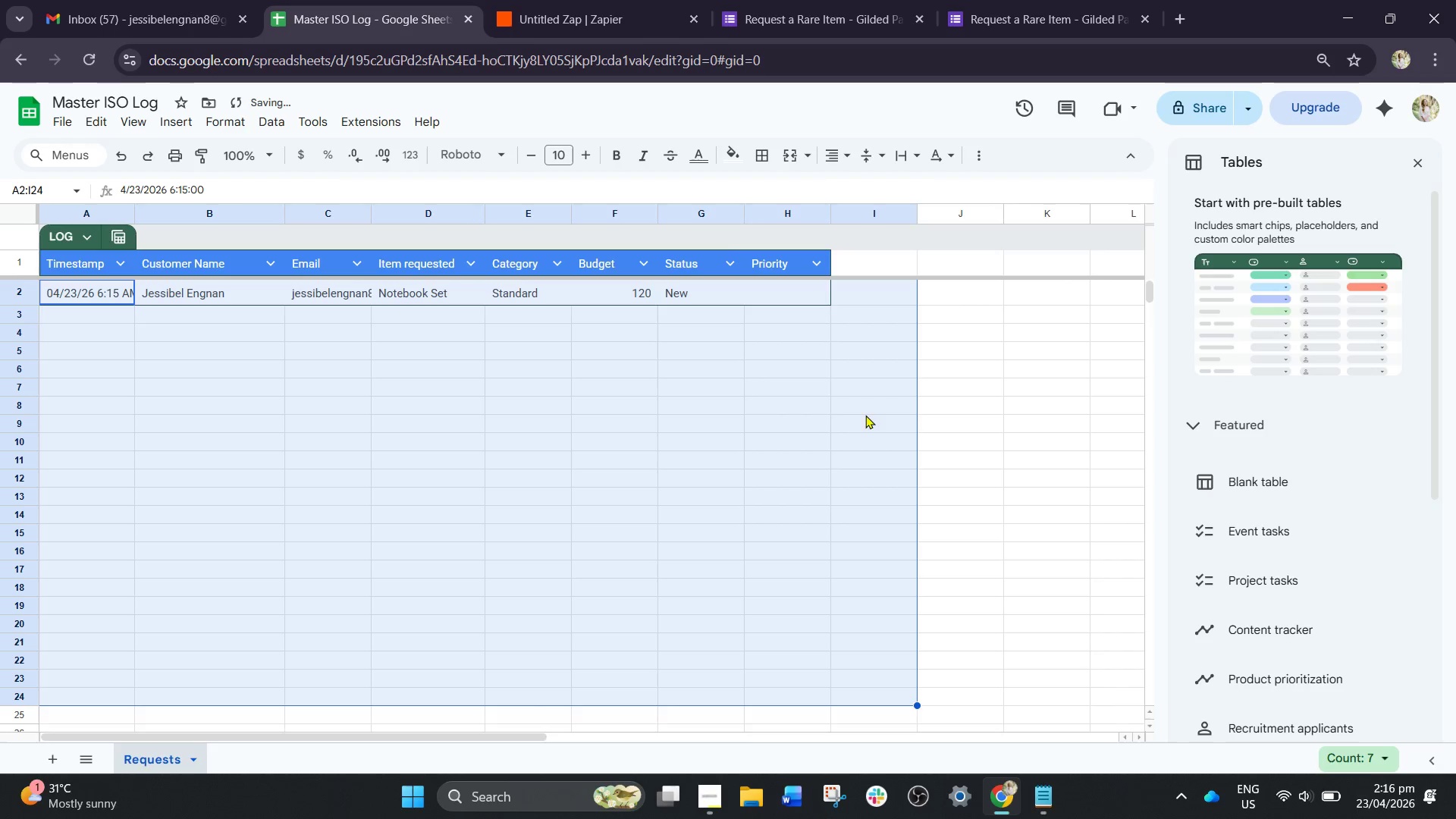 
left_click([971, 444])
 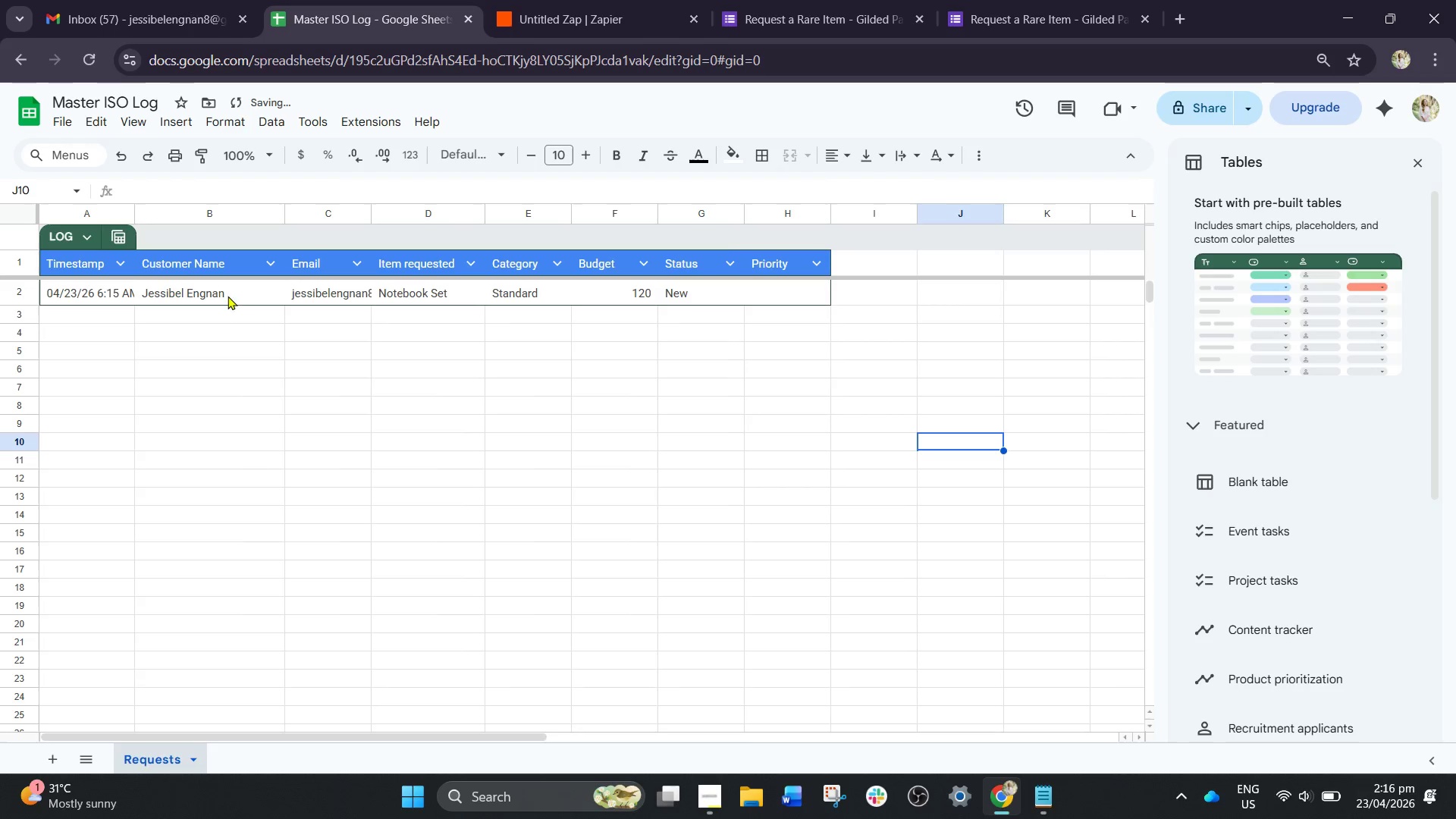 
left_click([217, 333])
 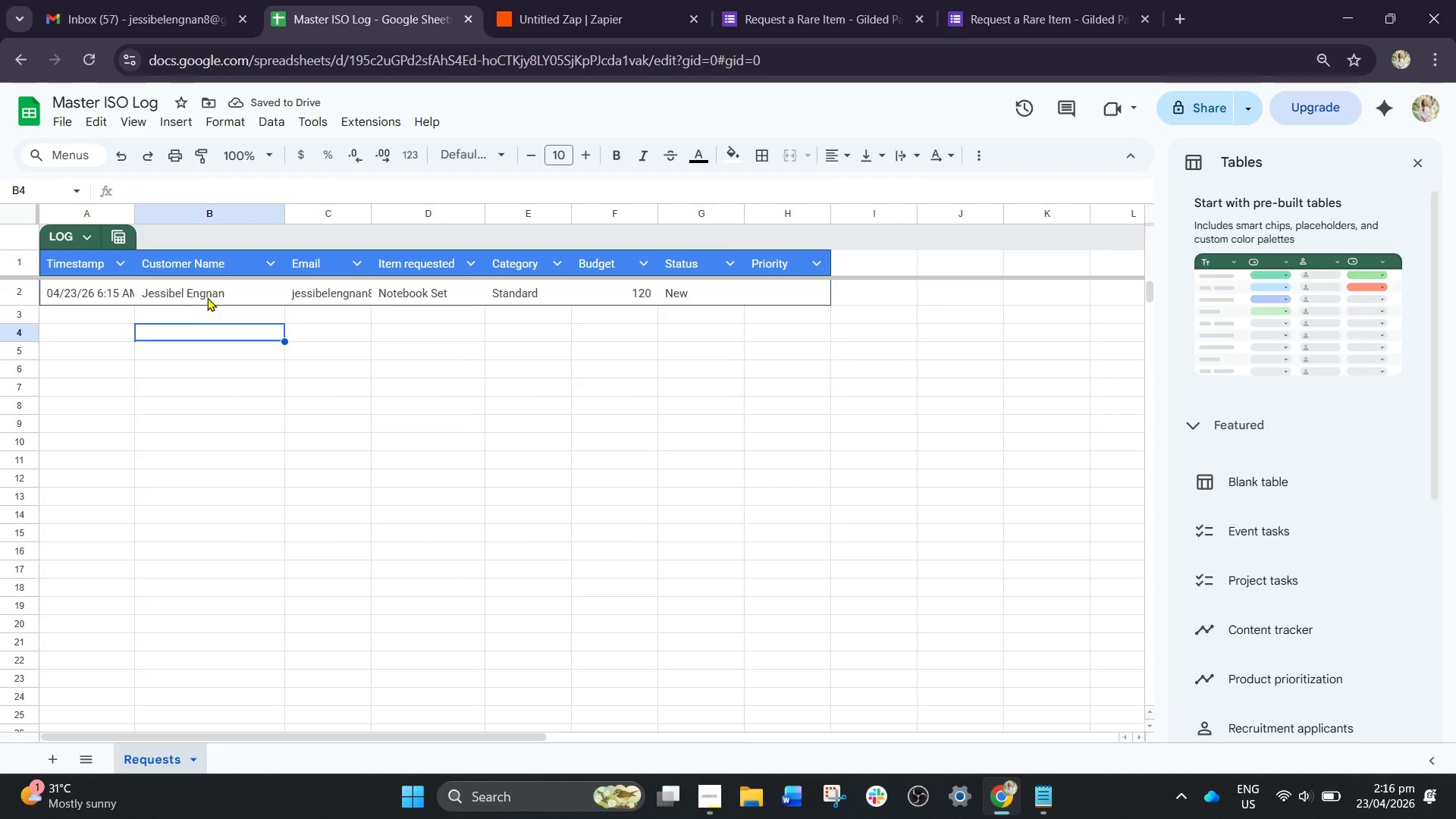 
left_click([207, 297])
 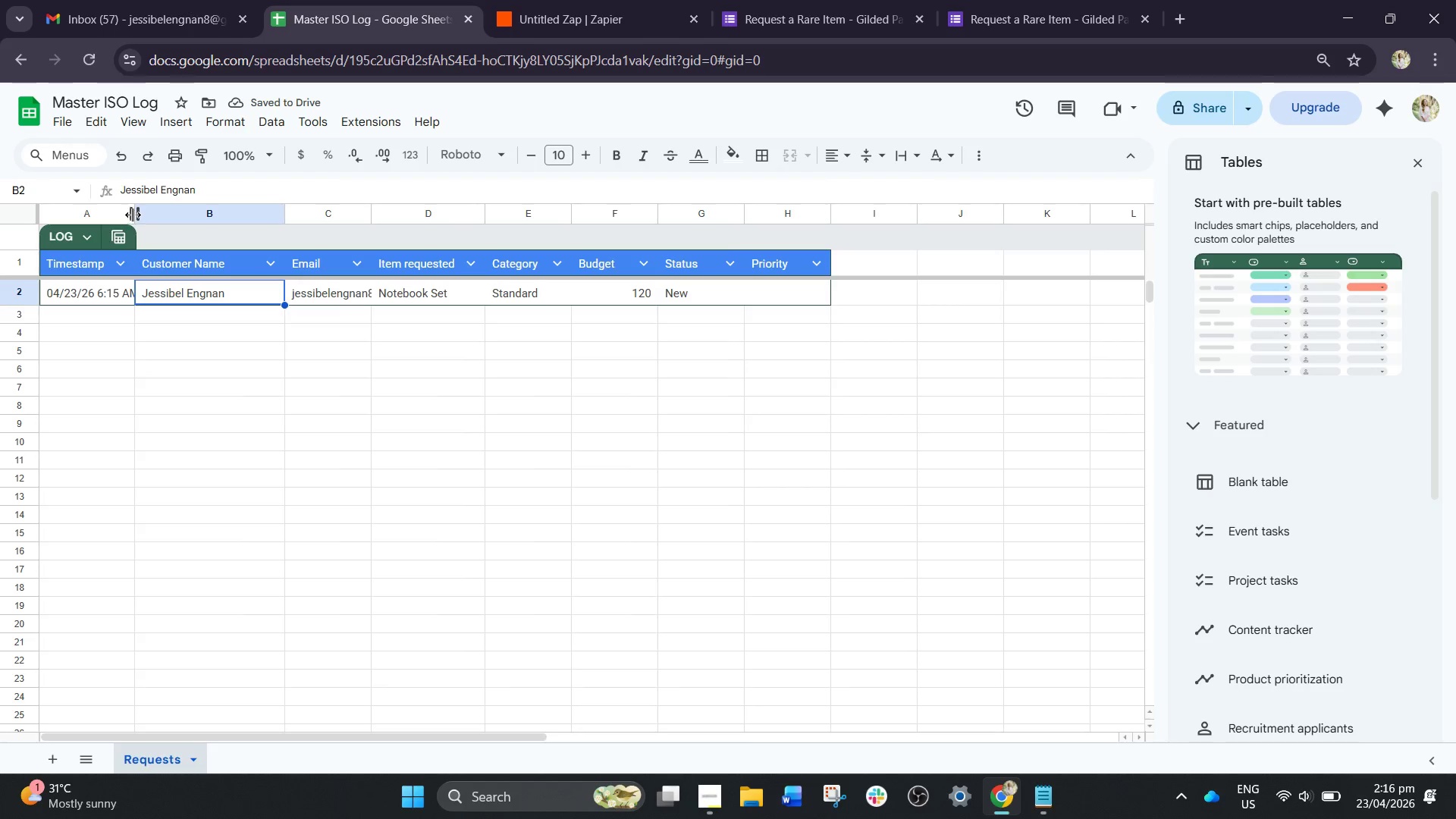 
left_click_drag(start_coordinate=[133, 212], to_coordinate=[166, 218])
 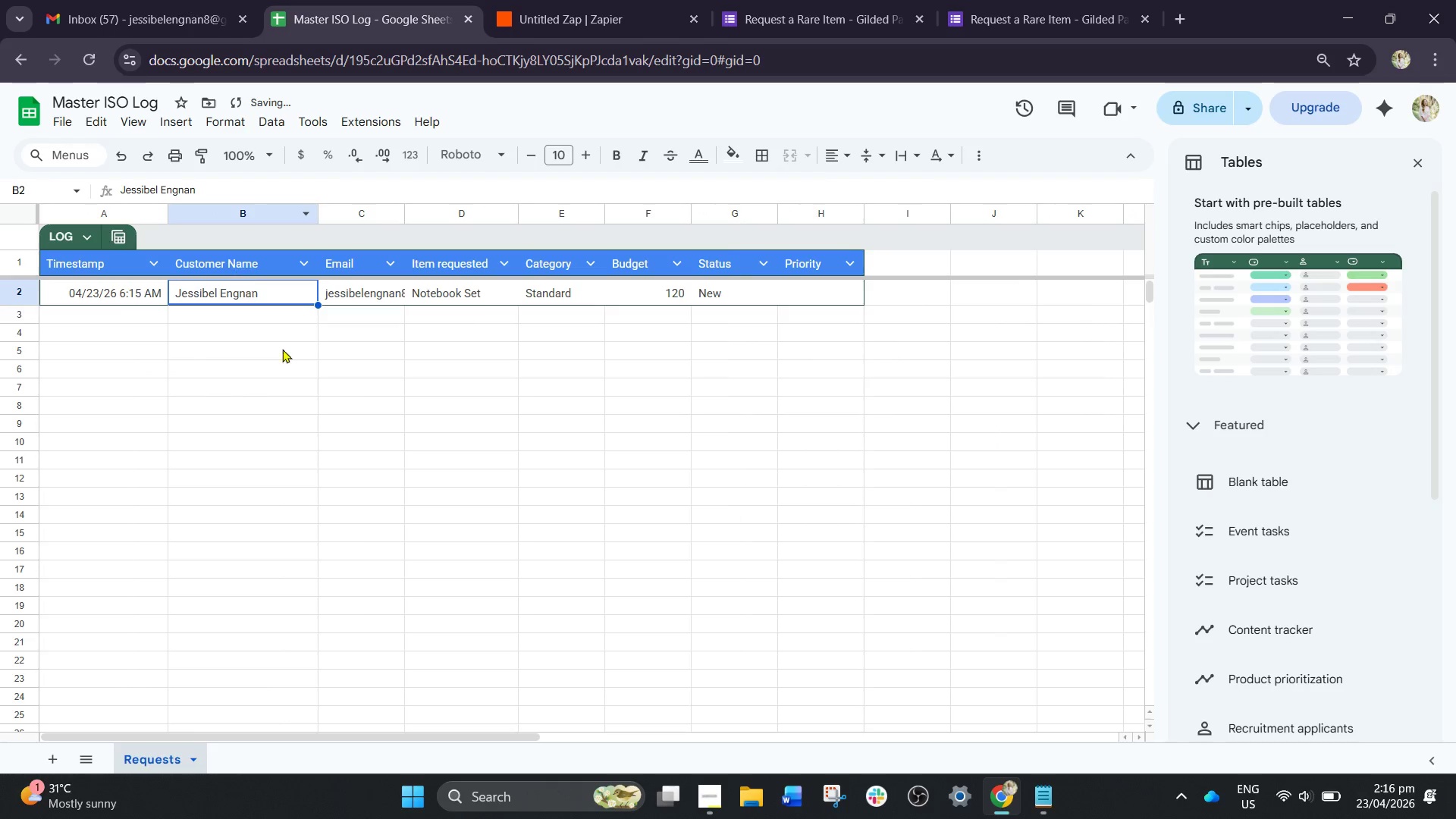 
left_click([305, 385])
 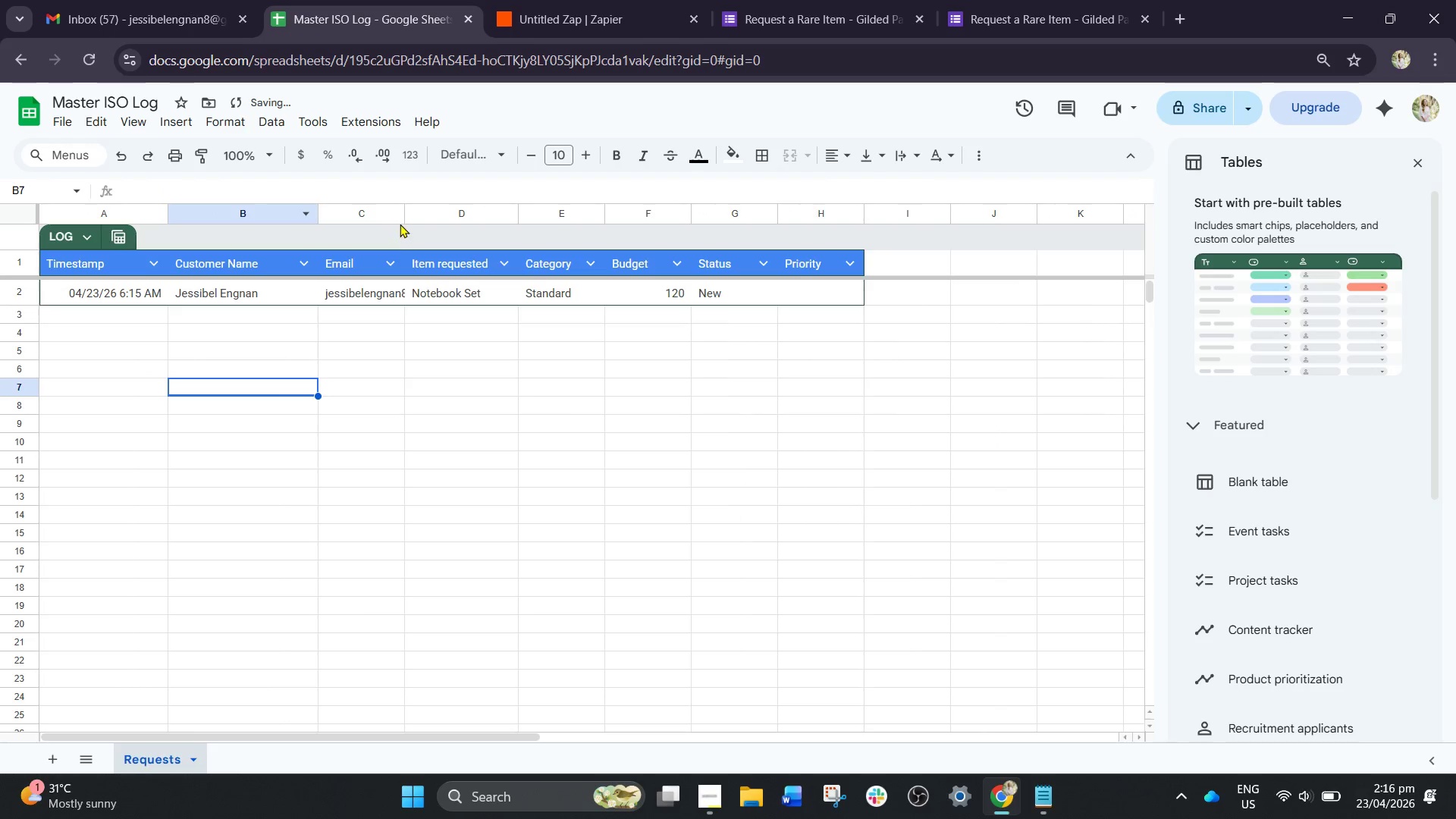 
left_click_drag(start_coordinate=[403, 213], to_coordinate=[536, 228])
 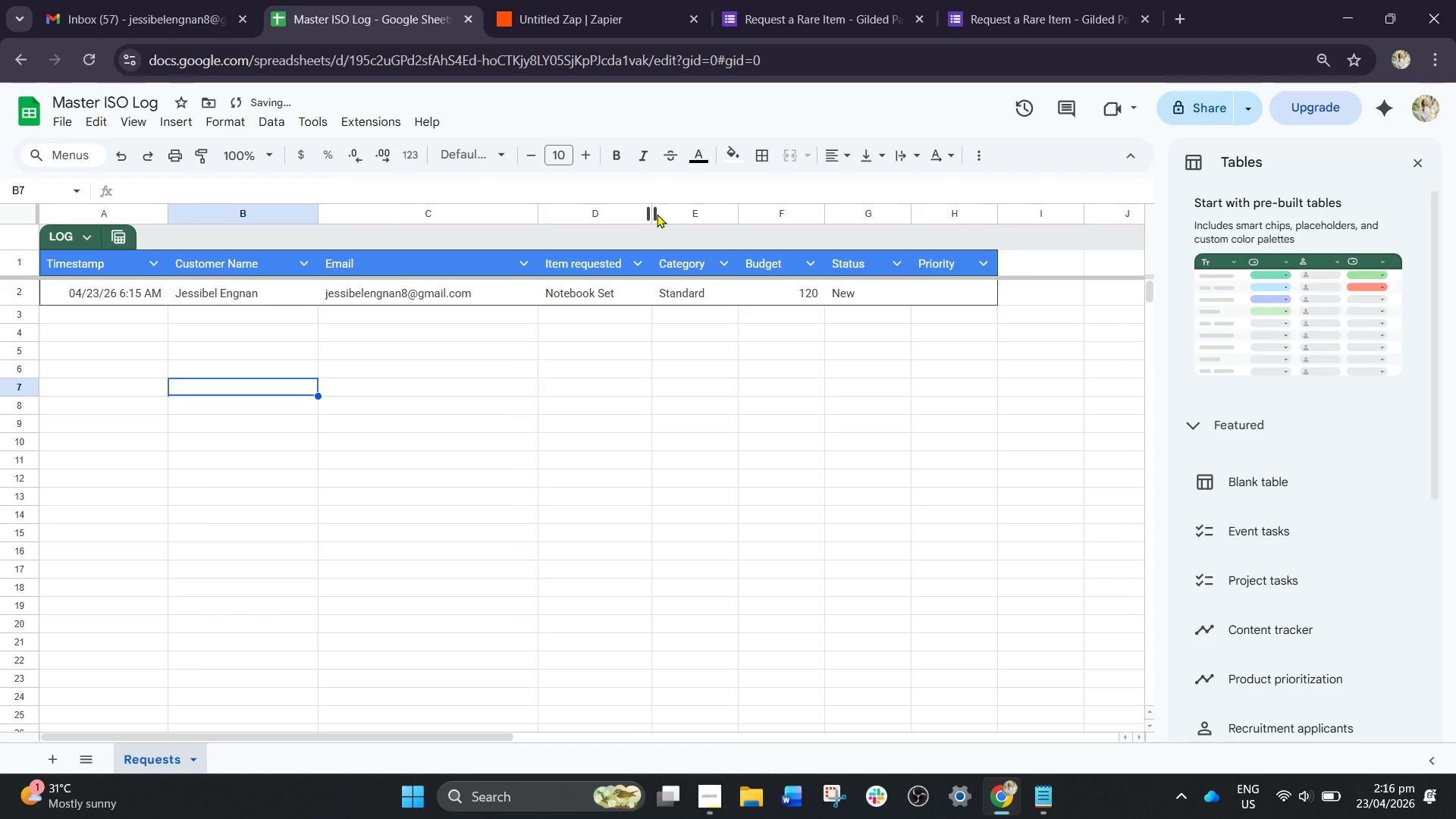 
left_click_drag(start_coordinate=[657, 214], to_coordinate=[712, 224])
 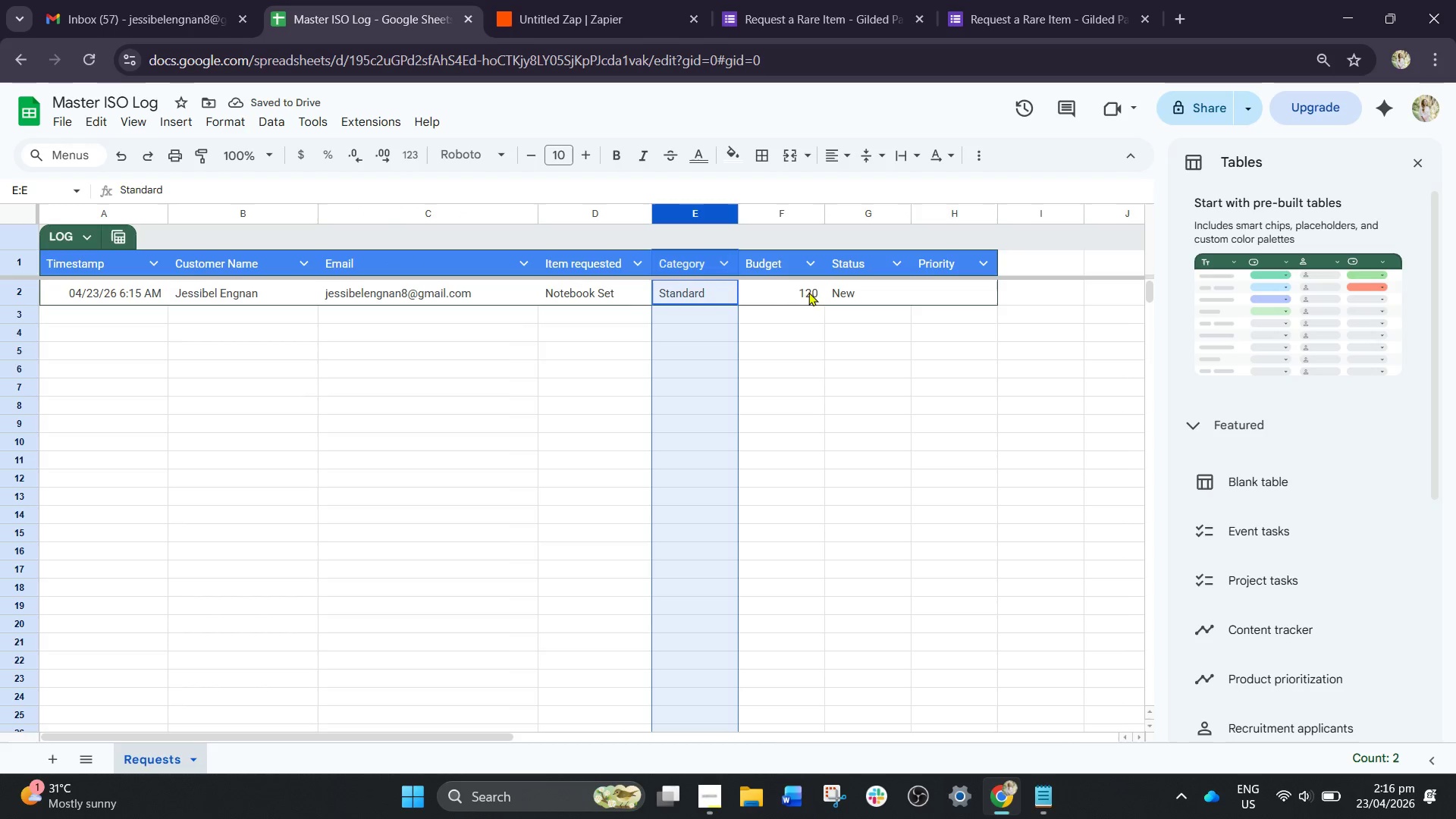 
left_click([802, 303])
 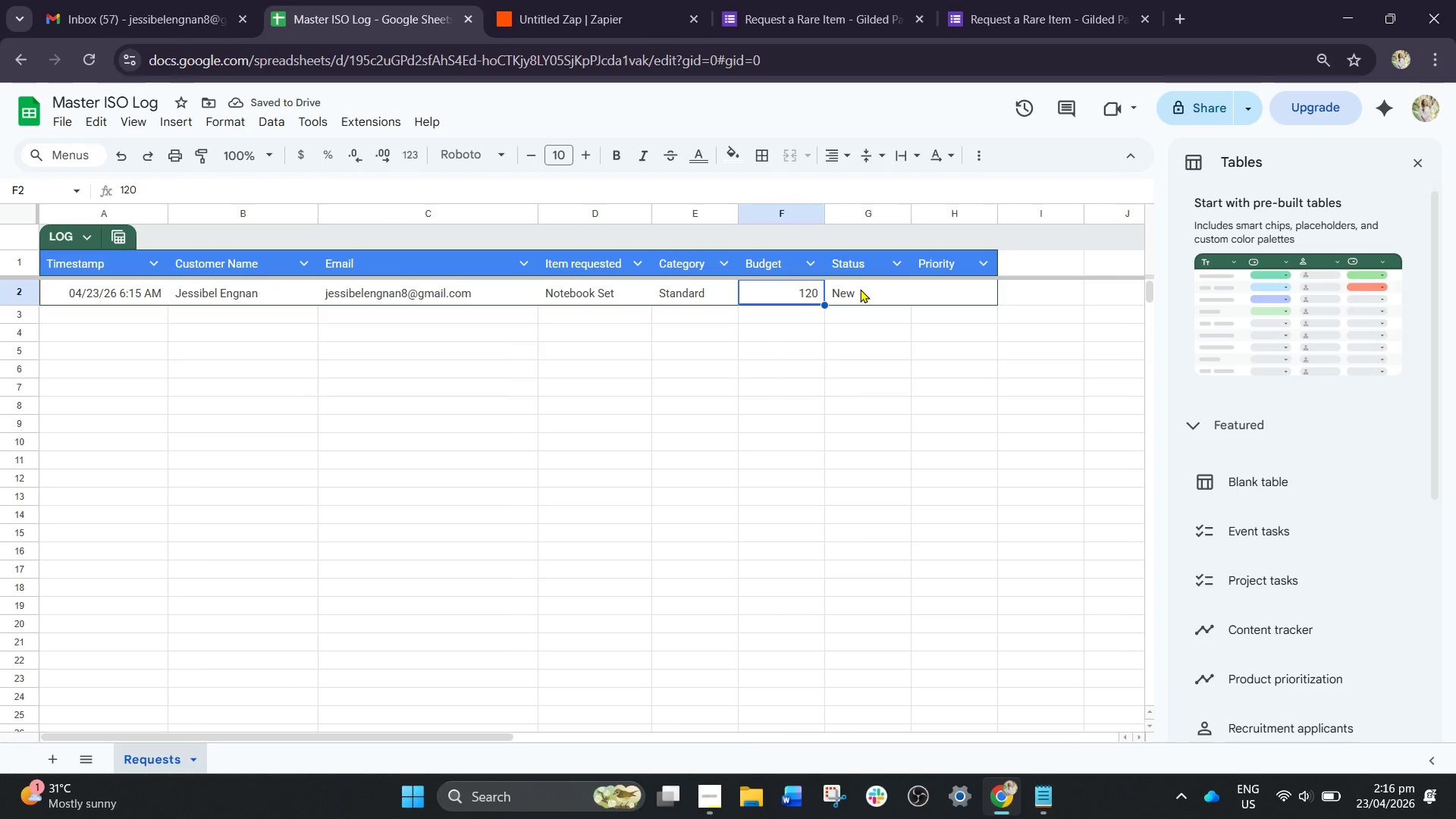 
left_click_drag(start_coordinate=[876, 296], to_coordinate=[112, 289])
 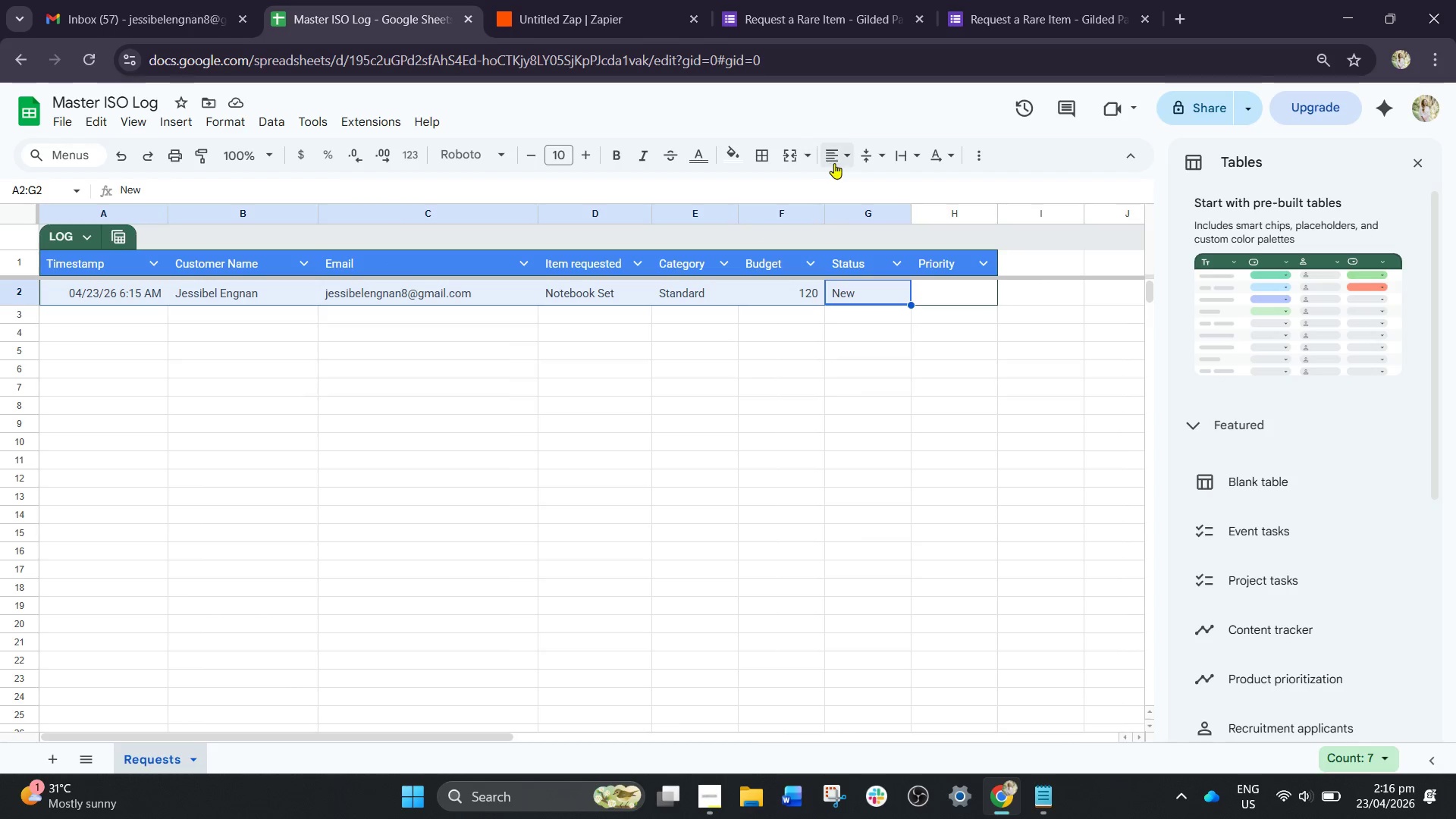 
left_click([836, 160])
 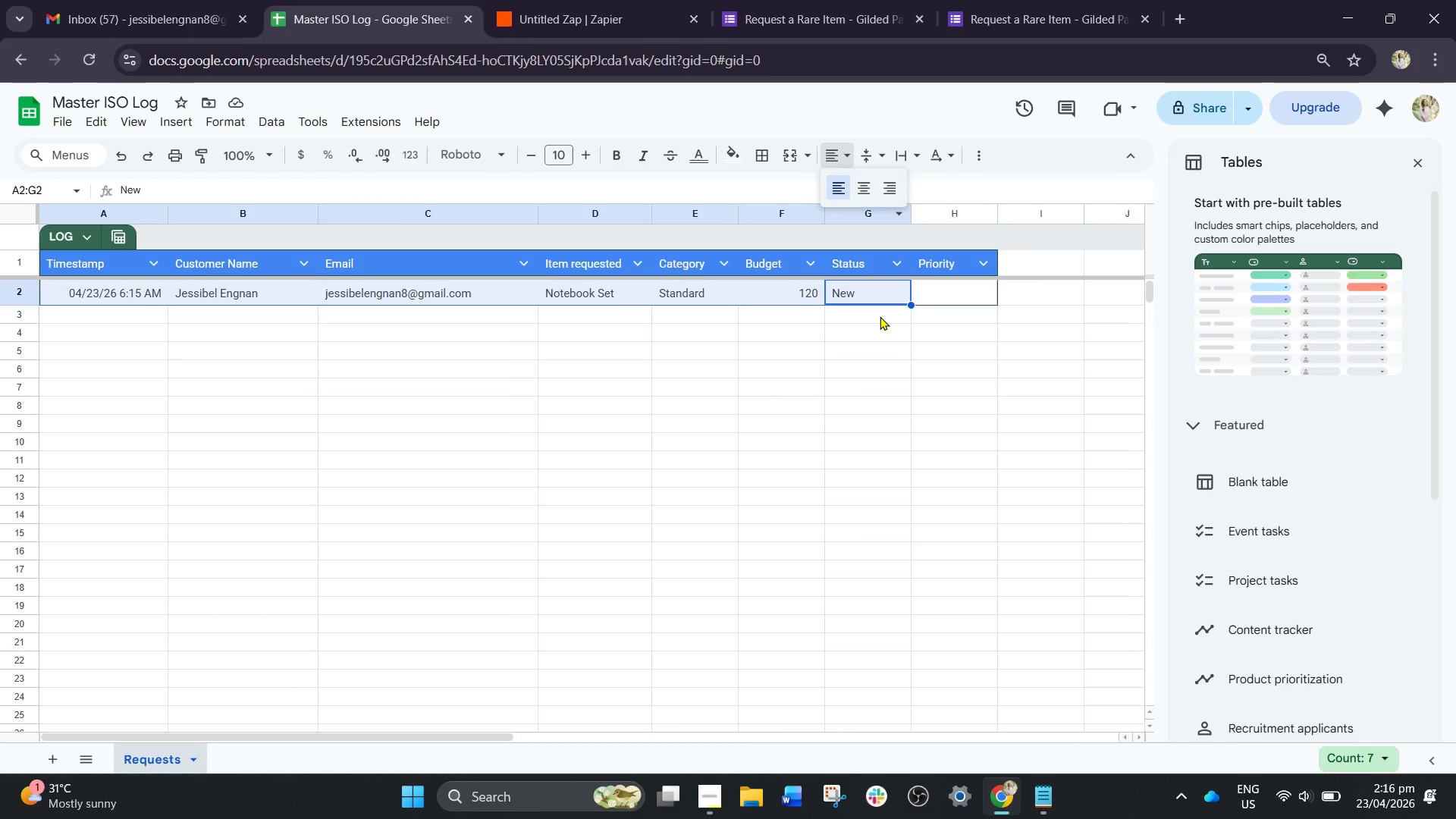 
left_click([888, 359])
 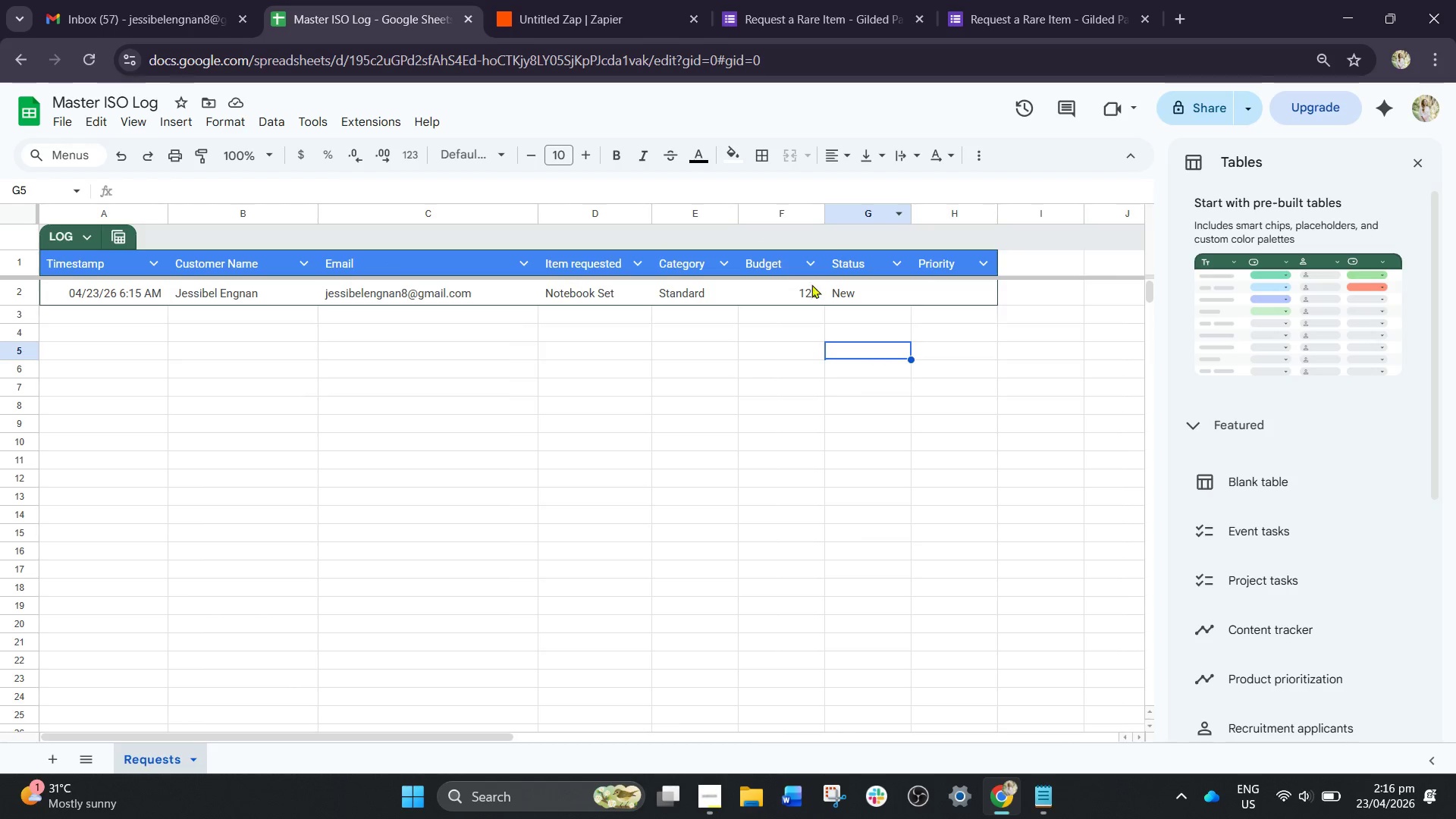 
left_click([807, 290])
 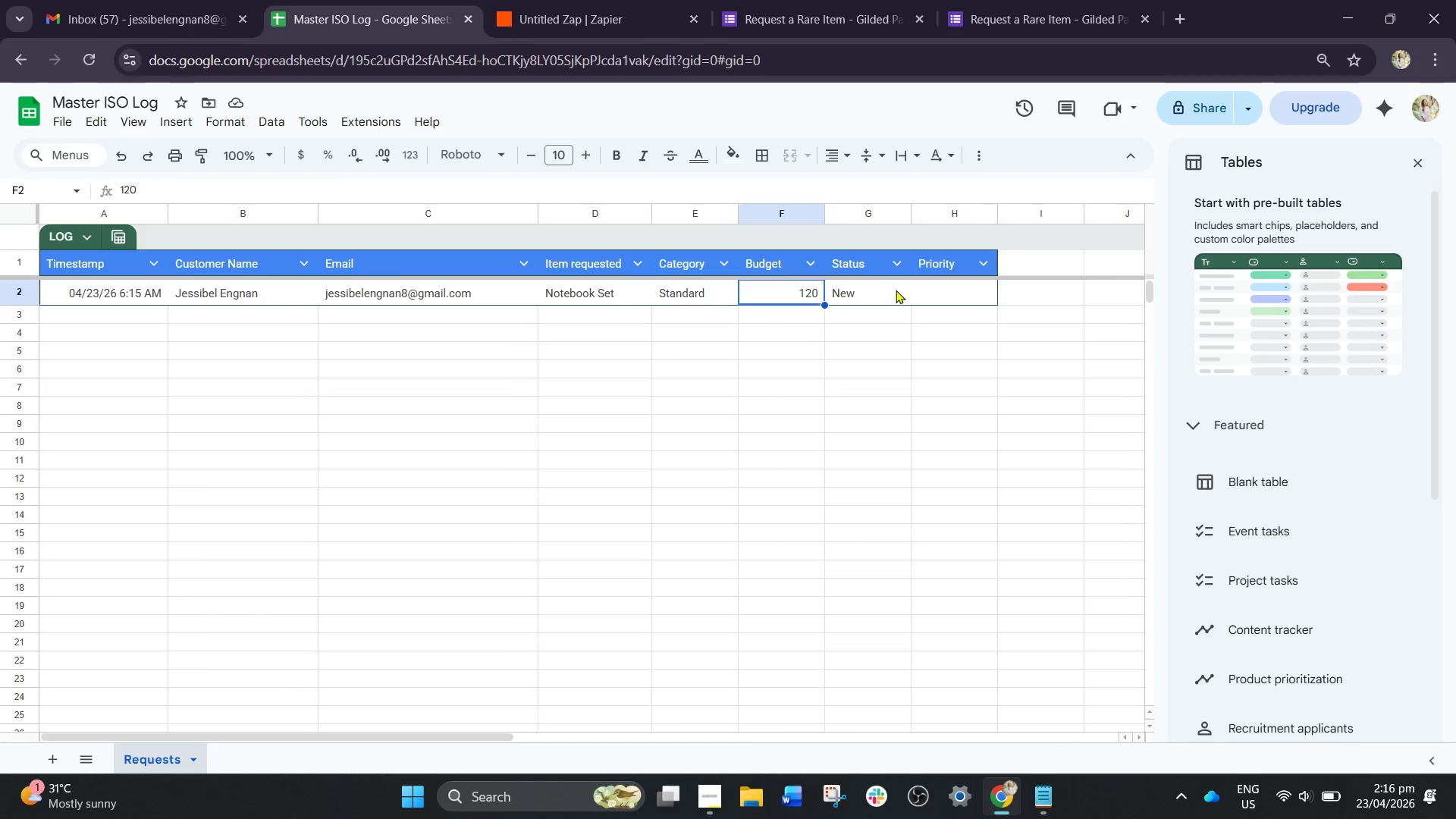 
left_click_drag(start_coordinate=[896, 291], to_coordinate=[69, 295])
 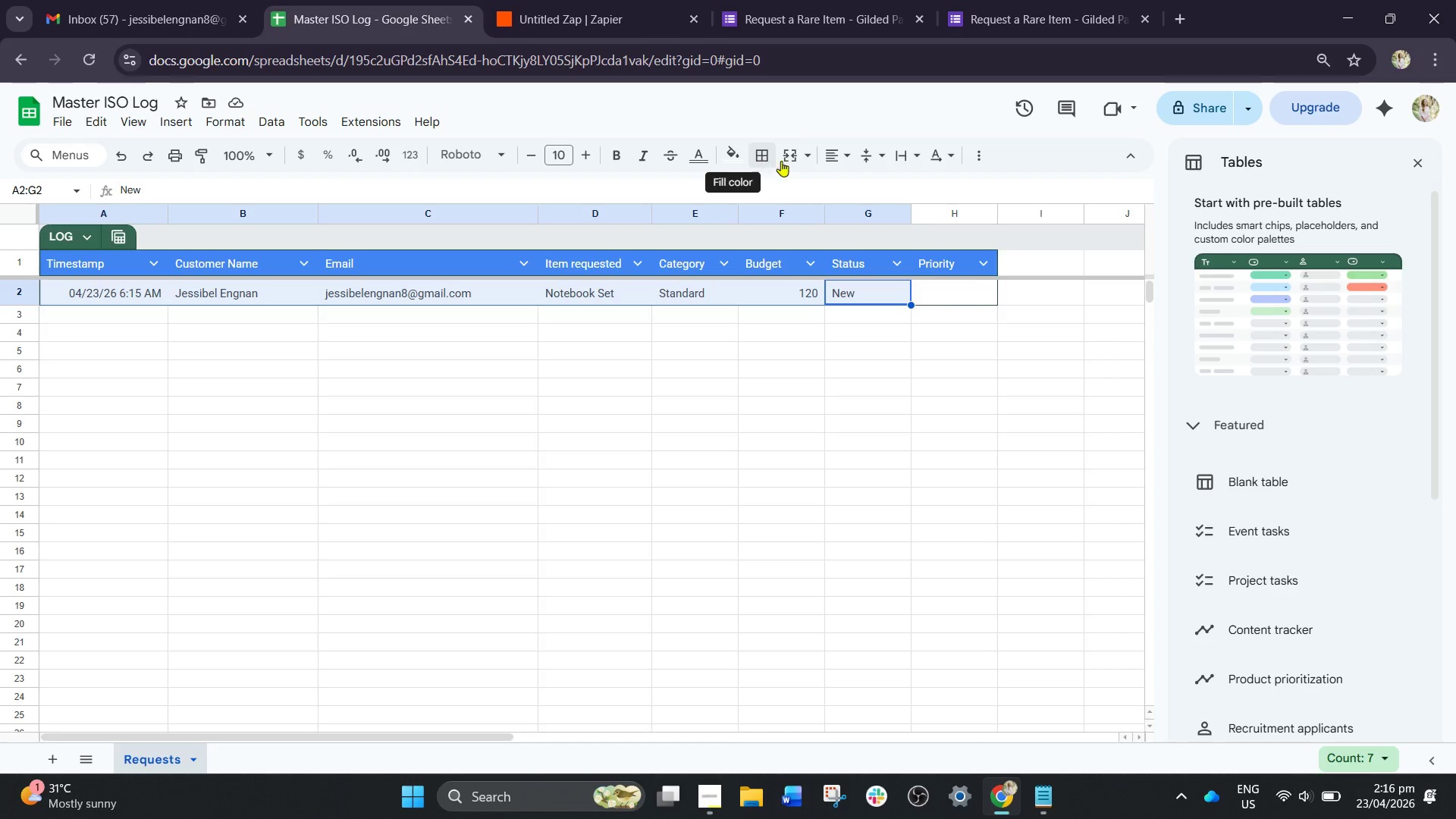 
left_click([827, 161])
 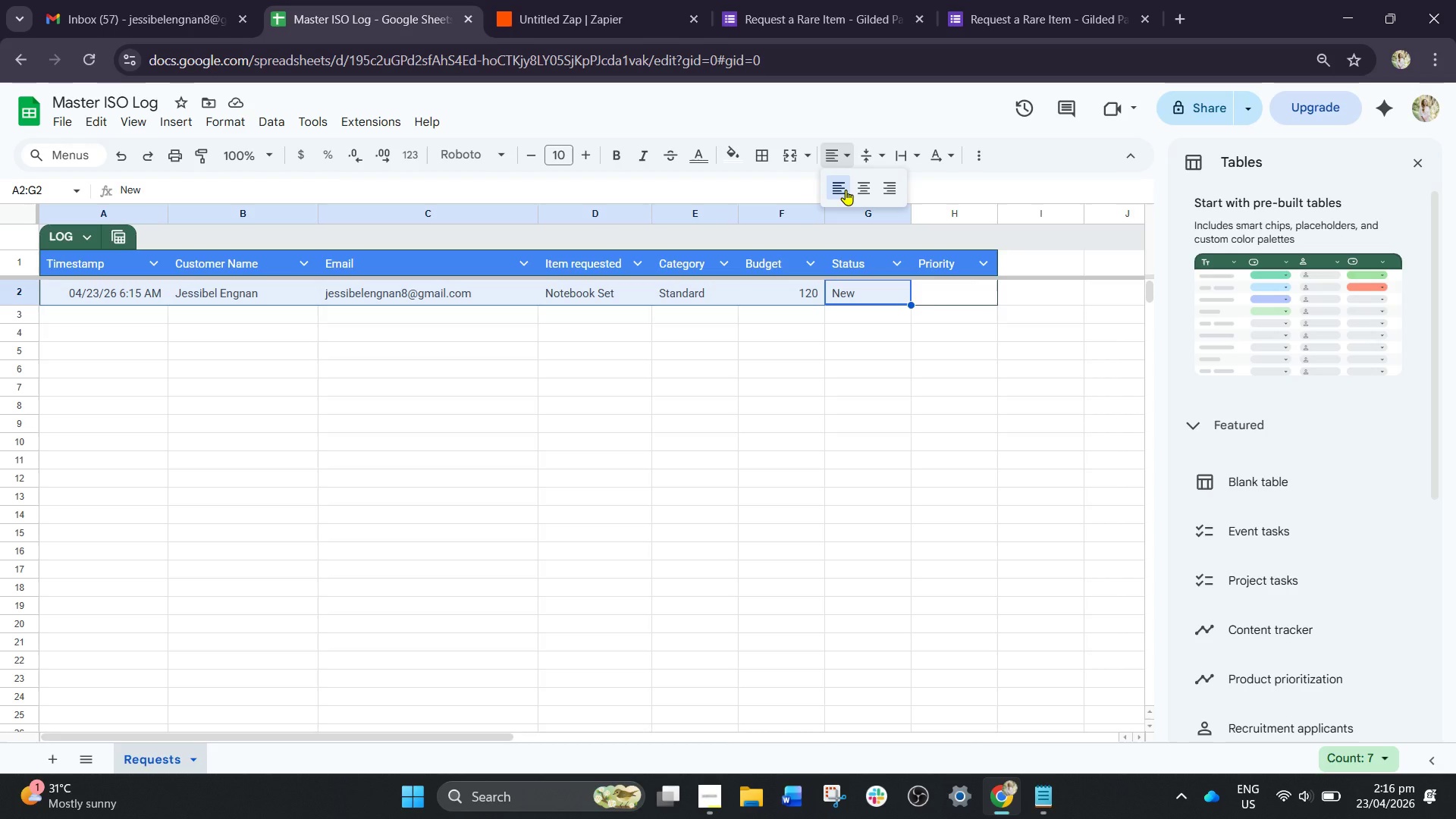 
left_click([846, 190])
 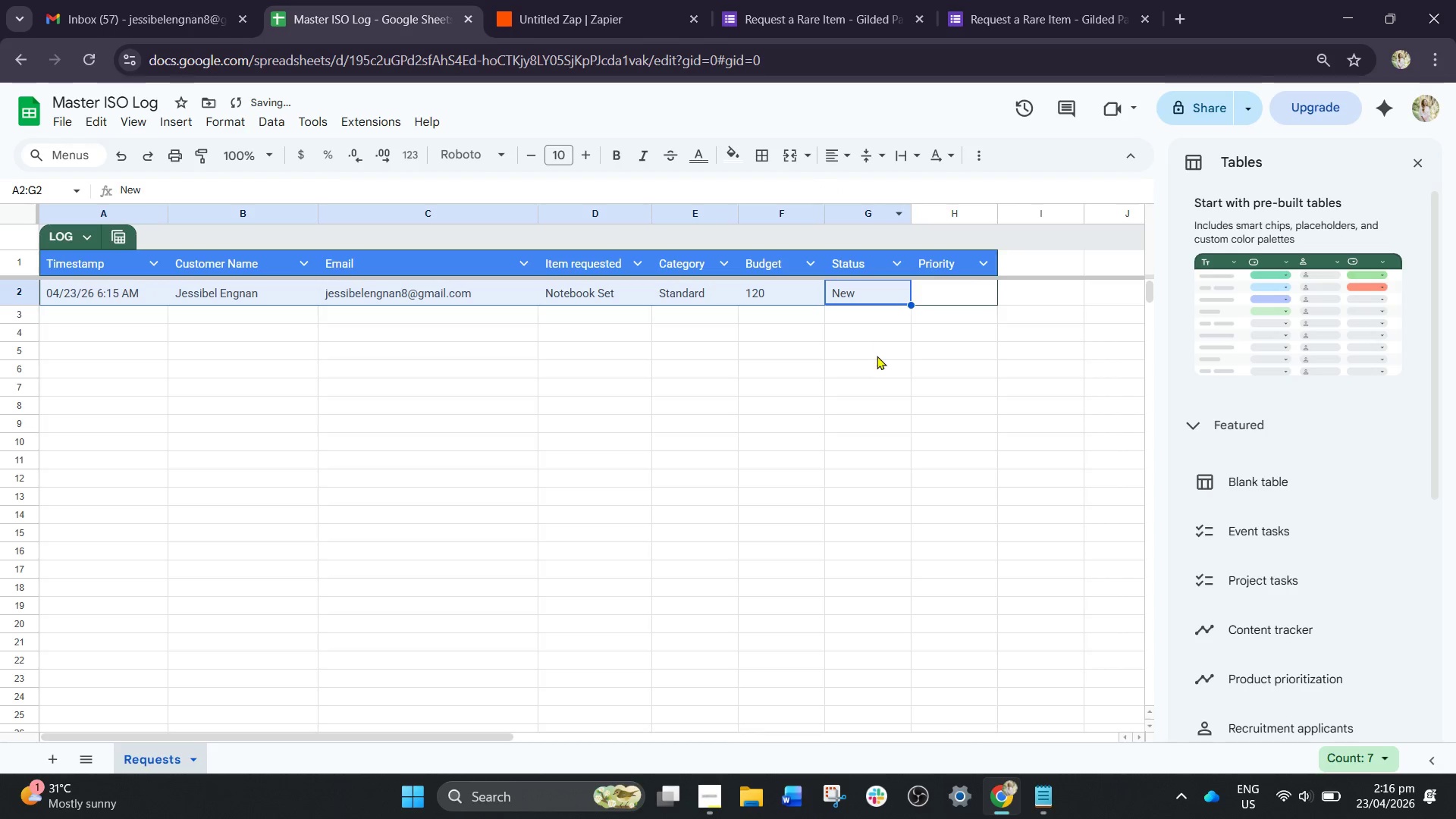 
left_click([877, 367])
 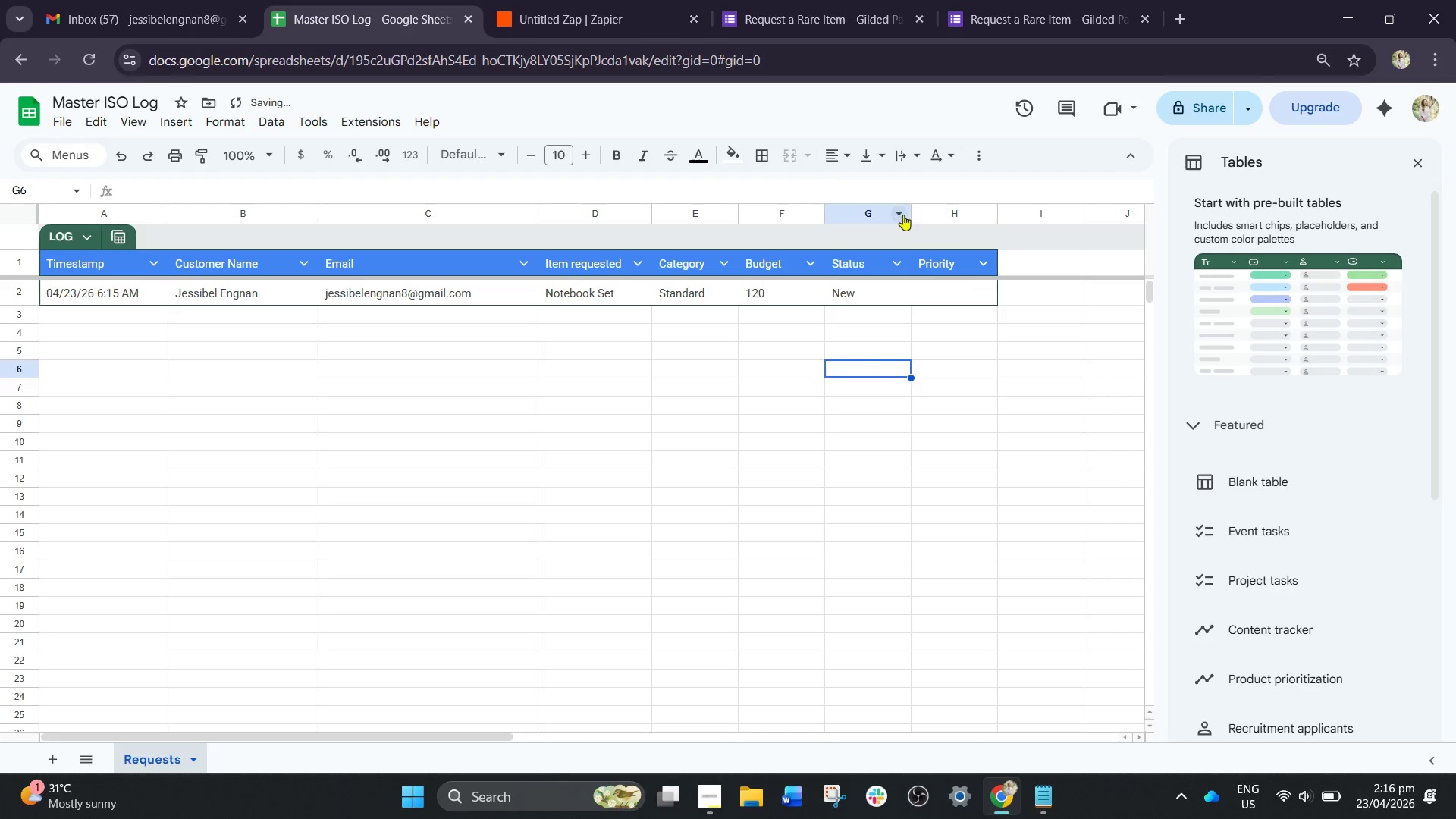 
left_click_drag(start_coordinate=[911, 213], to_coordinate=[922, 215])
 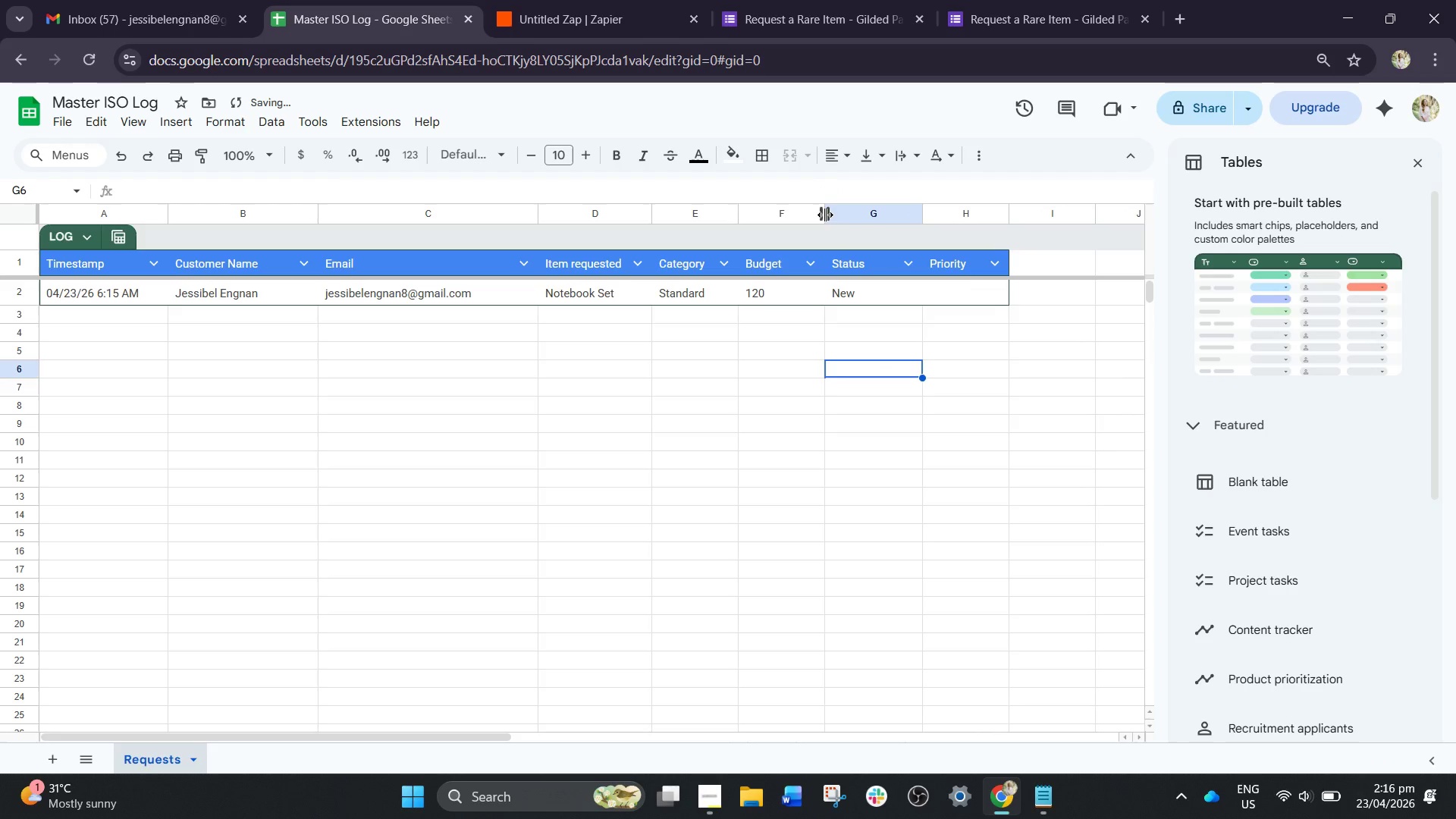 
left_click_drag(start_coordinate=[825, 215], to_coordinate=[841, 217])
 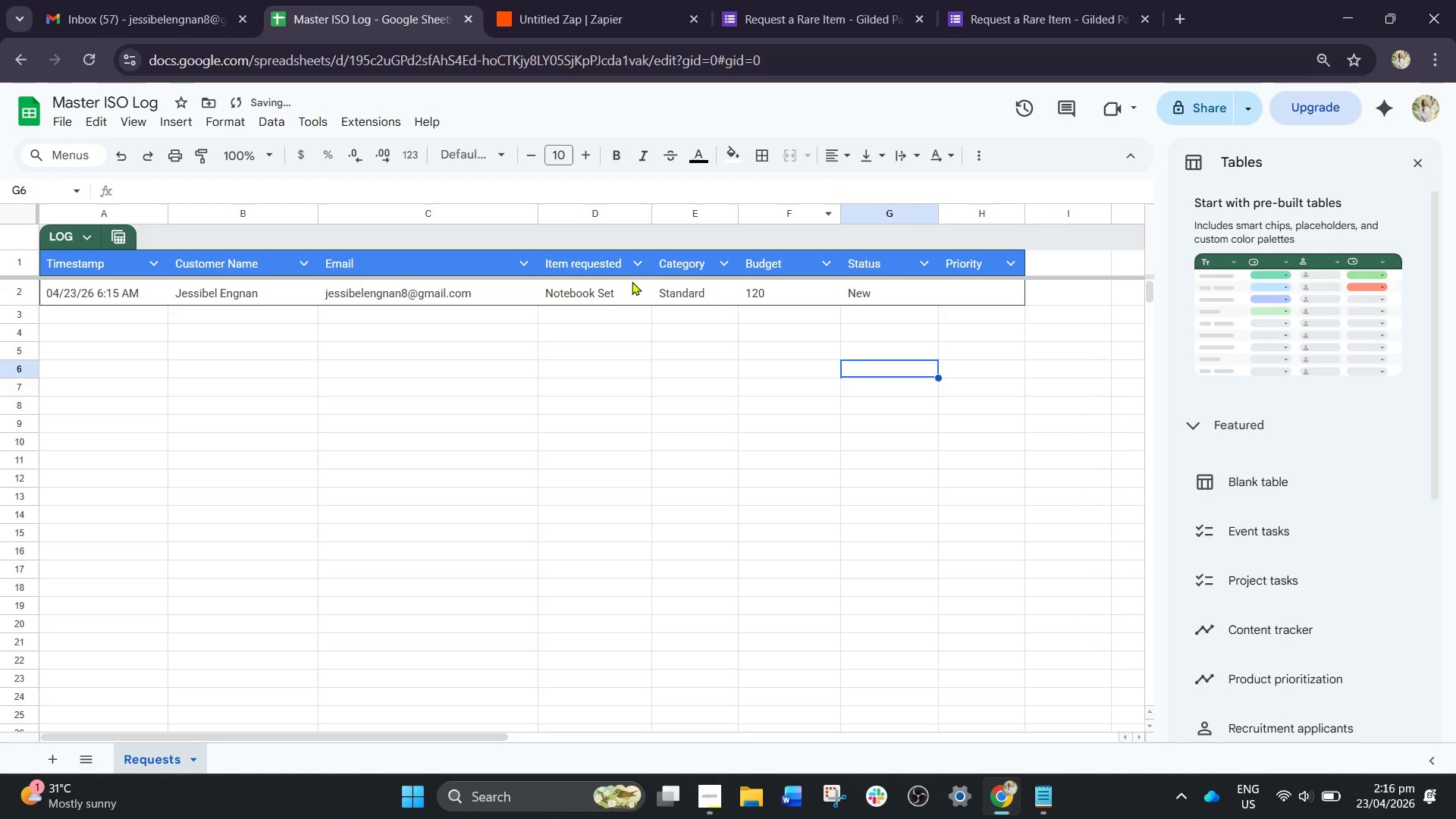 
left_click([589, 296])
 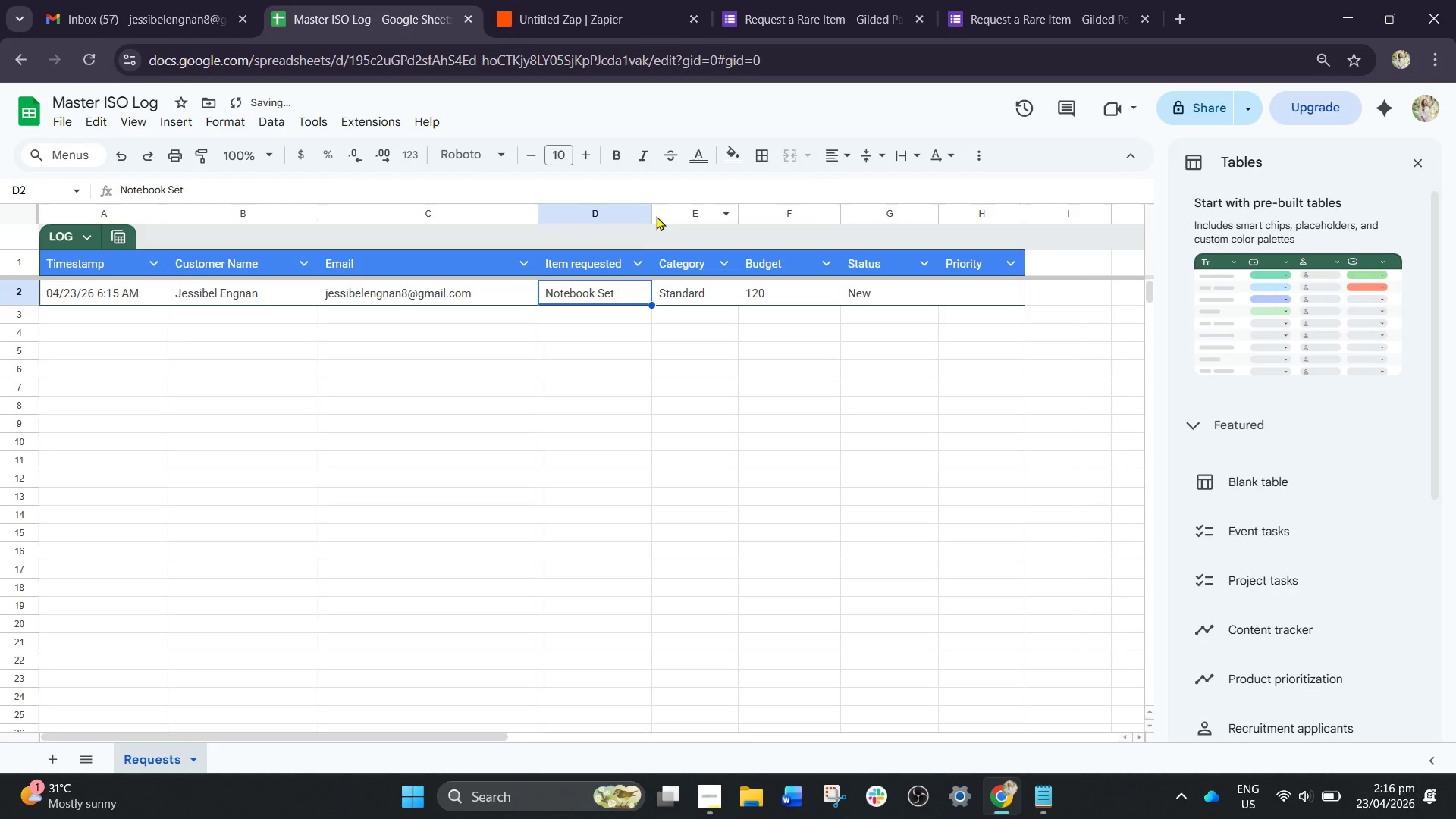 
left_click_drag(start_coordinate=[655, 216], to_coordinate=[698, 224])
 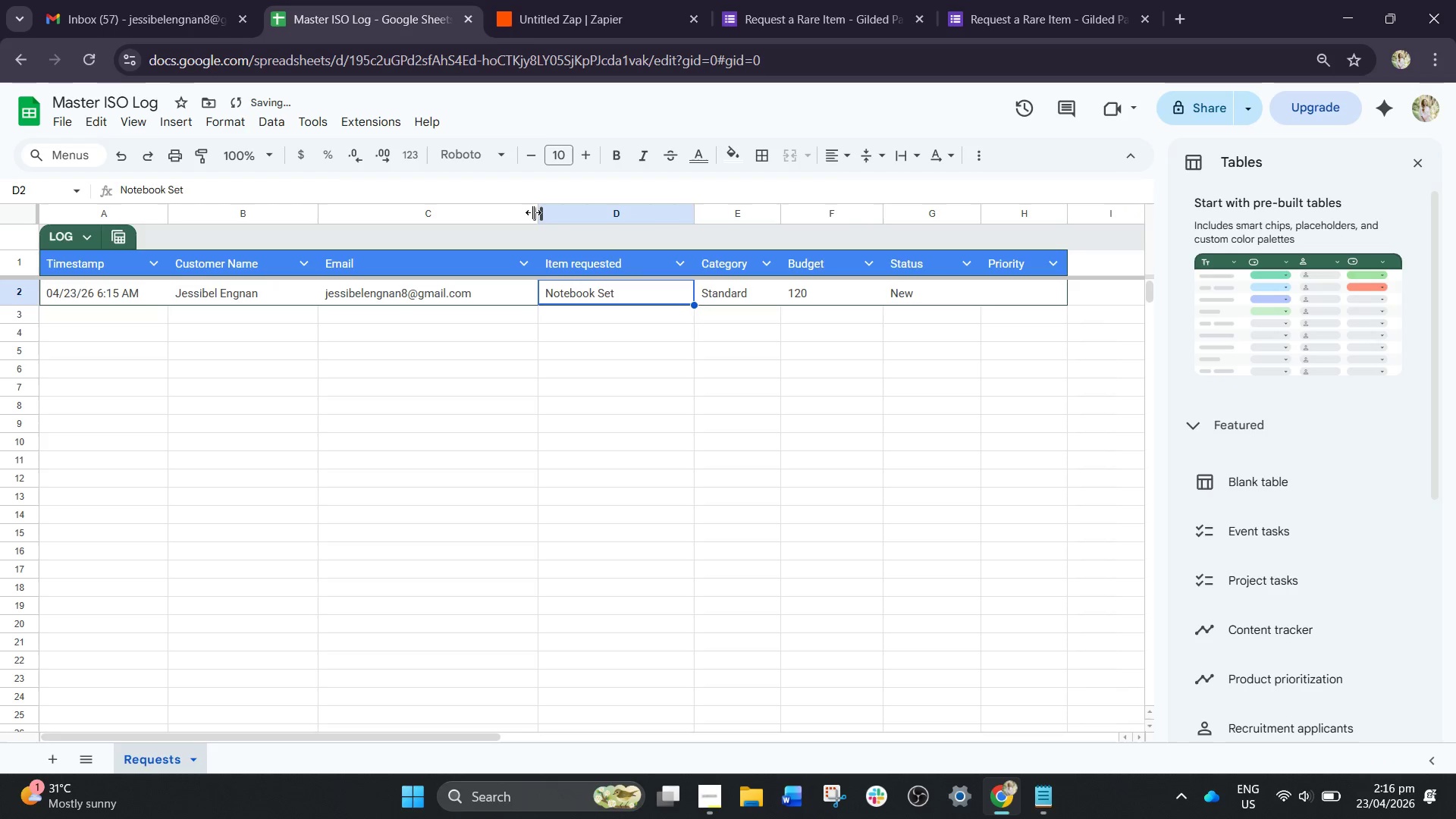 
left_click_drag(start_coordinate=[533, 212], to_coordinate=[482, 224])
 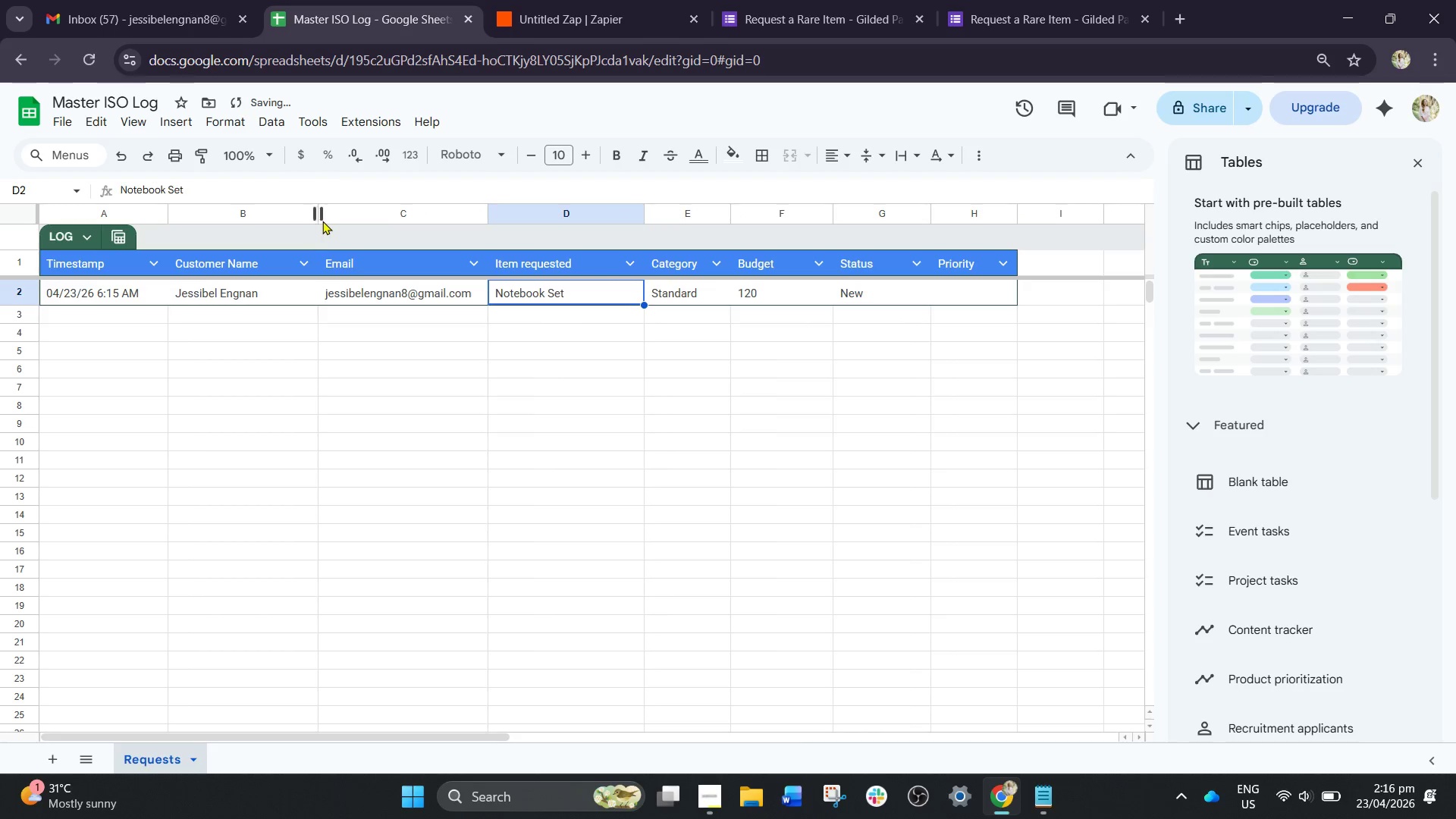 
left_click_drag(start_coordinate=[318, 215], to_coordinate=[282, 221])
 